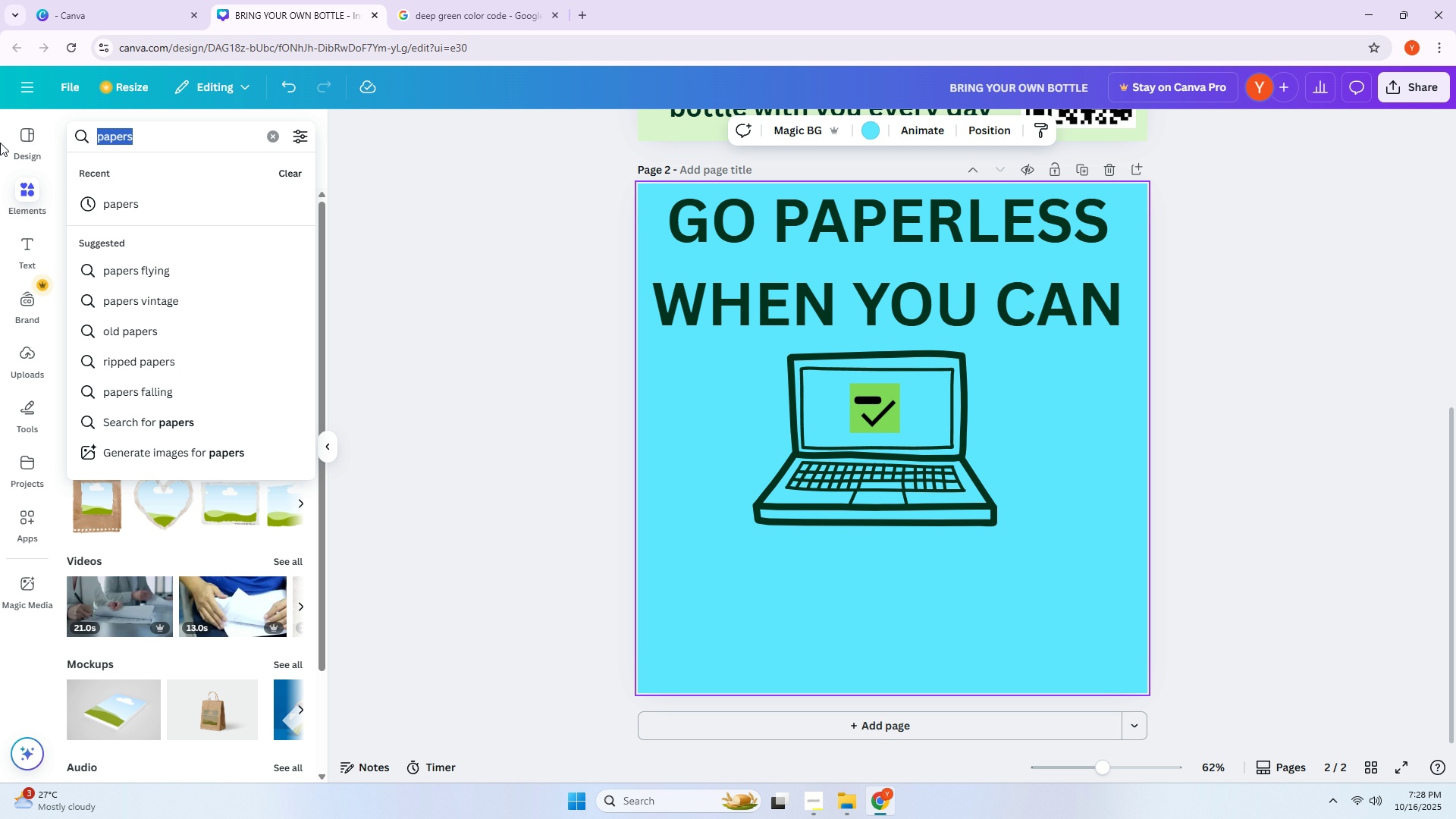 
type(paper)
 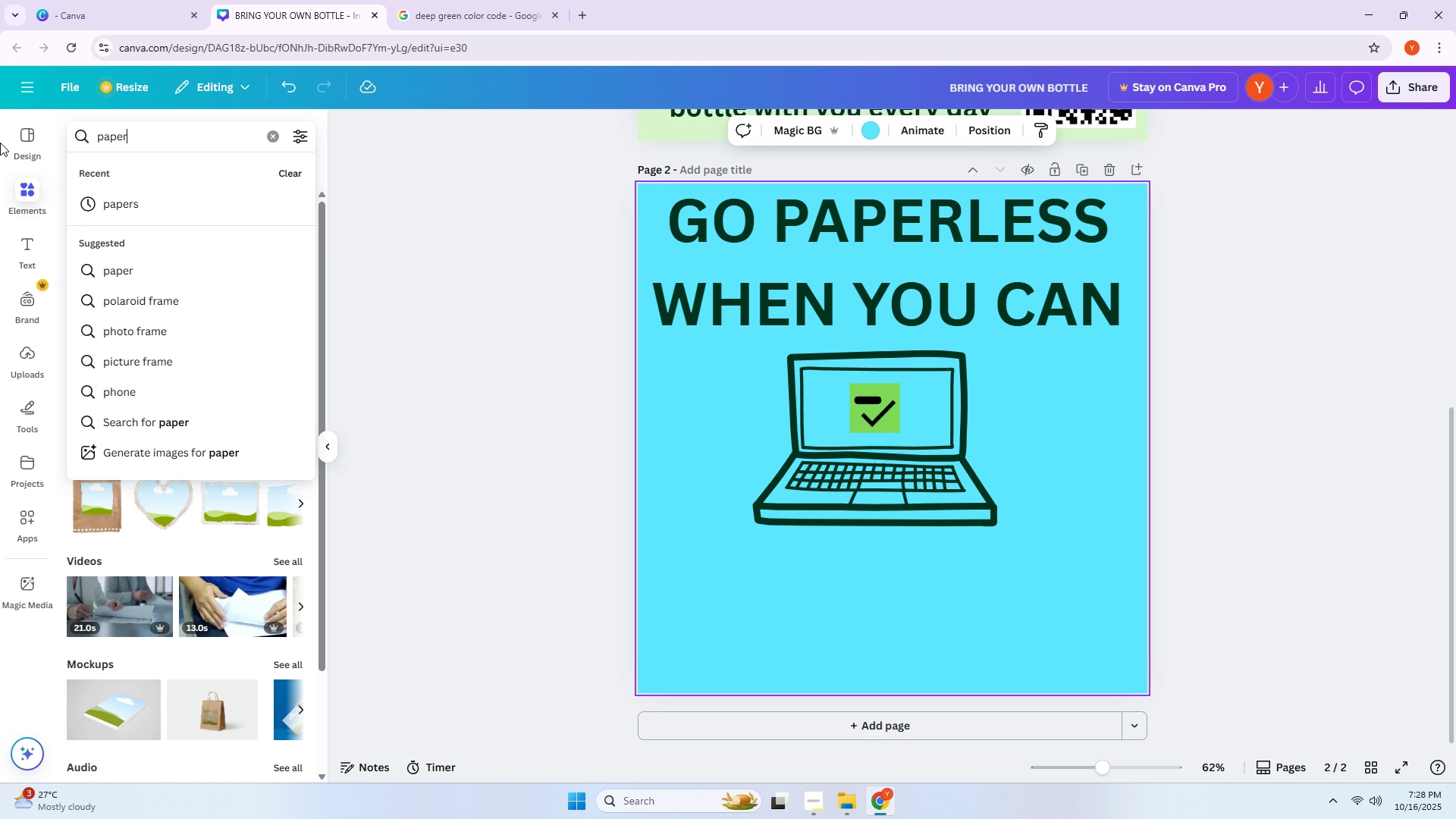 
key(Enter)
 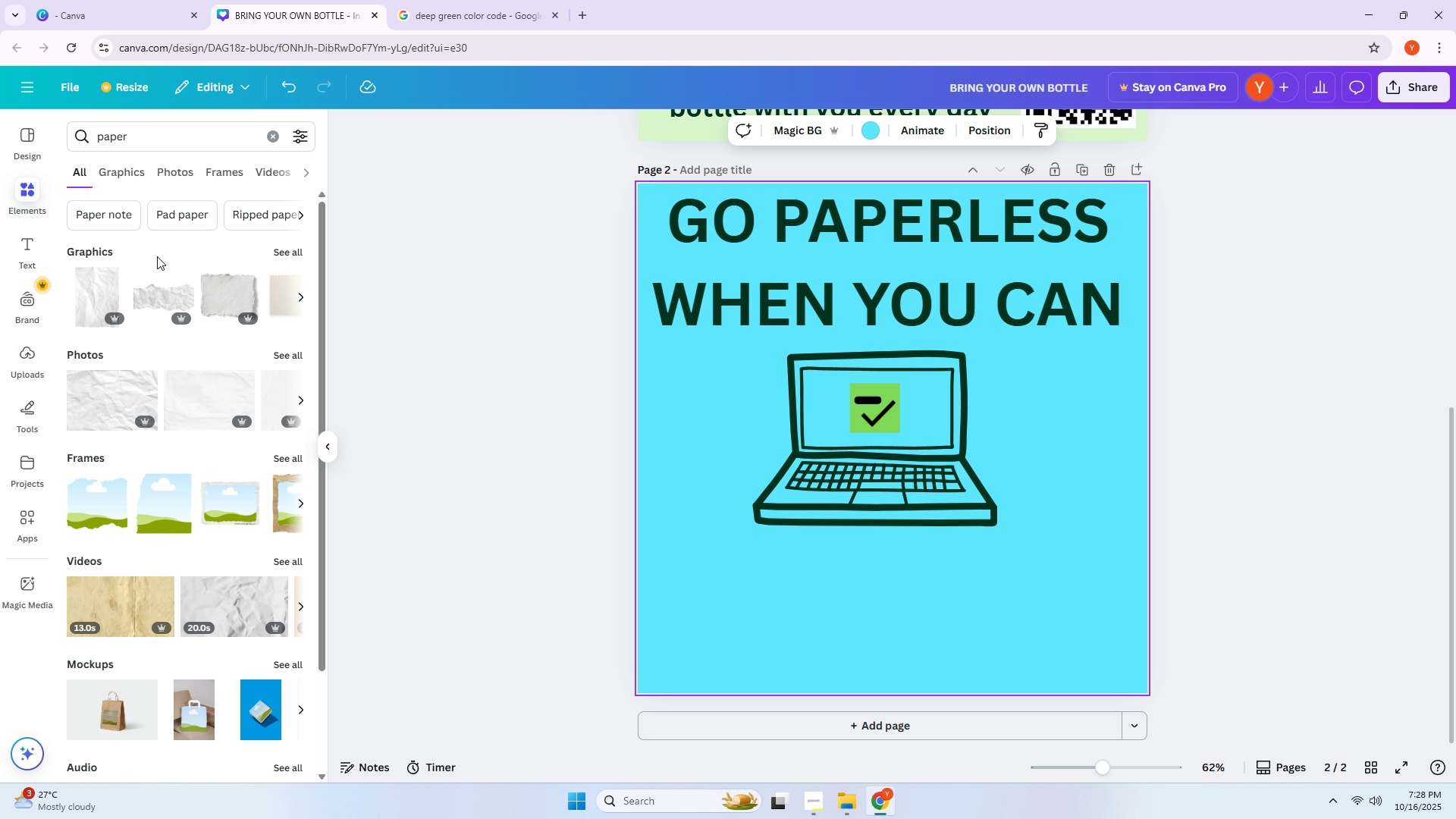 
mouse_move([206, 289])
 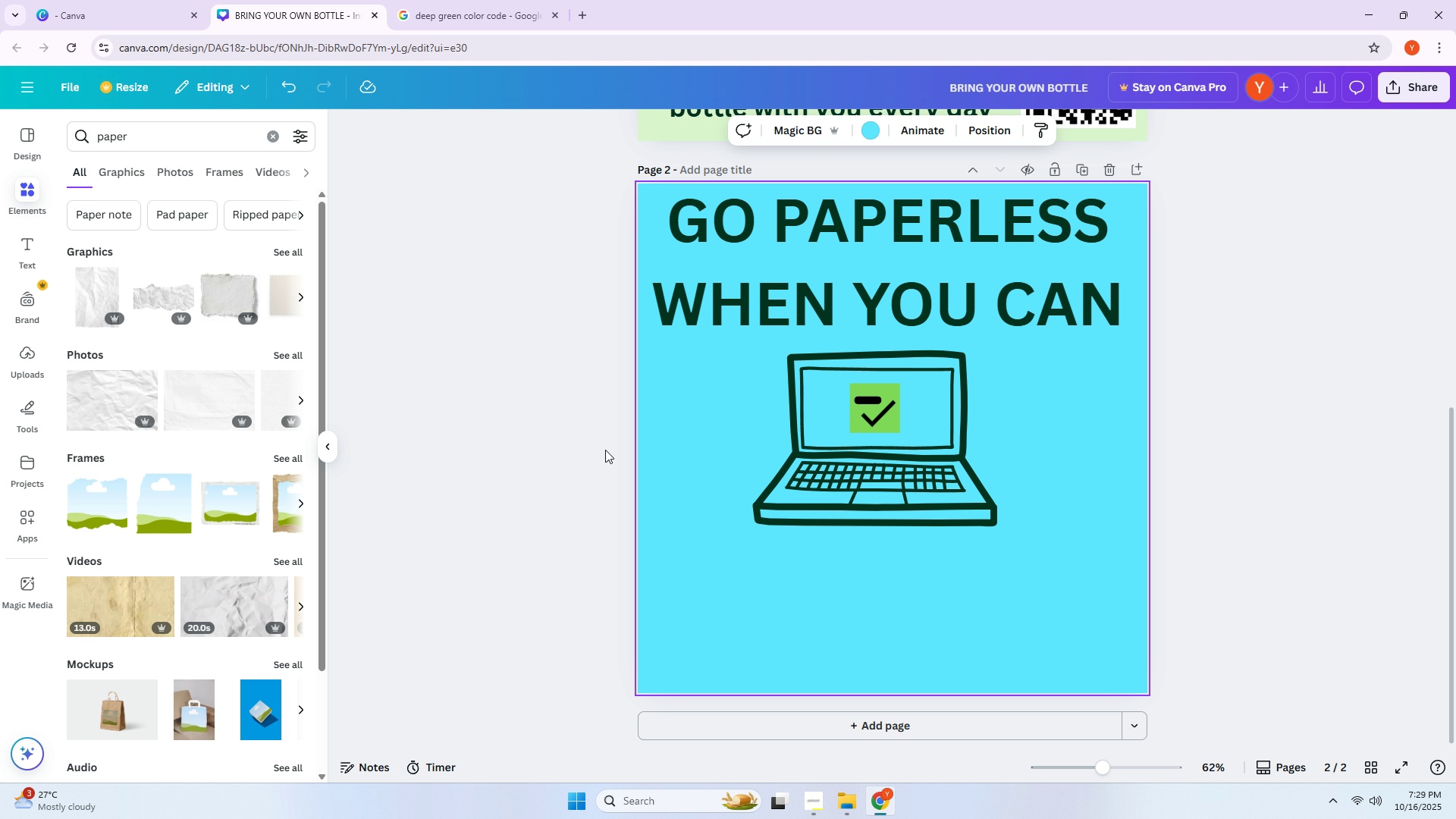 
left_click([795, 466])
 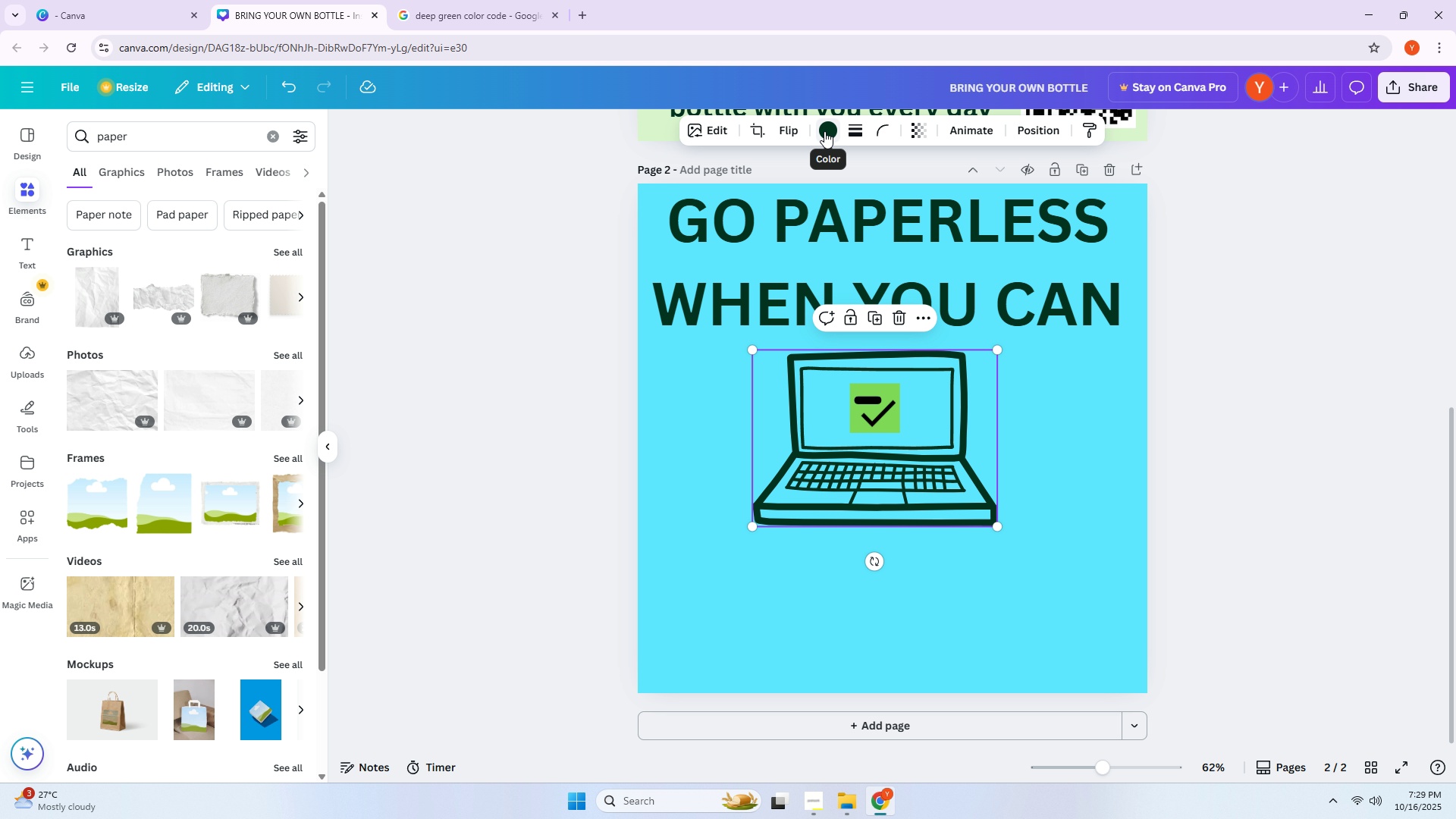 
left_click([824, 131])
 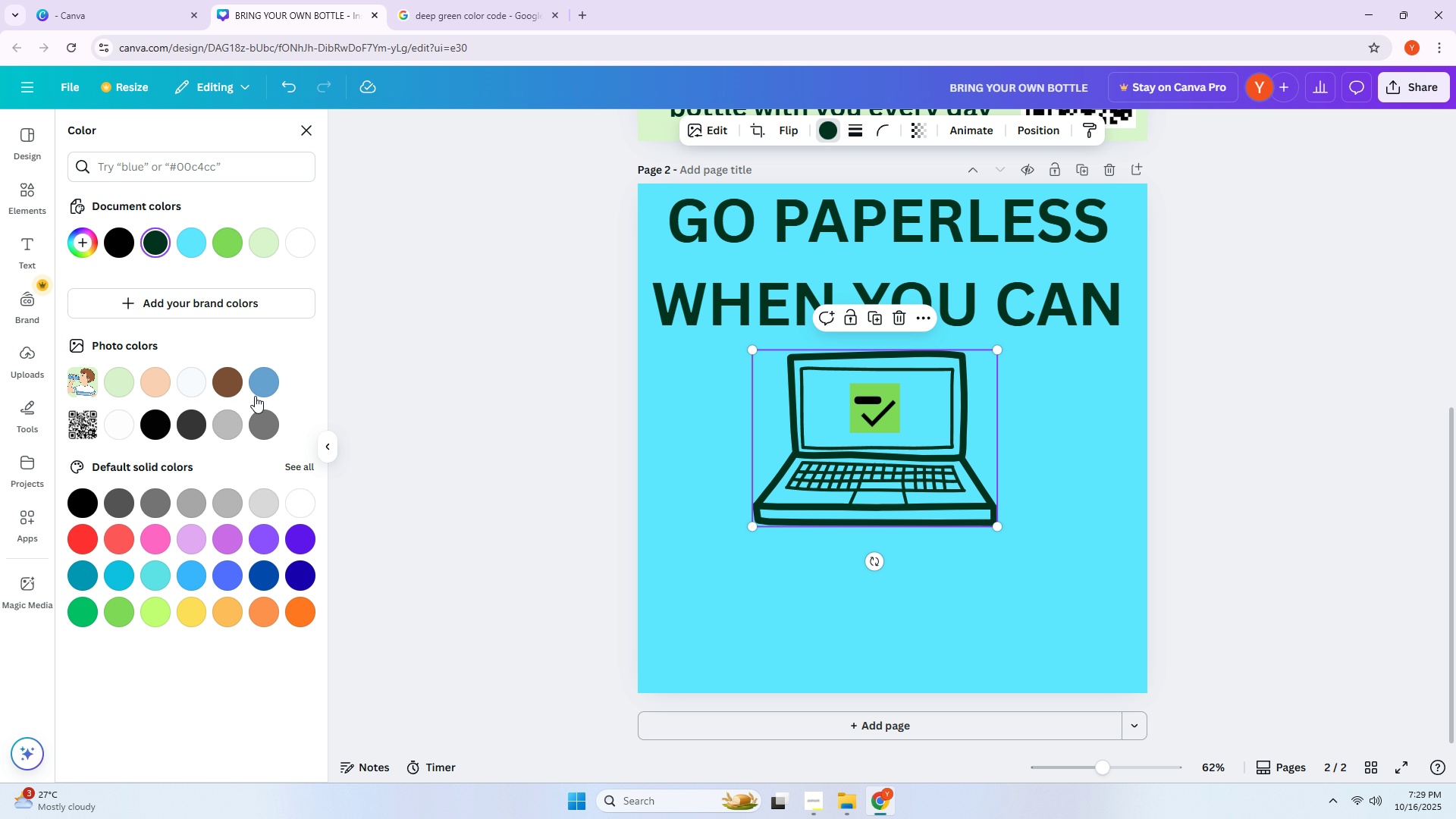 
left_click([255, 391])
 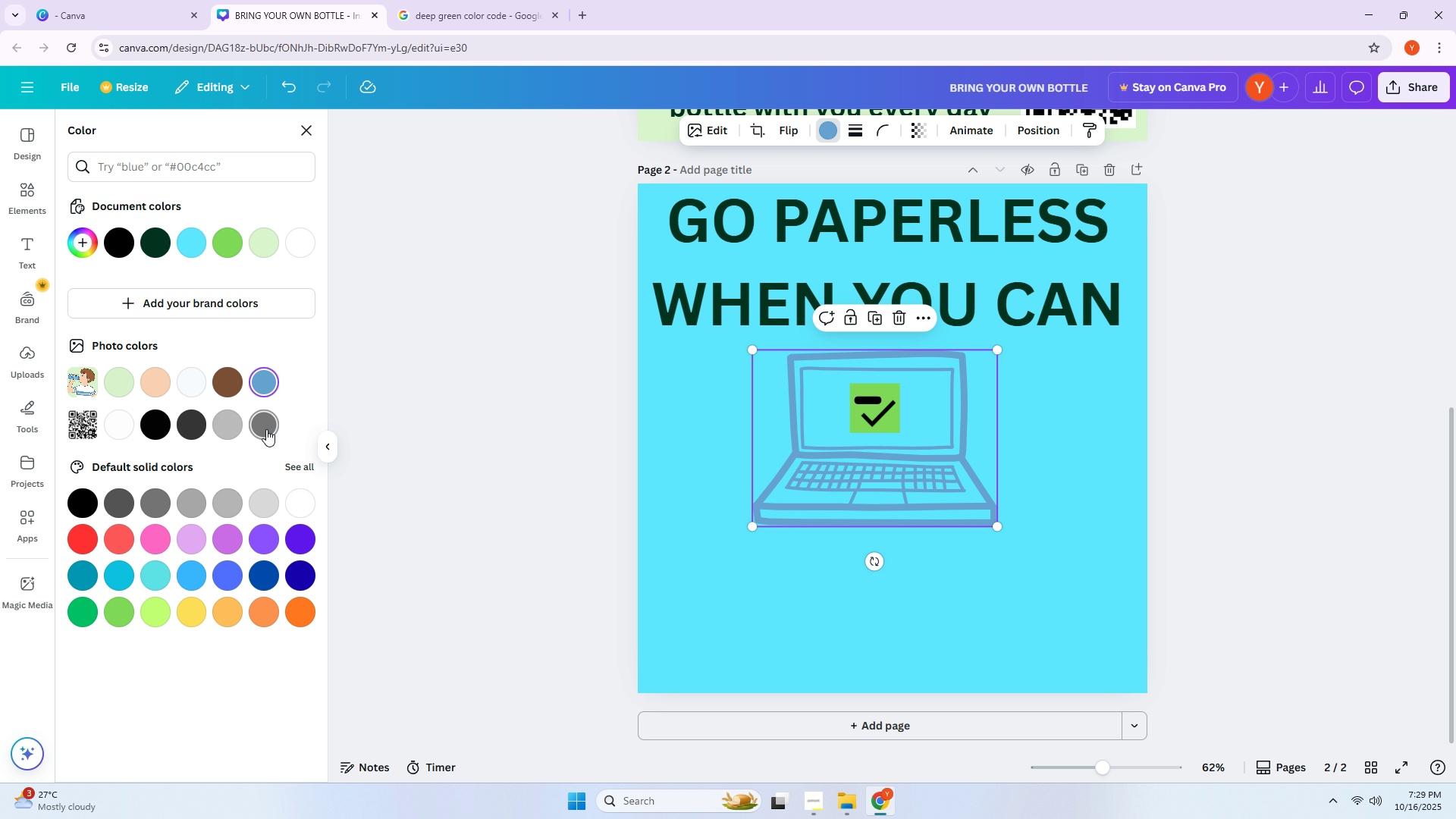 
left_click([305, 462])
 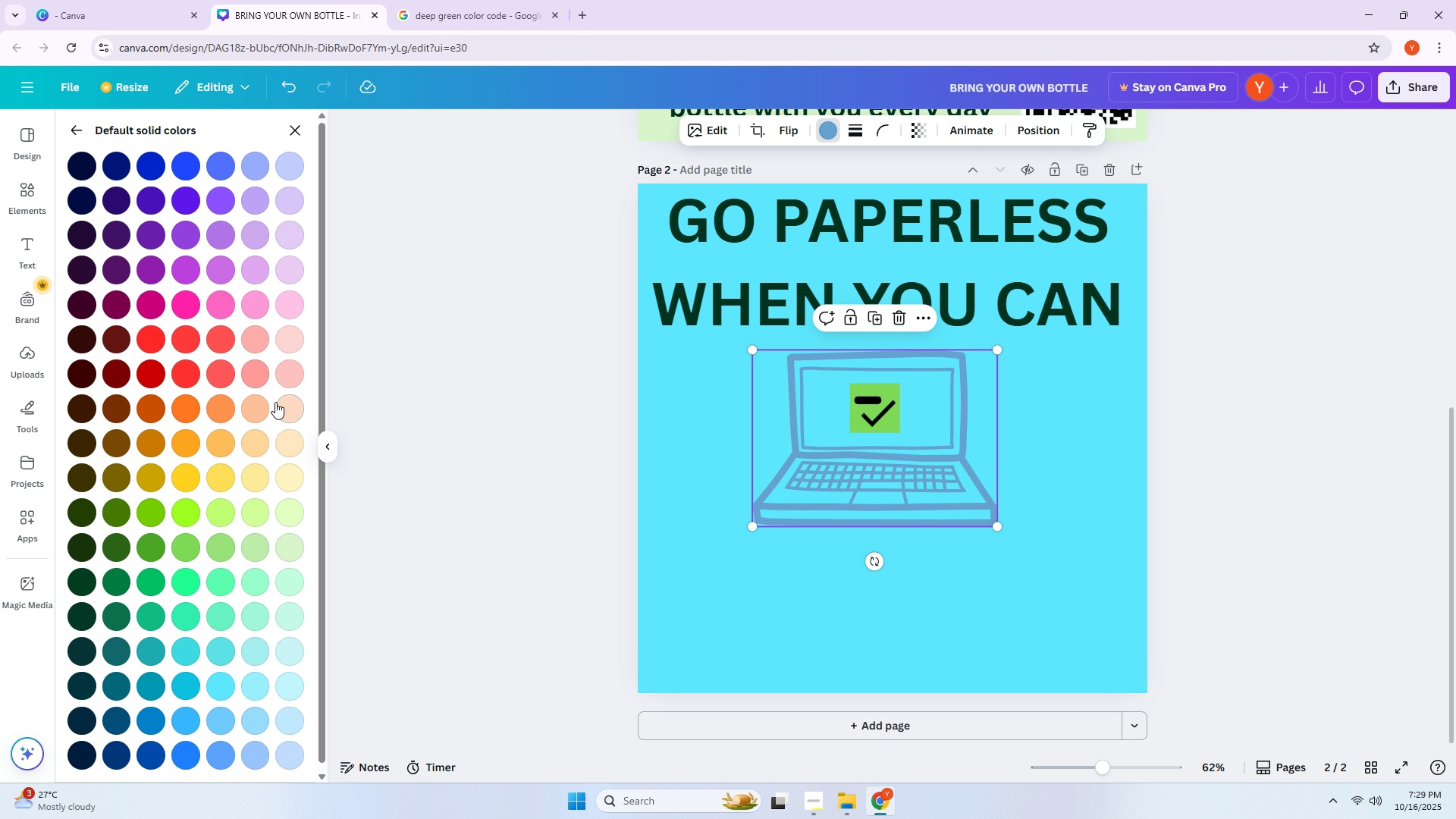 
scroll: coordinate [157, 460], scroll_direction: down, amount: 1.0
 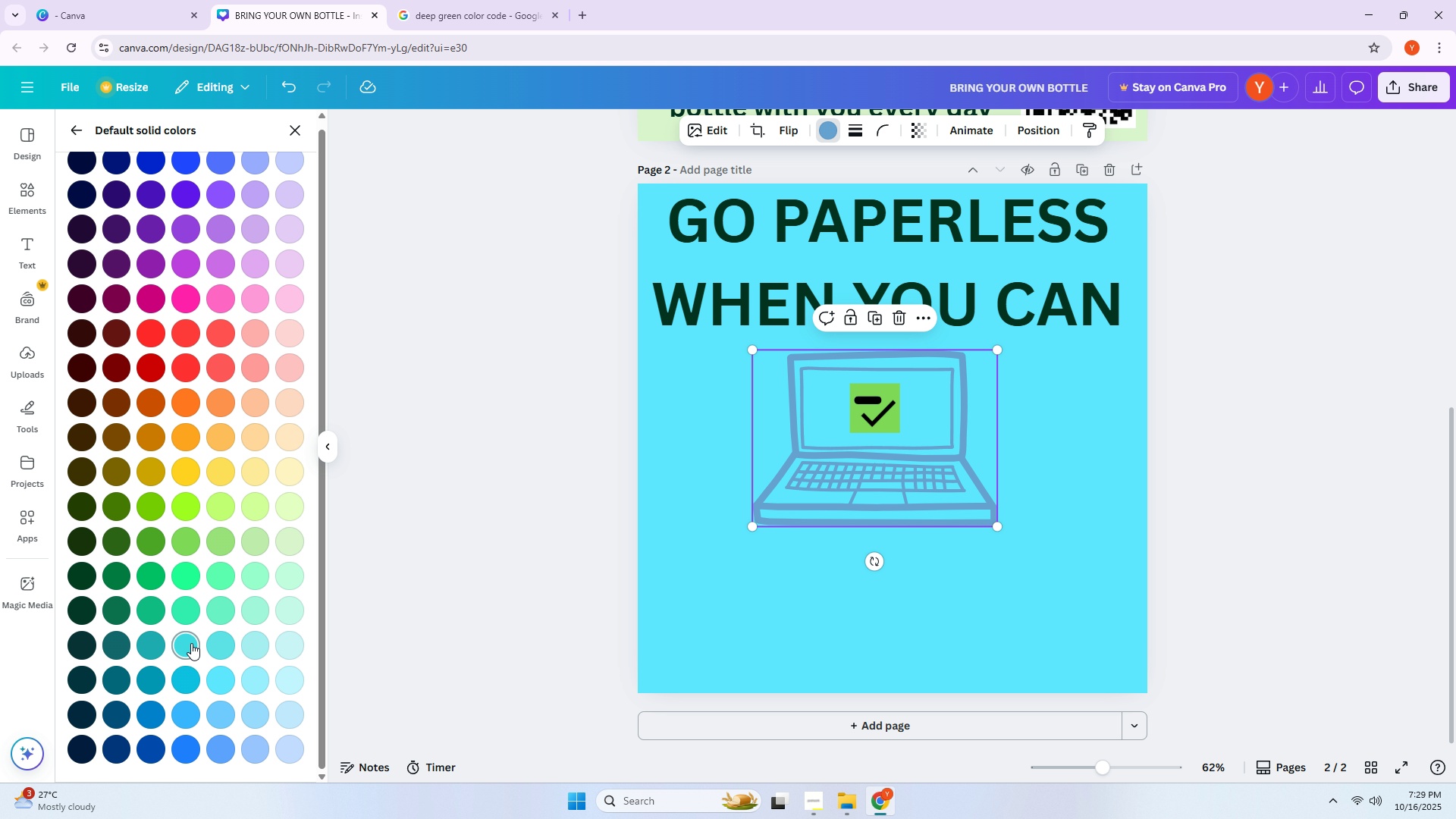 
left_click([190, 644])
 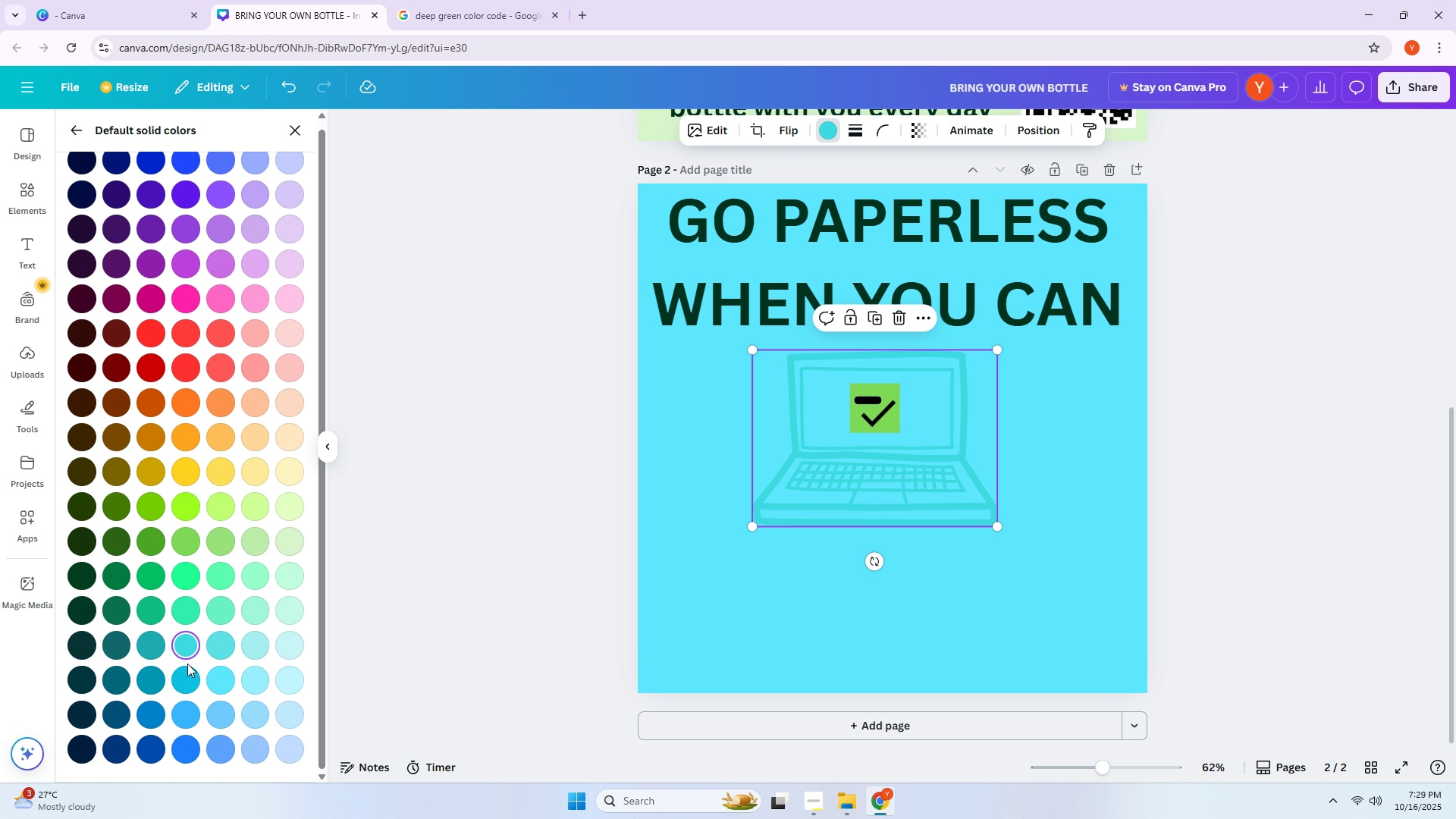 
left_click([187, 665])
 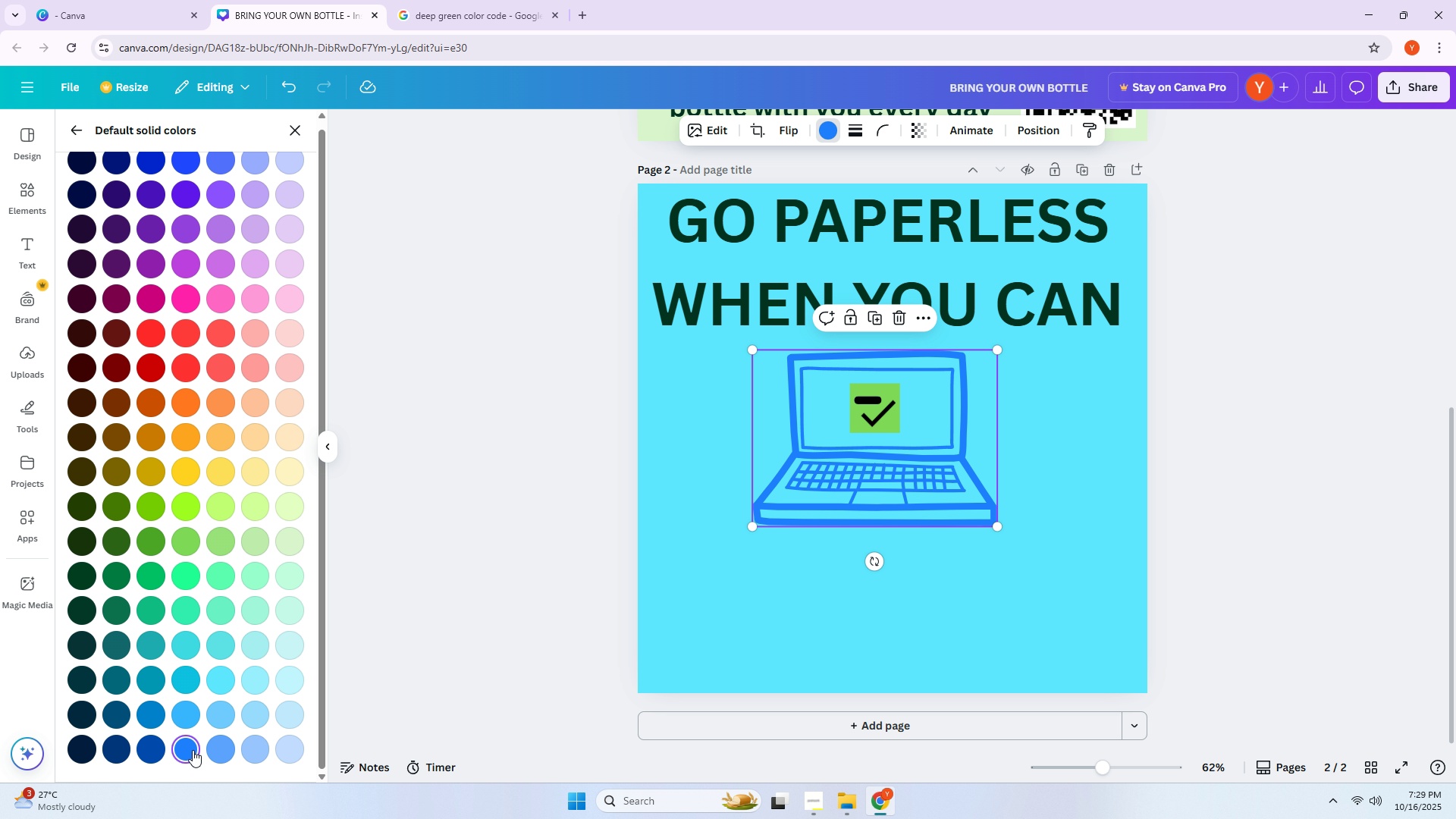 
left_click([701, 561])
 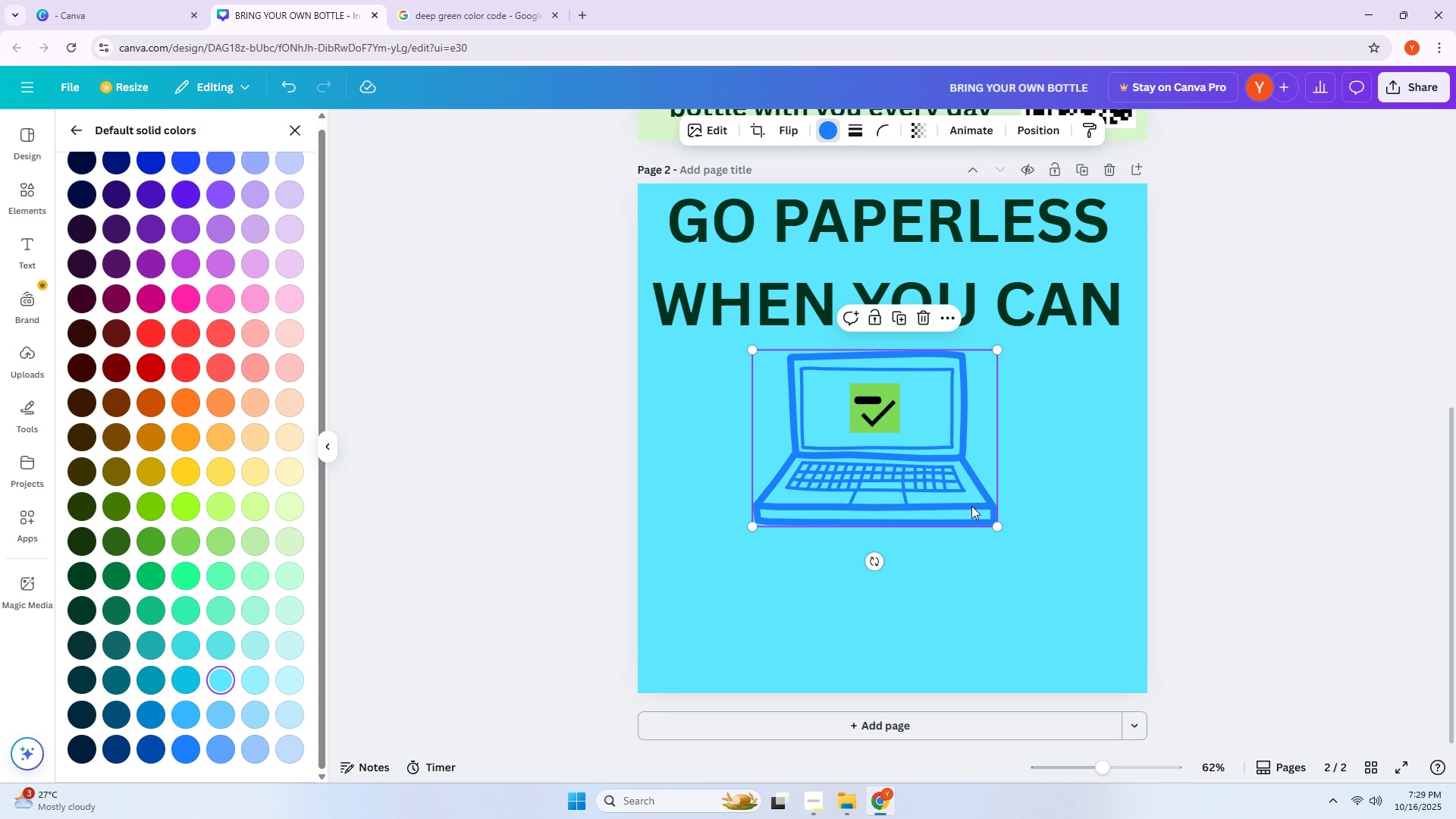 
double_click([1062, 474])
 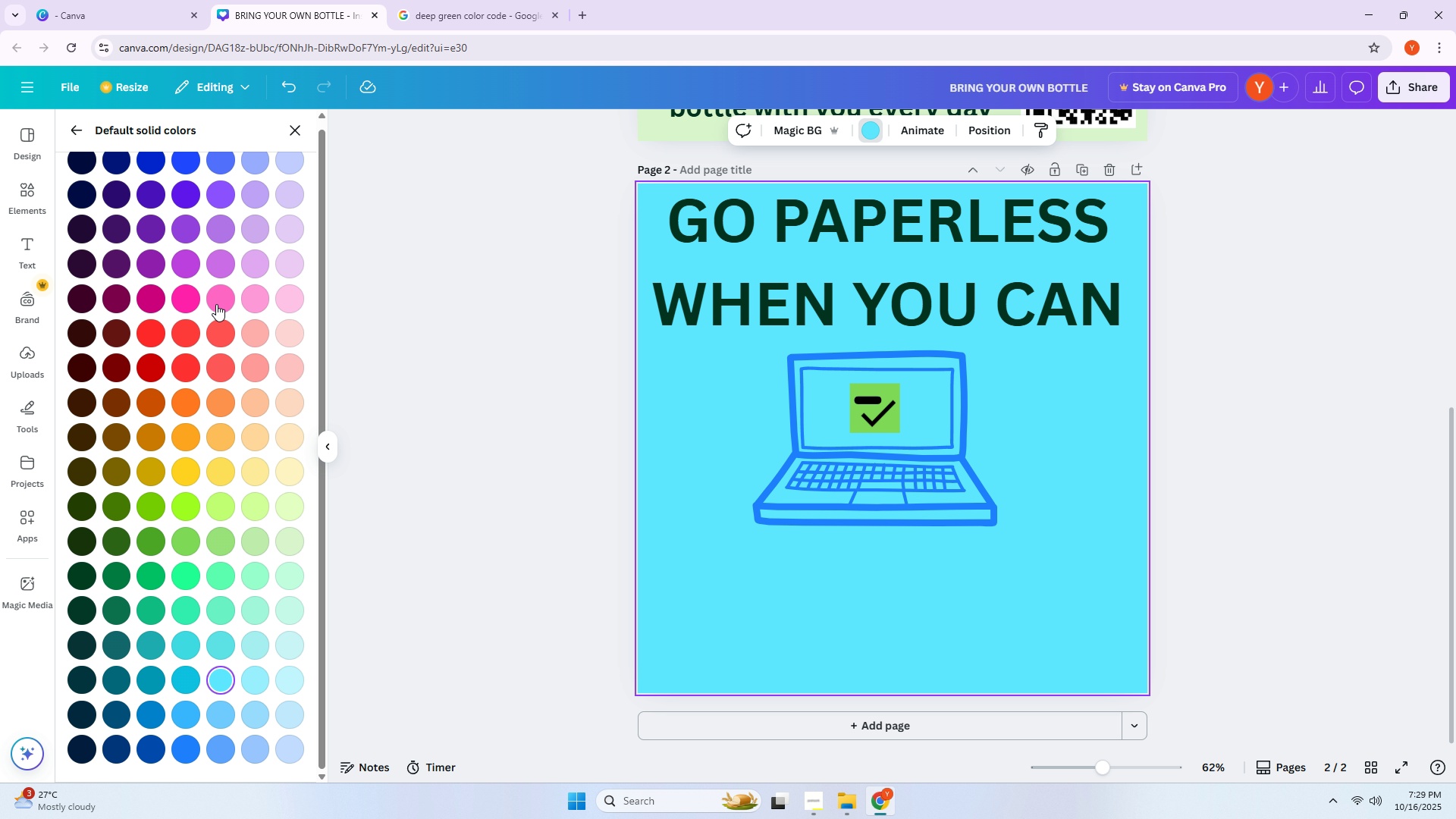 
scroll: coordinate [145, 279], scroll_direction: up, amount: 4.0
 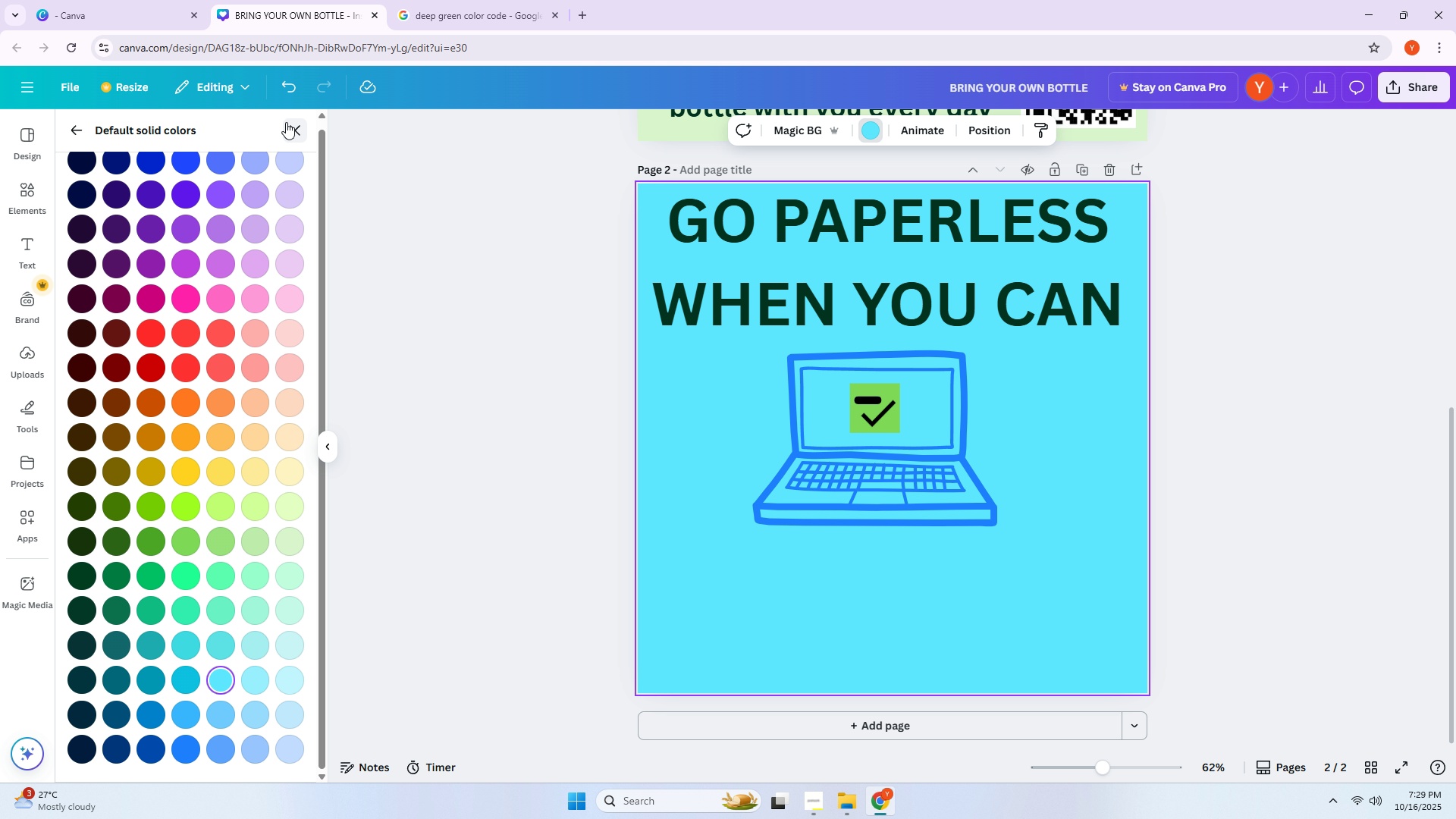 
left_click([293, 127])
 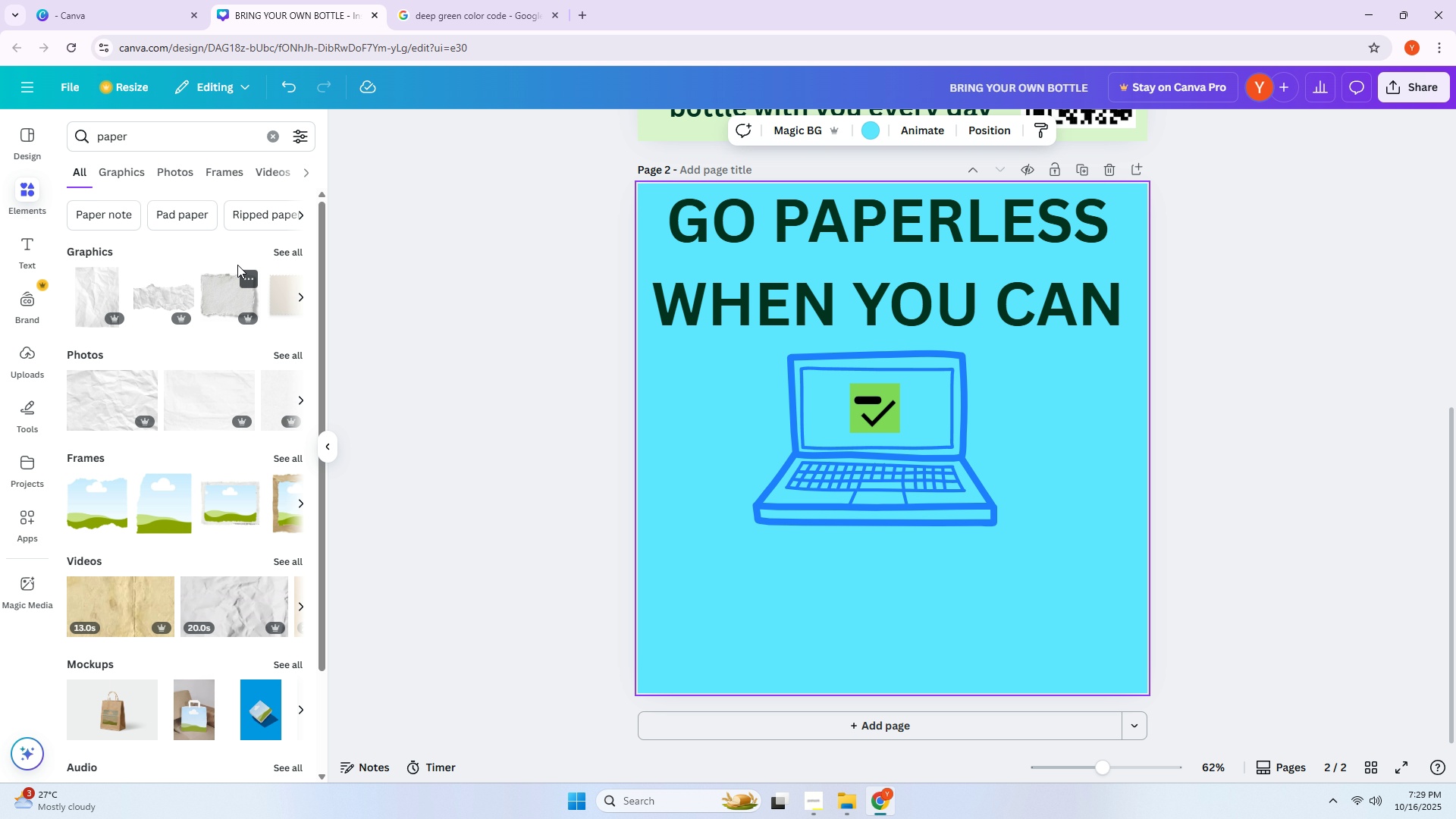 
left_click([289, 252])
 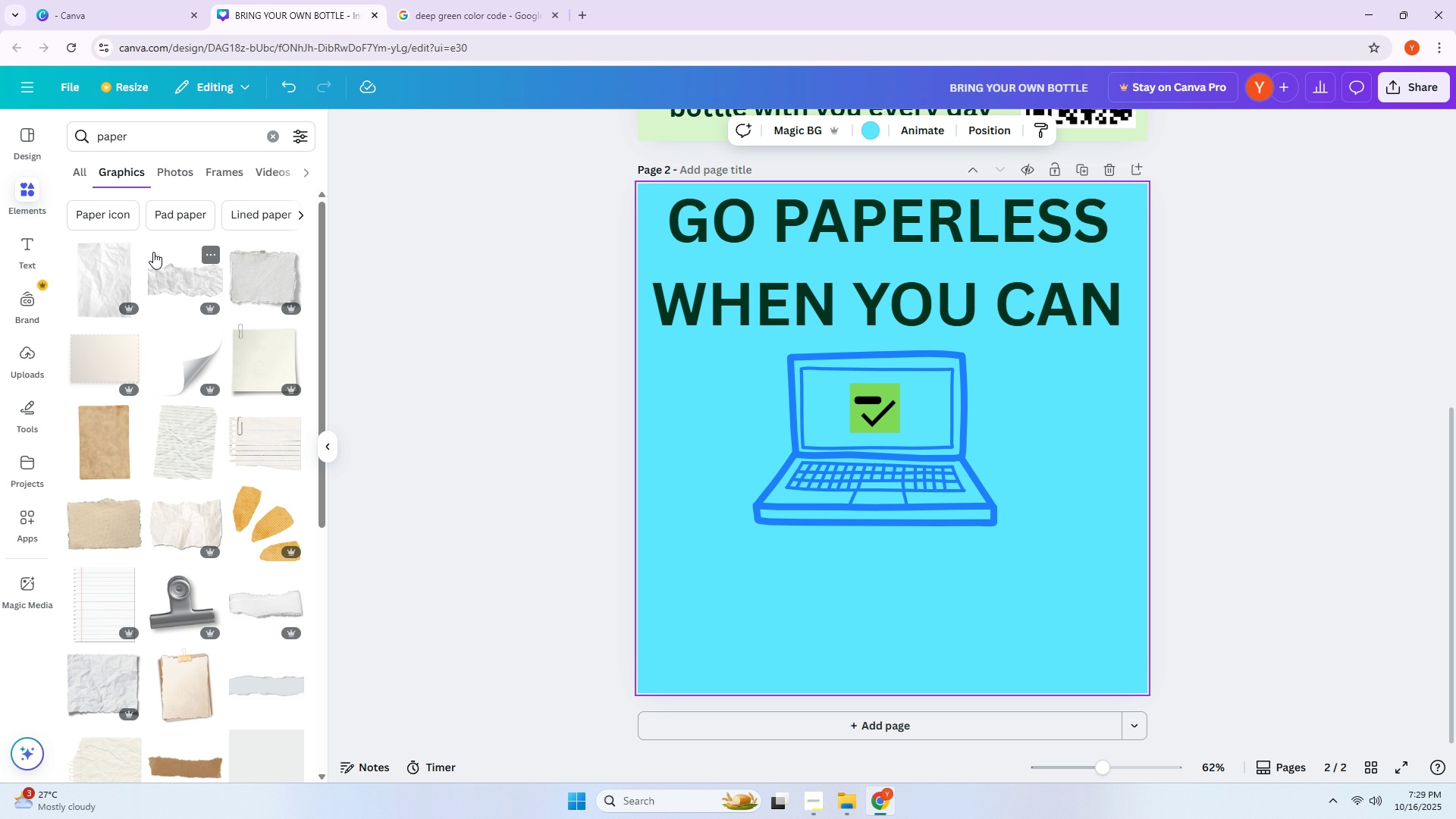 
scroll: coordinate [150, 252], scroll_direction: down, amount: 10.0
 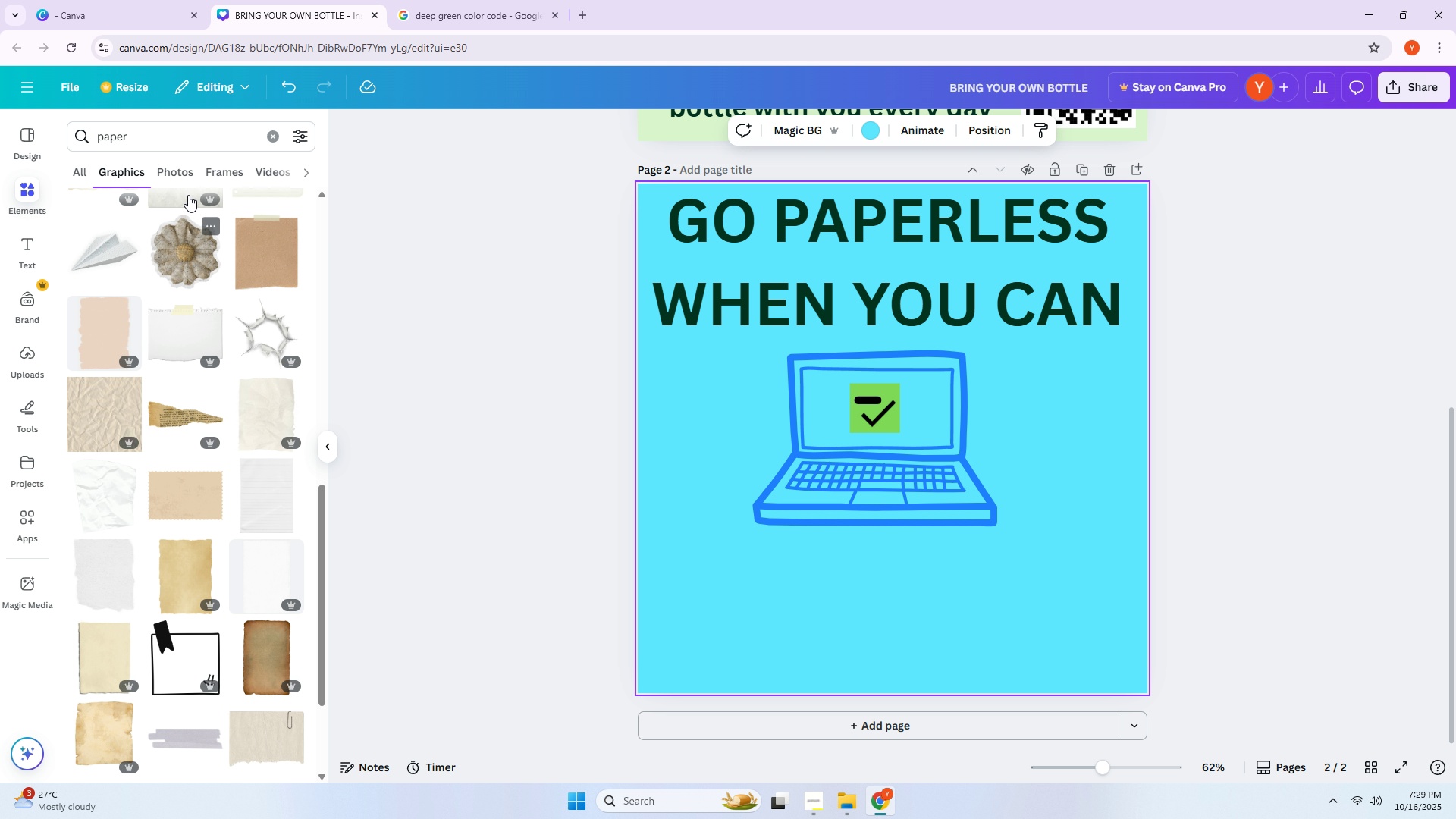 
left_click_drag(start_coordinate=[163, 141], to_coordinate=[62, 140])
 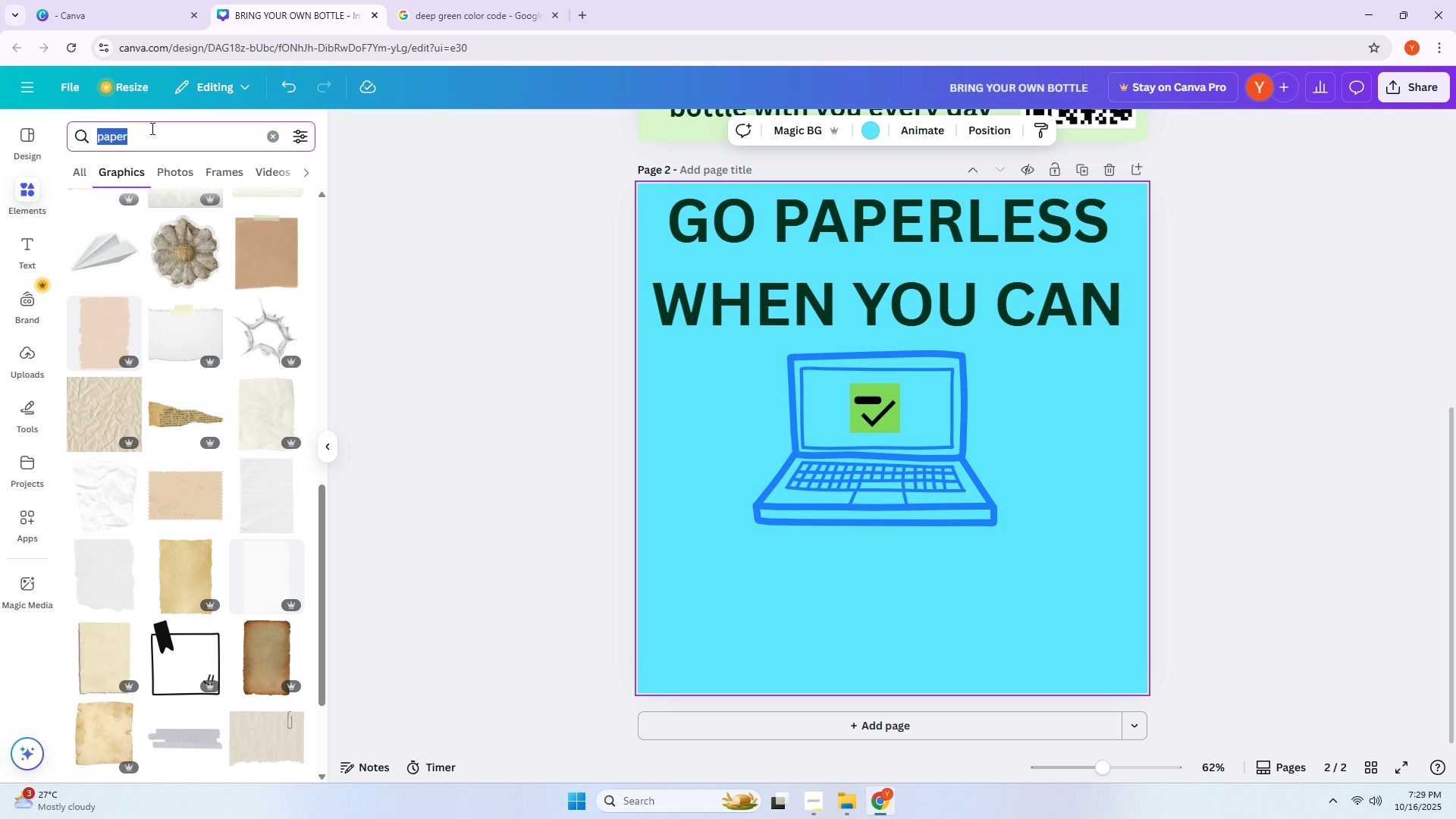 
left_click([151, 128])
 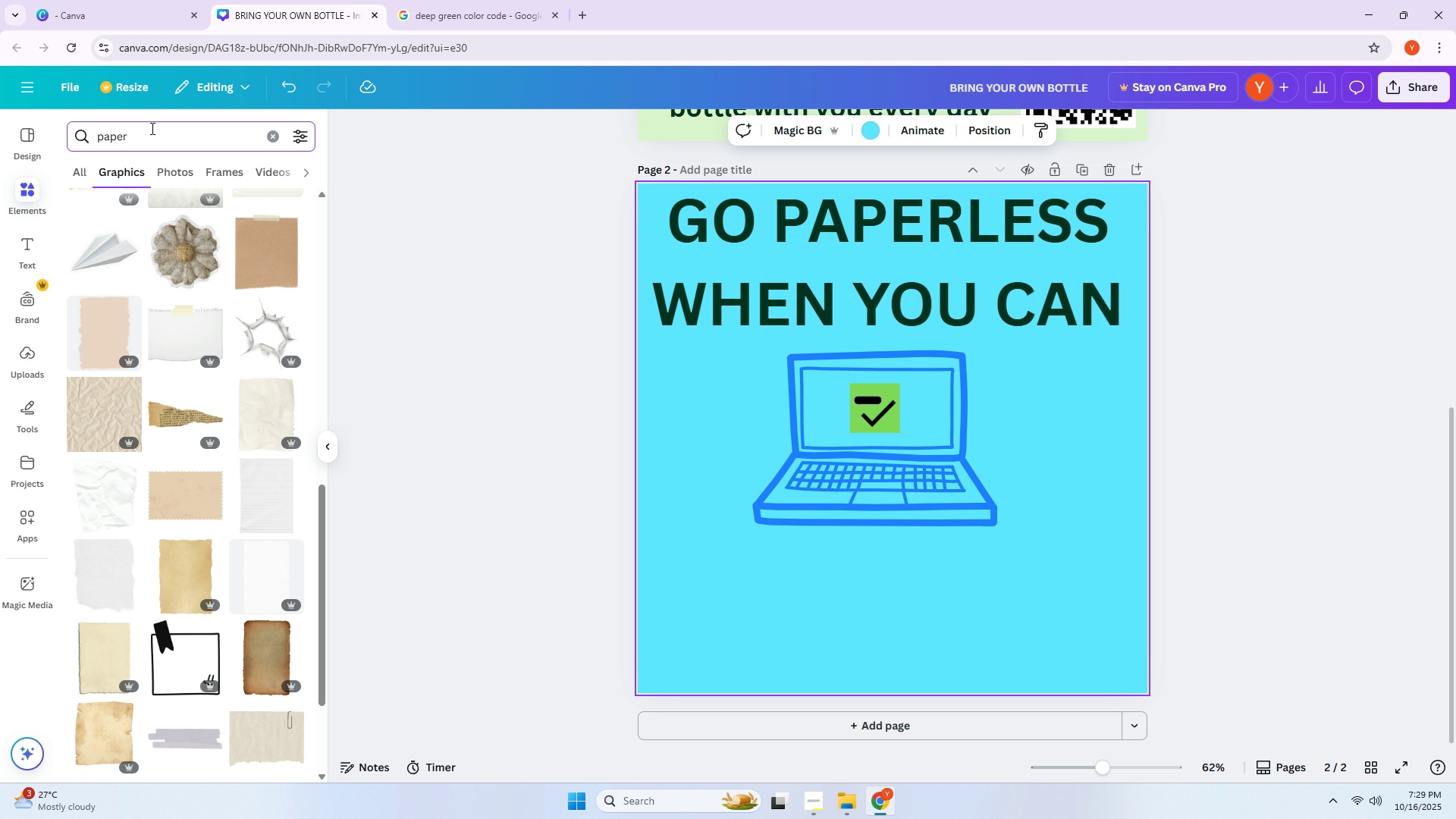 
key(Backspace)
key(Backspace)
key(Backspace)
key(Backspace)
key(Backspace)
key(Backspace)
type(animated paper)
 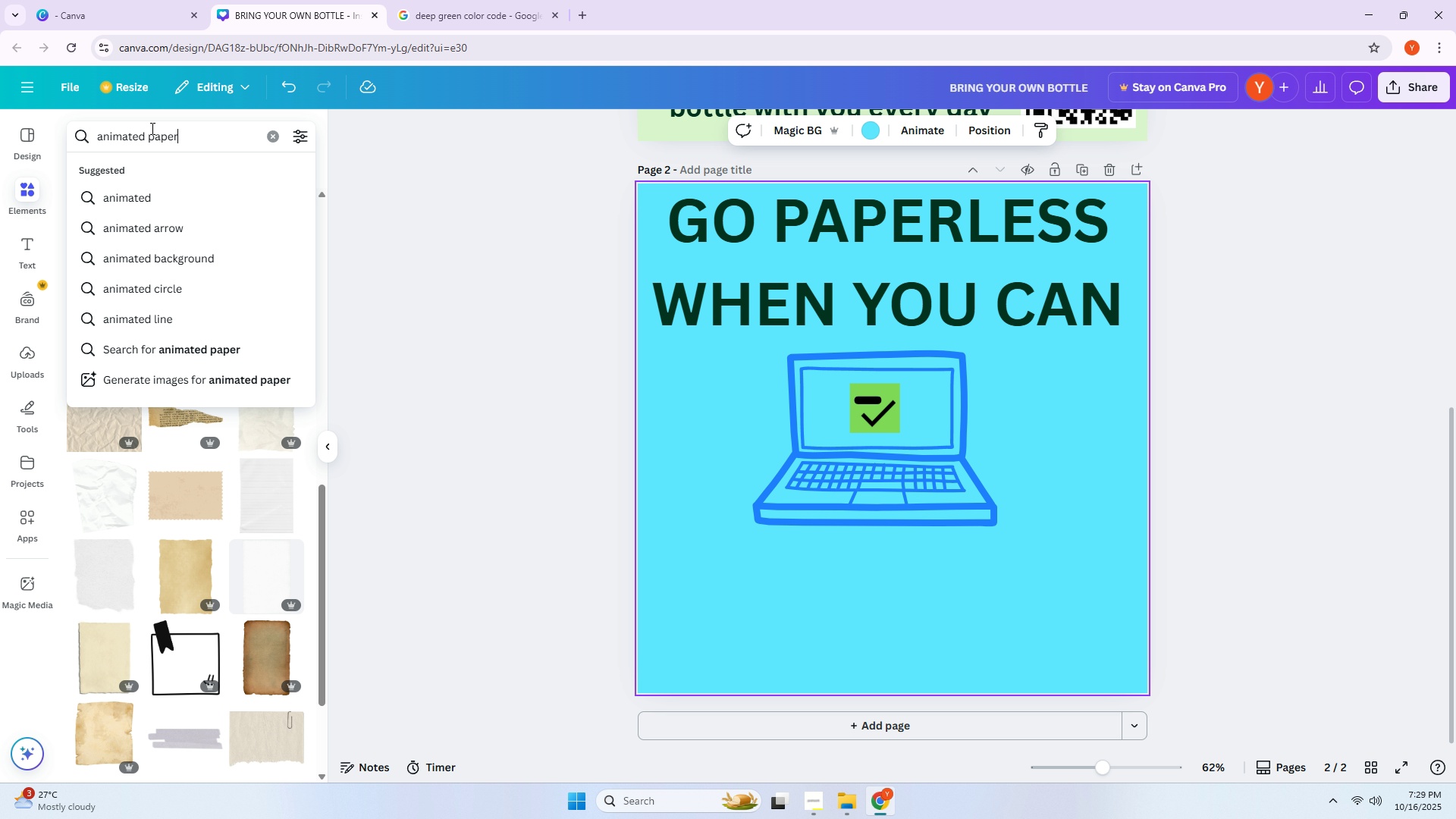 
key(Enter)
 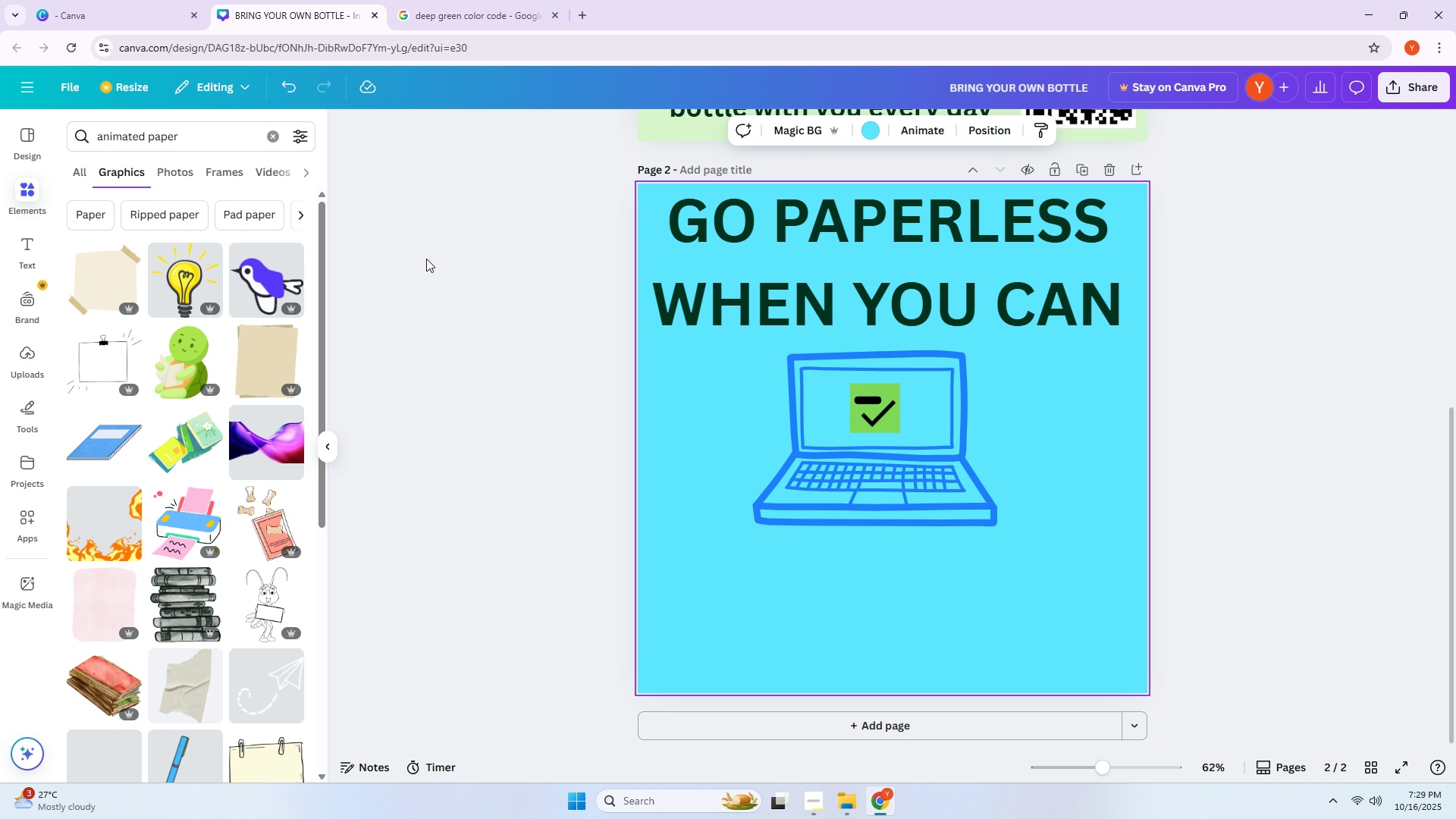 
scroll: coordinate [248, 385], scroll_direction: down, amount: 12.0
 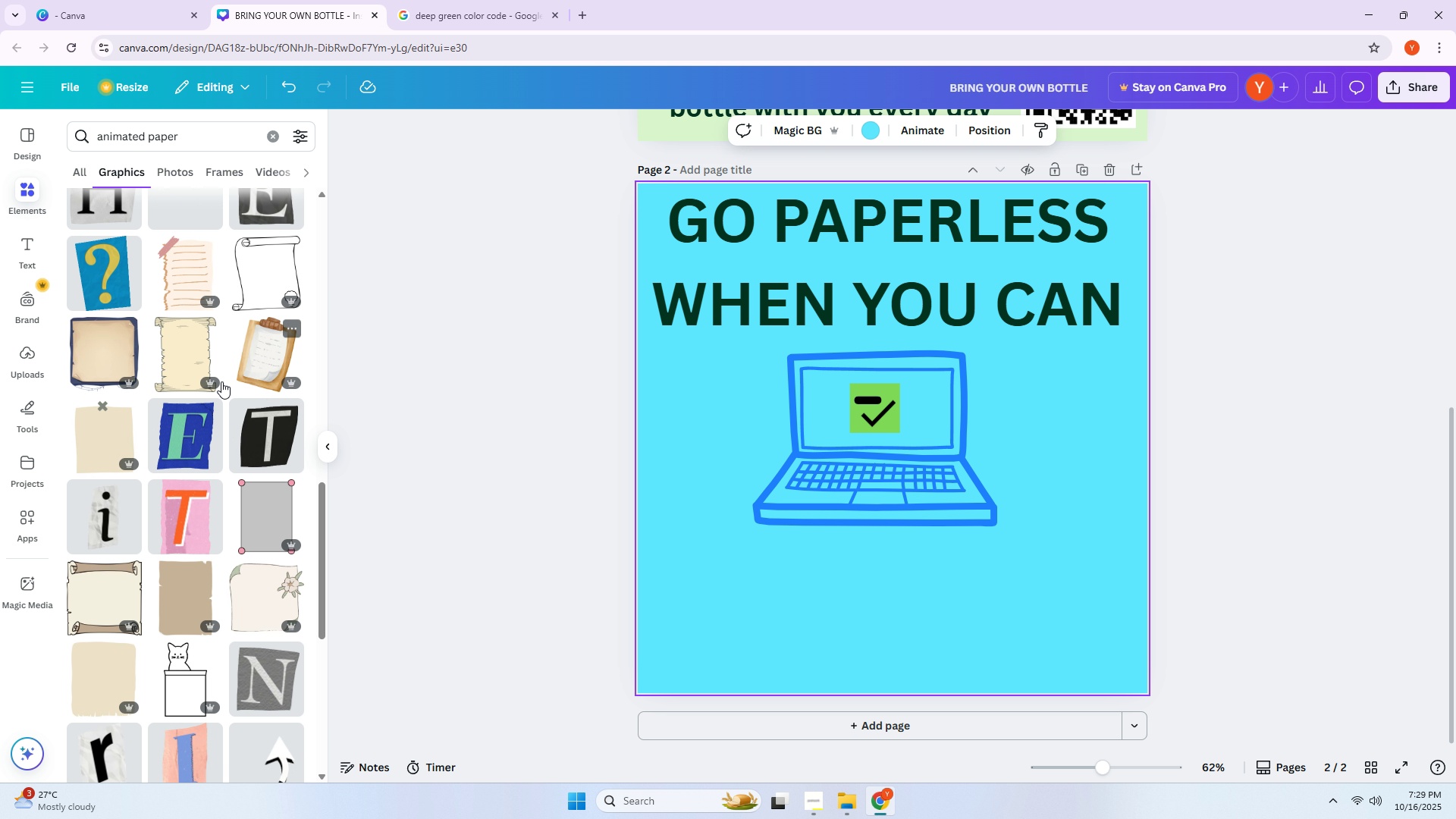 
scroll: coordinate [221, 381], scroll_direction: up, amount: 1.0
 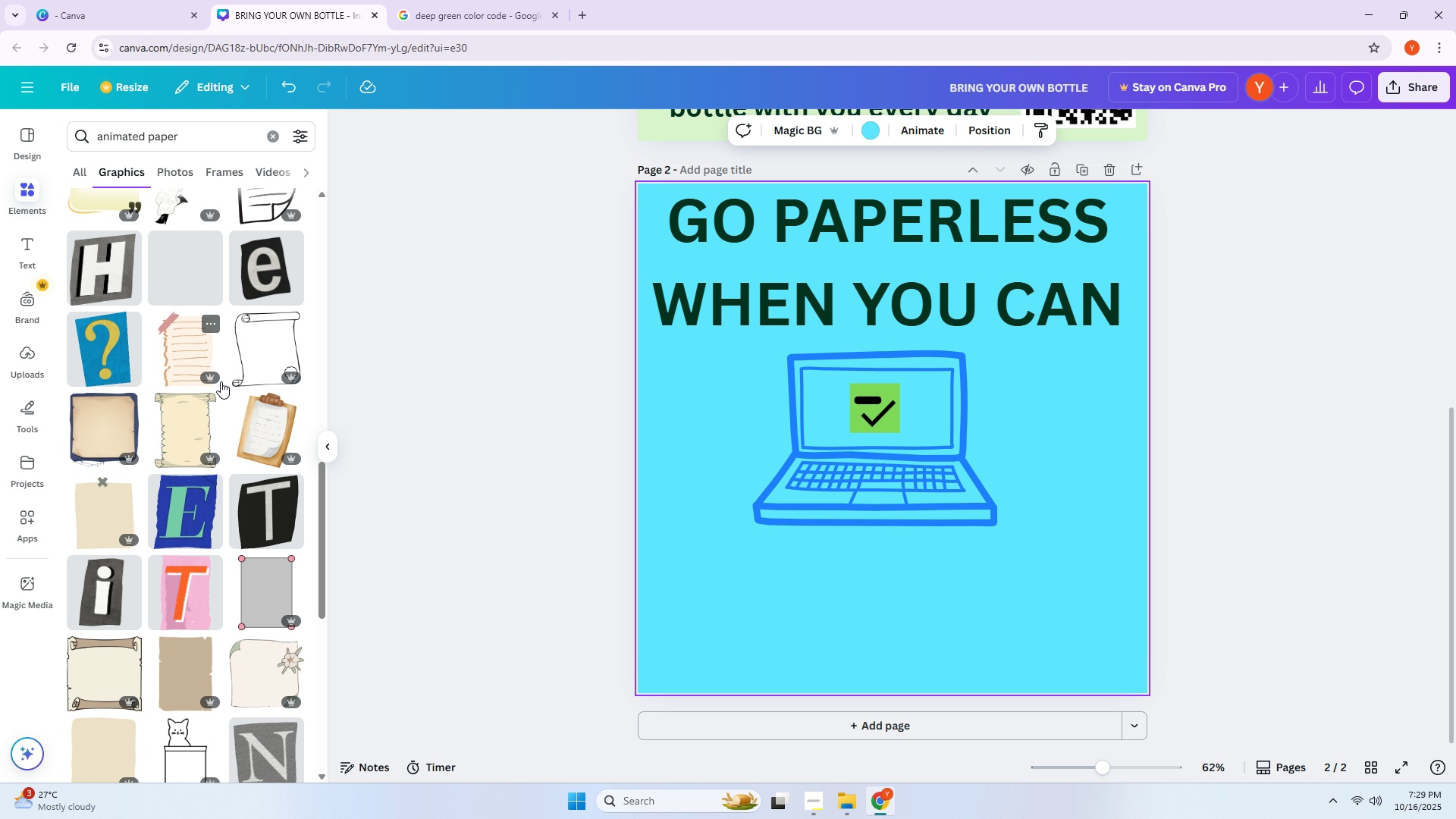 
scroll: coordinate [197, 400], scroll_direction: down, amount: 12.0
 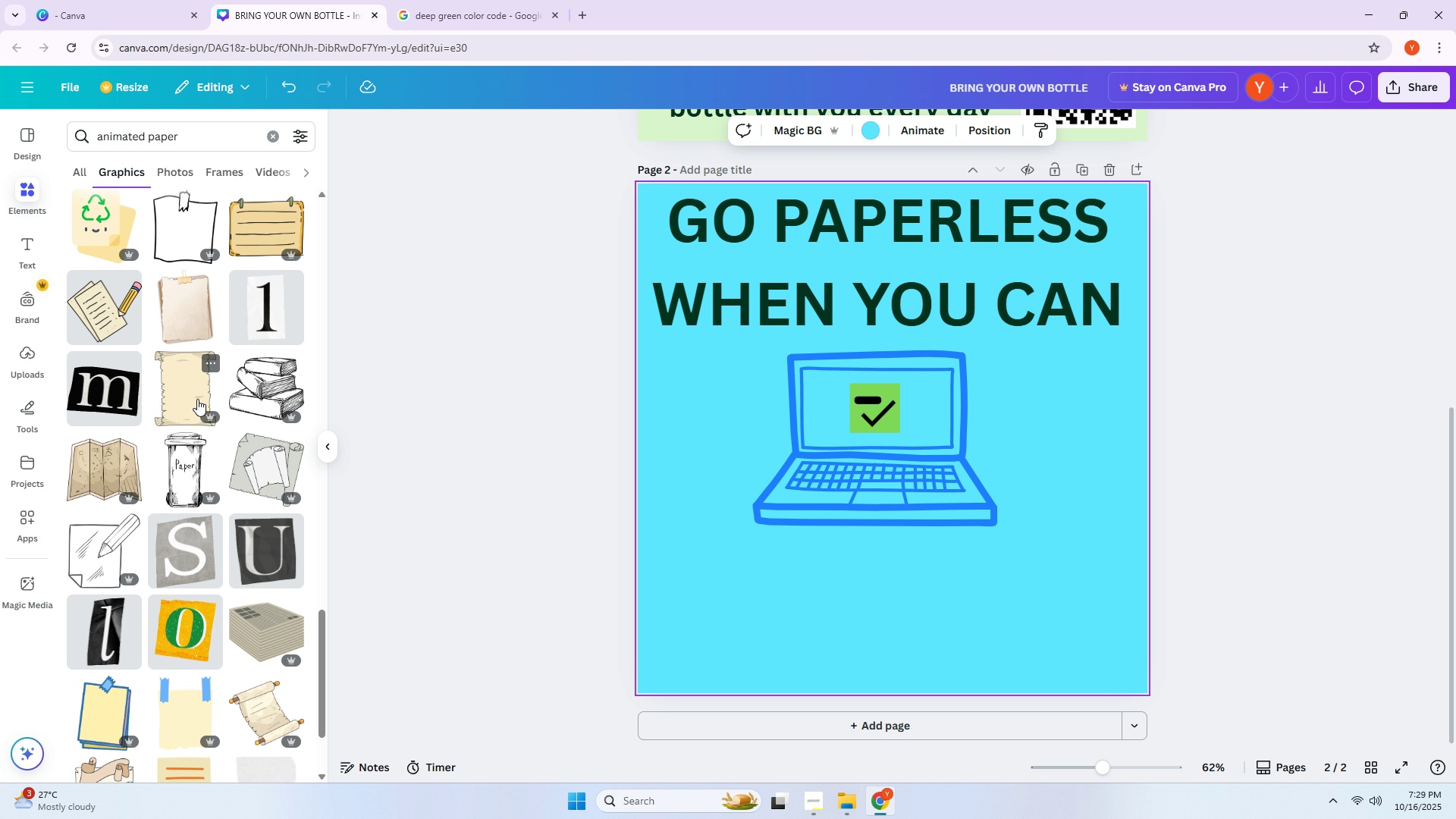 
scroll: coordinate [211, 381], scroll_direction: down, amount: 5.0
 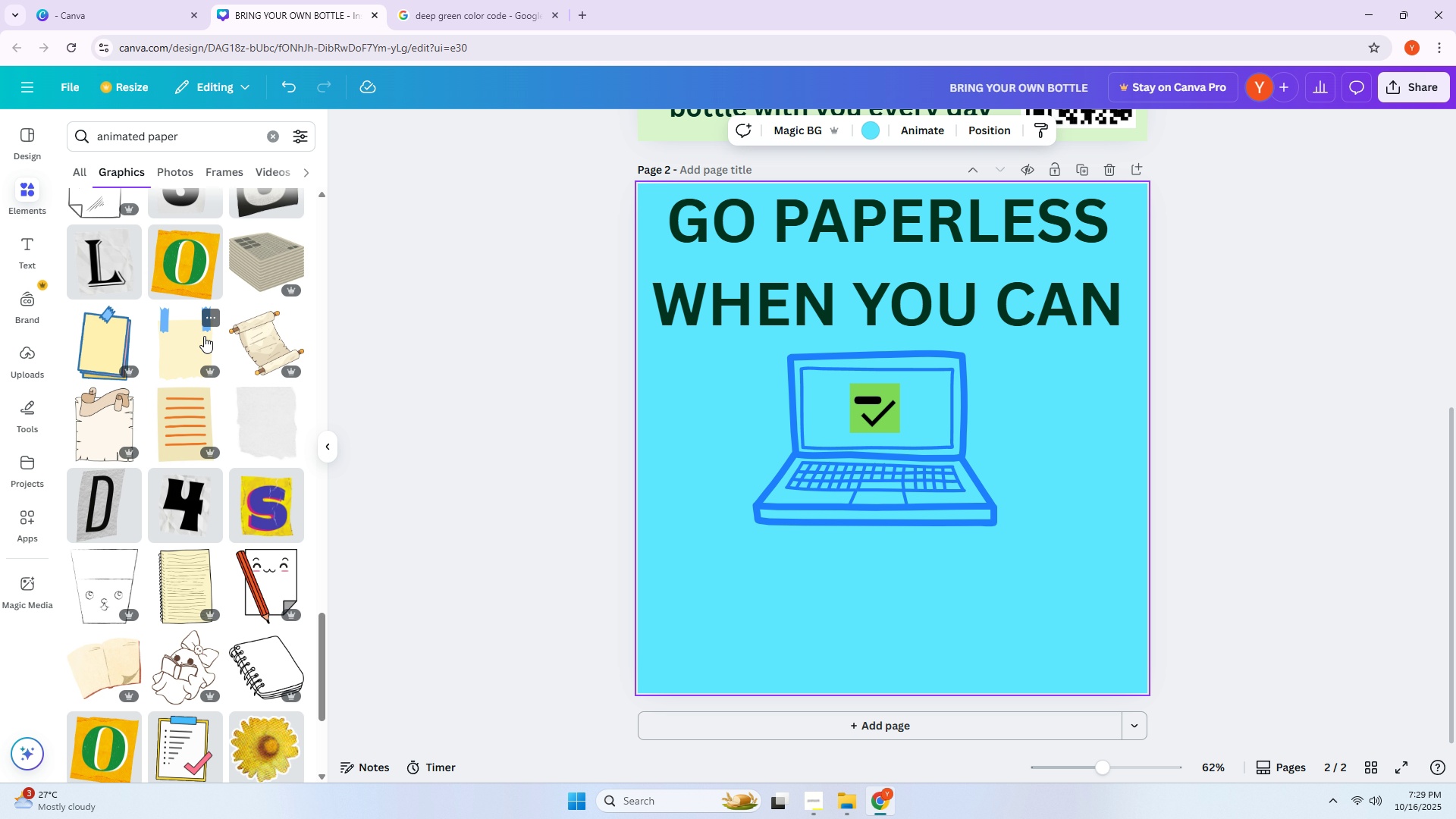 
mouse_move([205, 329])
 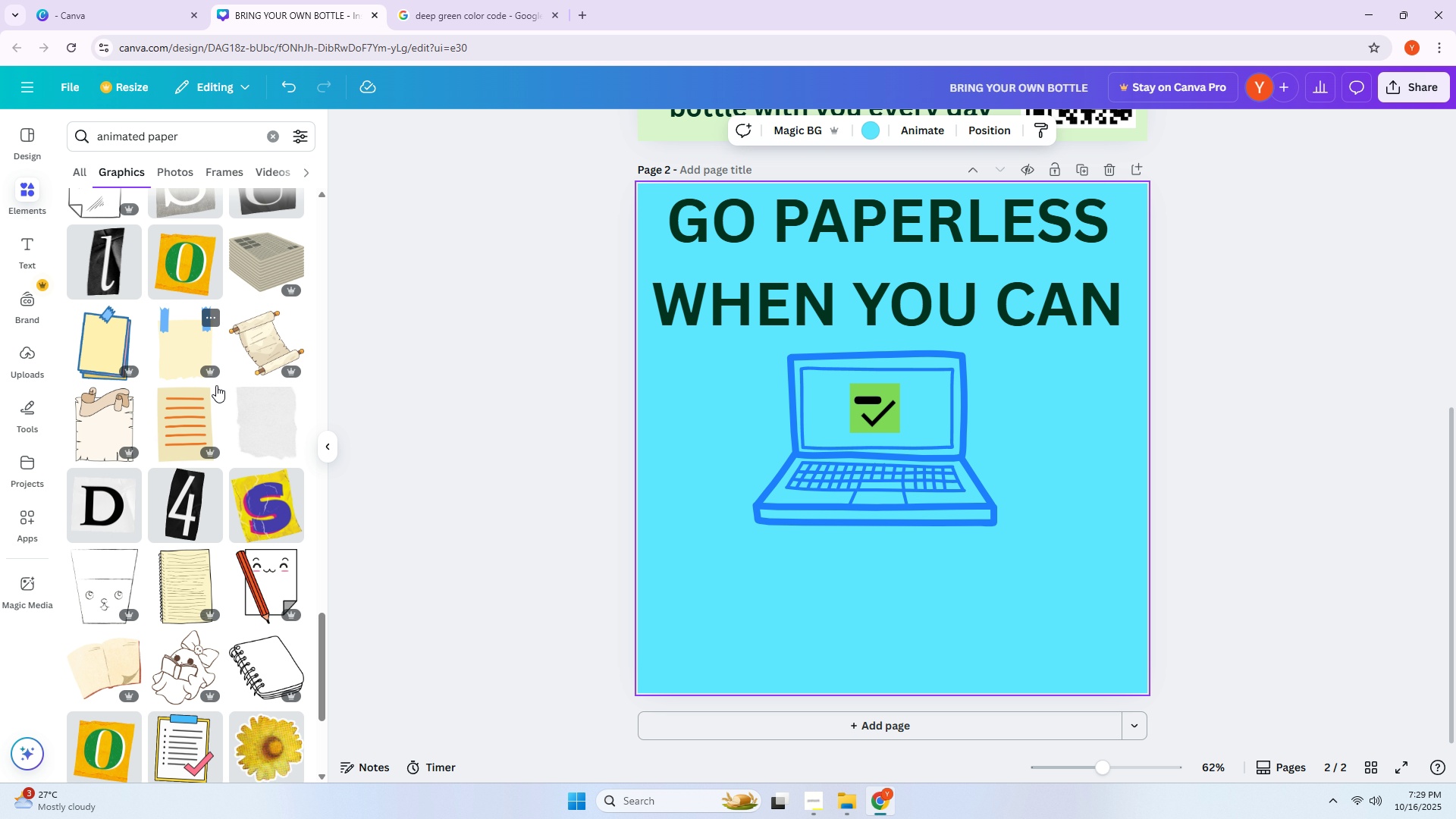 
scroll: coordinate [223, 395], scroll_direction: down, amount: 19.0
 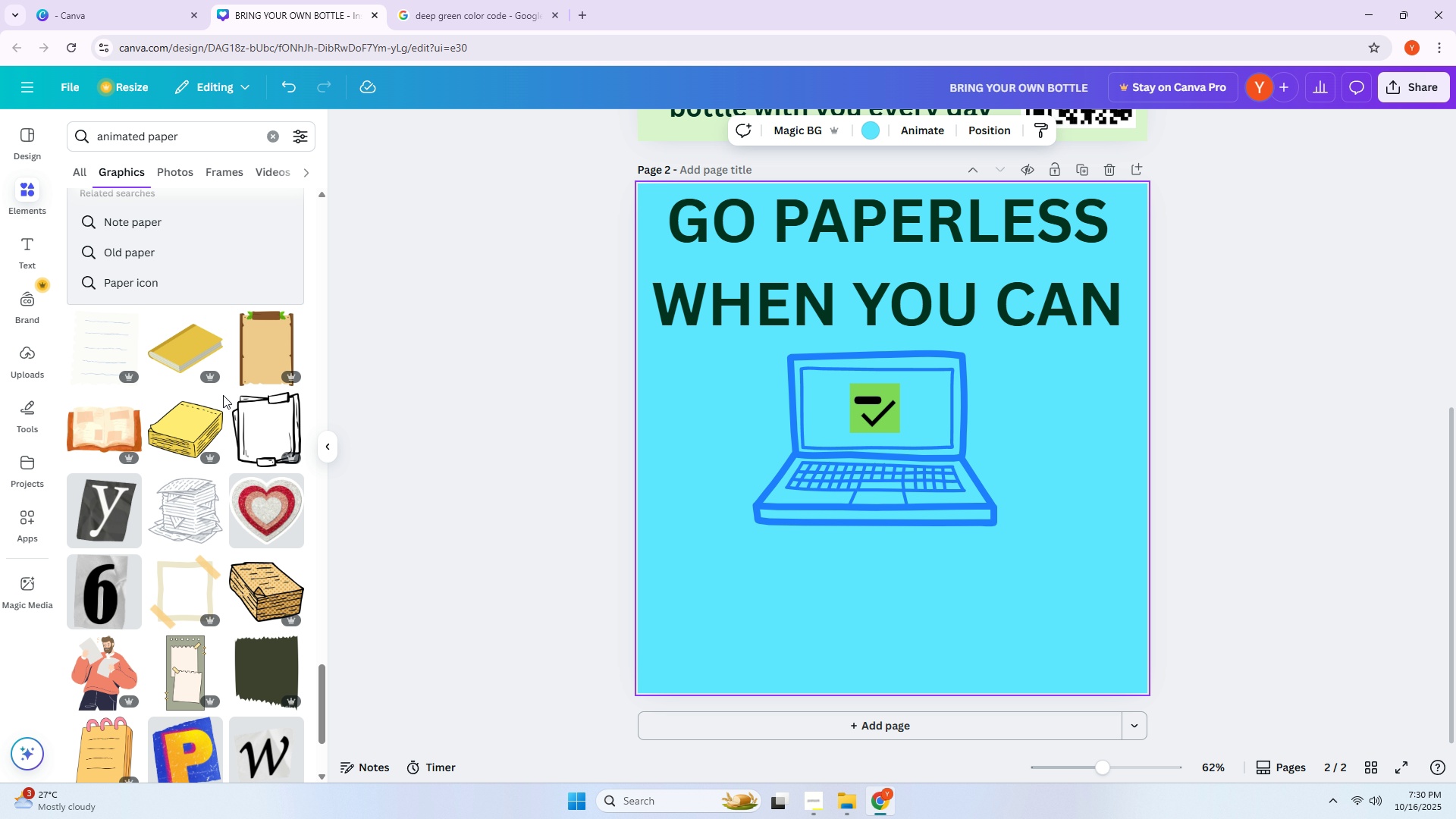 
scroll: coordinate [223, 396], scroll_direction: down, amount: 4.0
 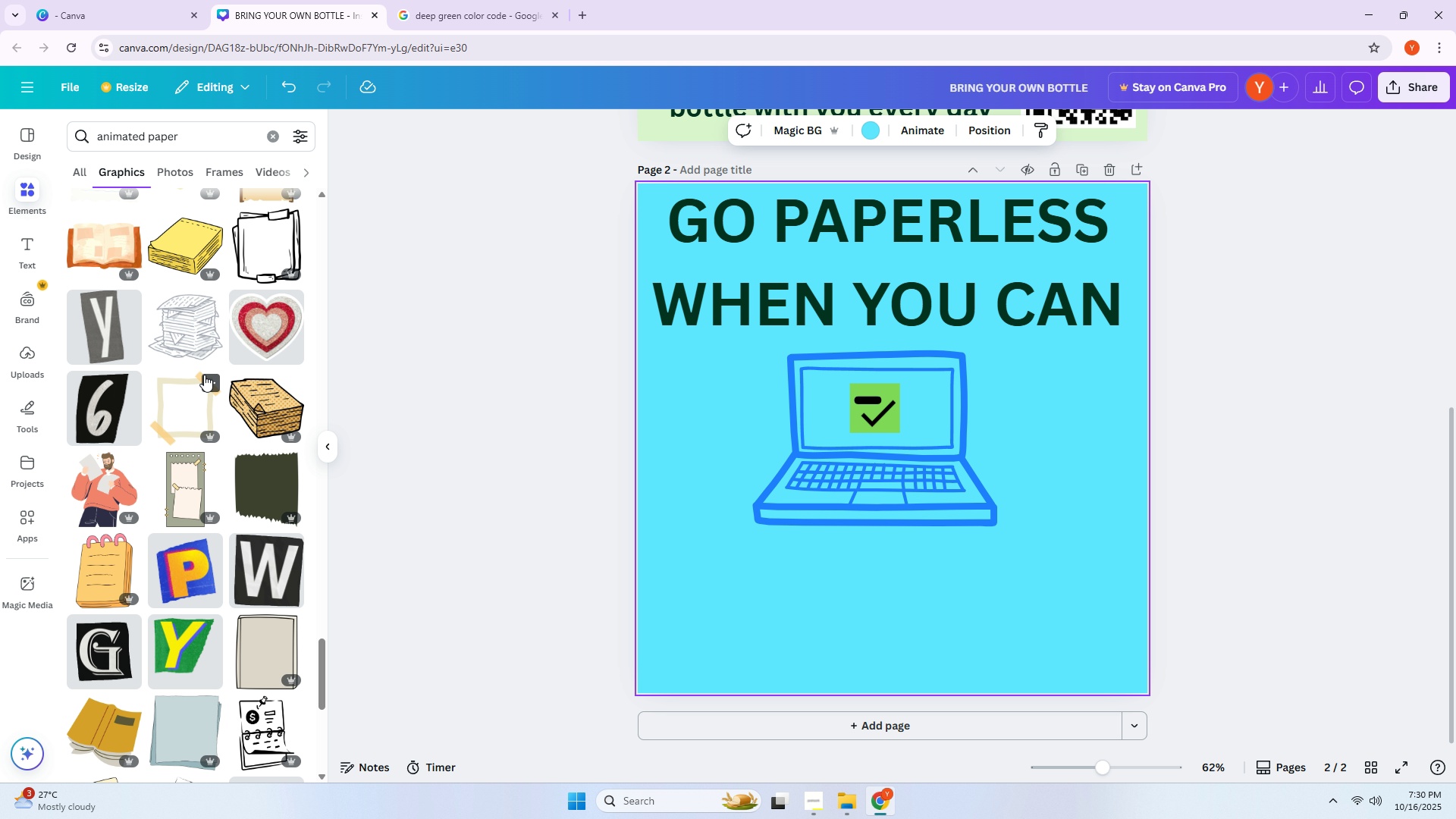 
wait(6.75)
 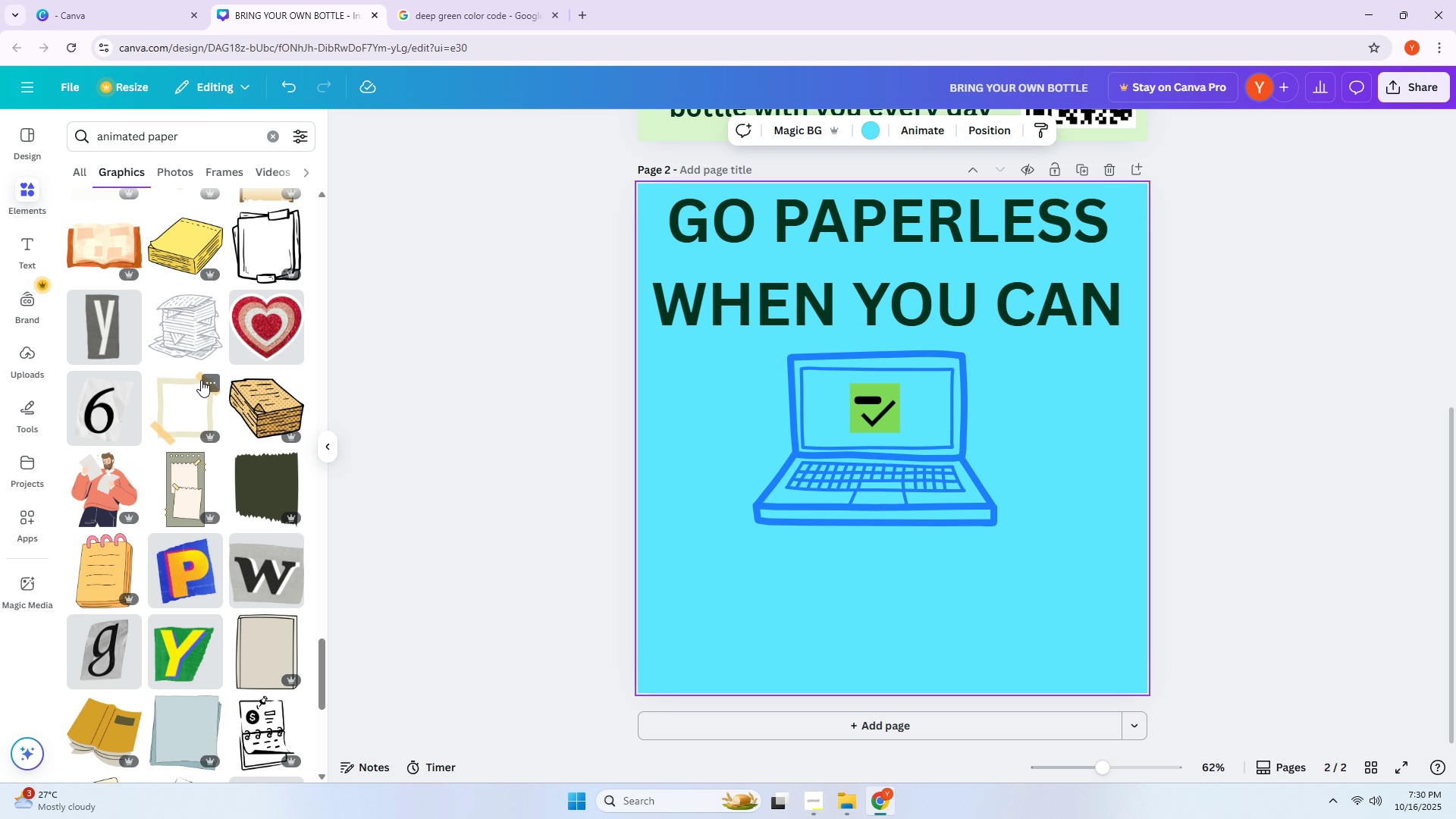 
scroll: coordinate [189, 388], scroll_direction: down, amount: 13.0
 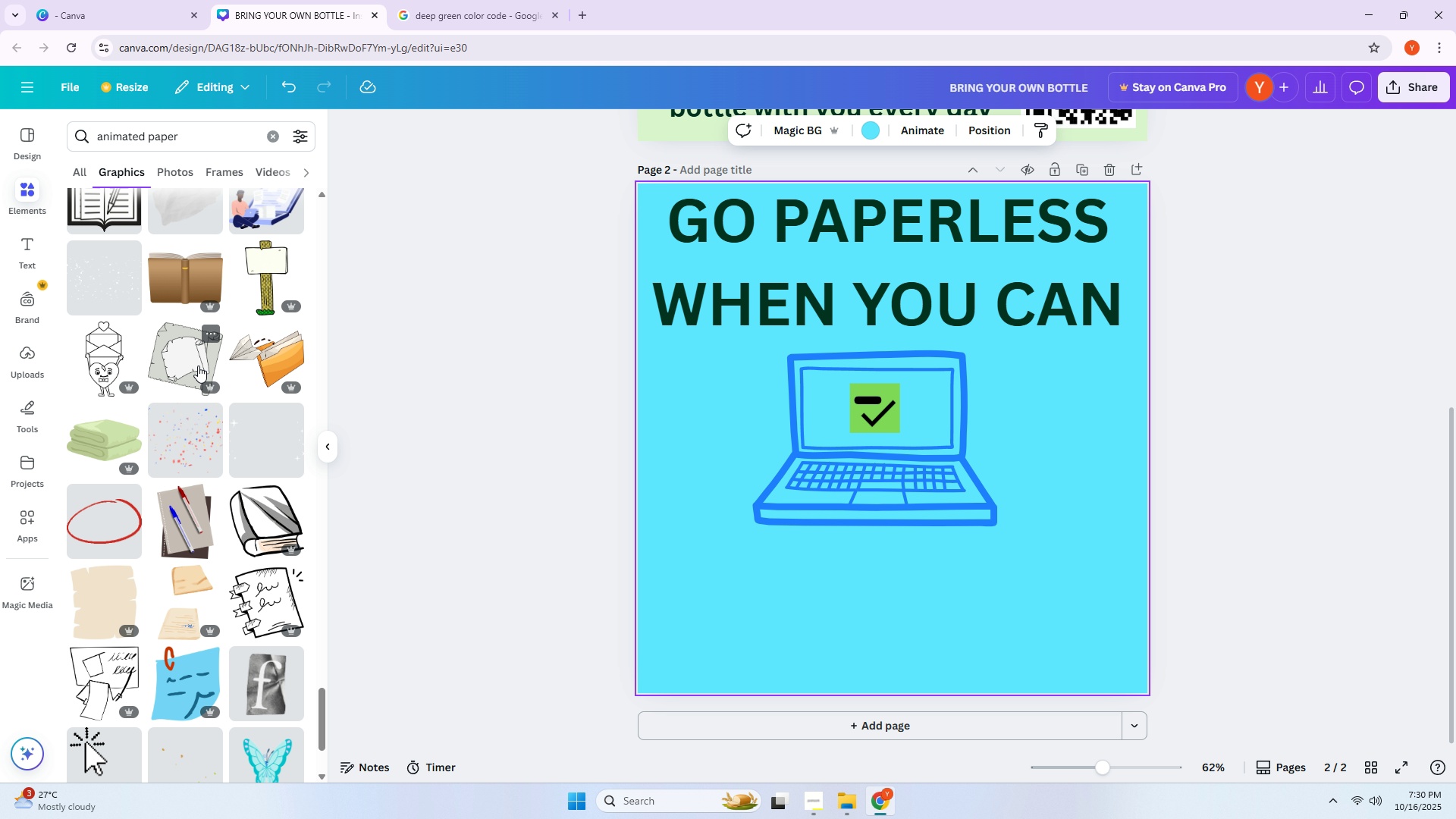 
left_click([179, 174])
 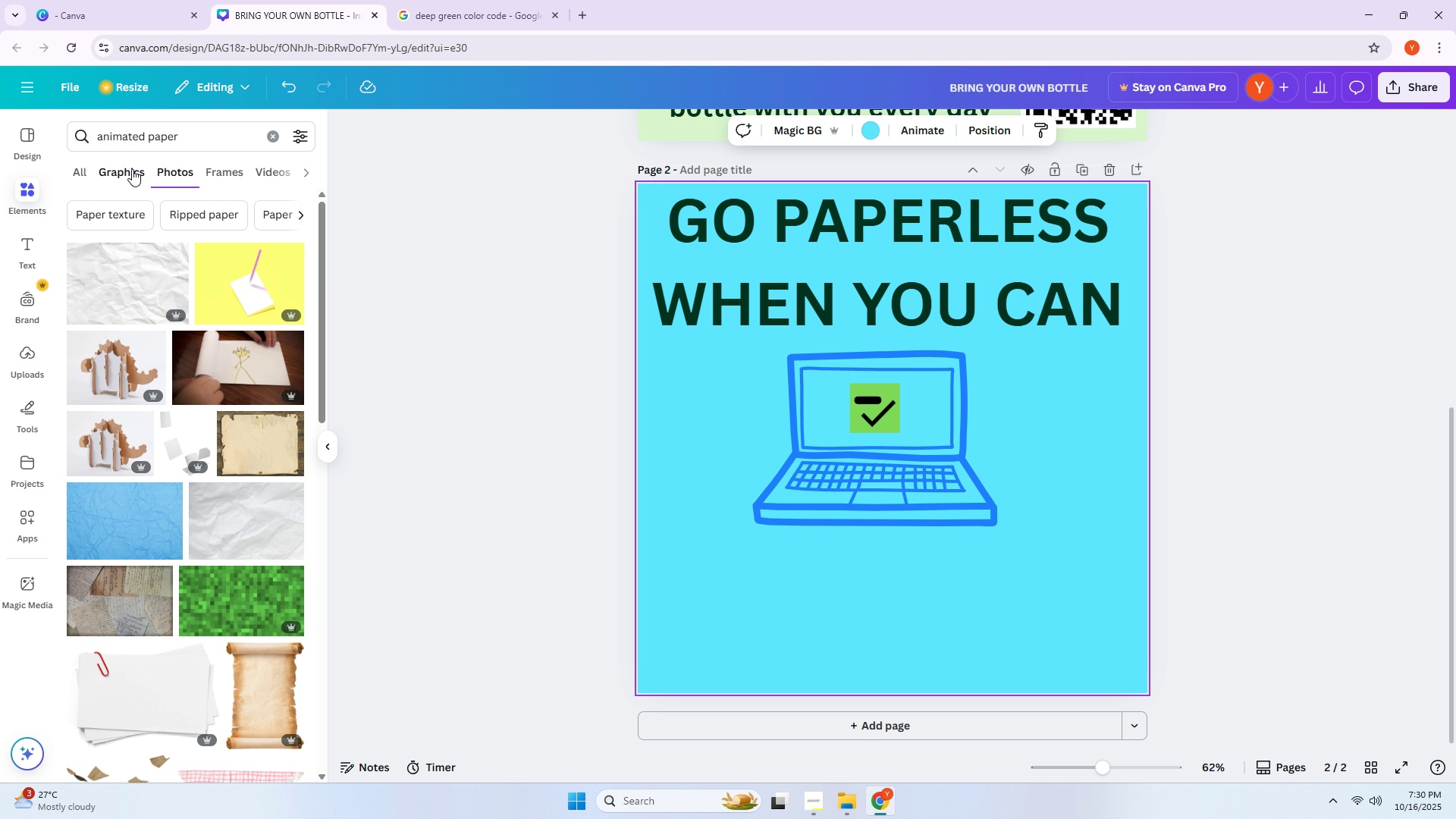 
left_click([132, 169])
 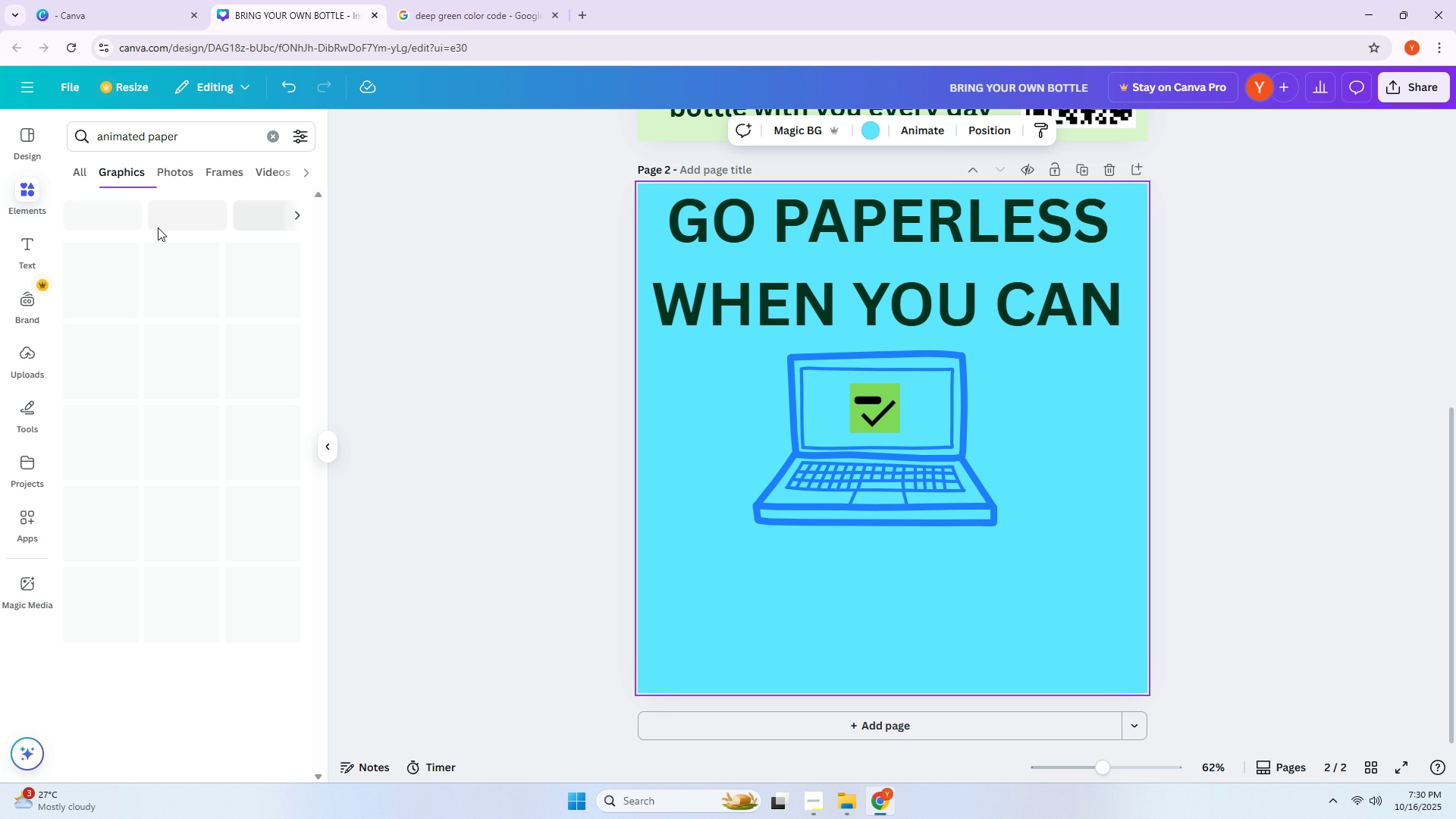 
scroll: coordinate [189, 283], scroll_direction: up, amount: 18.0
 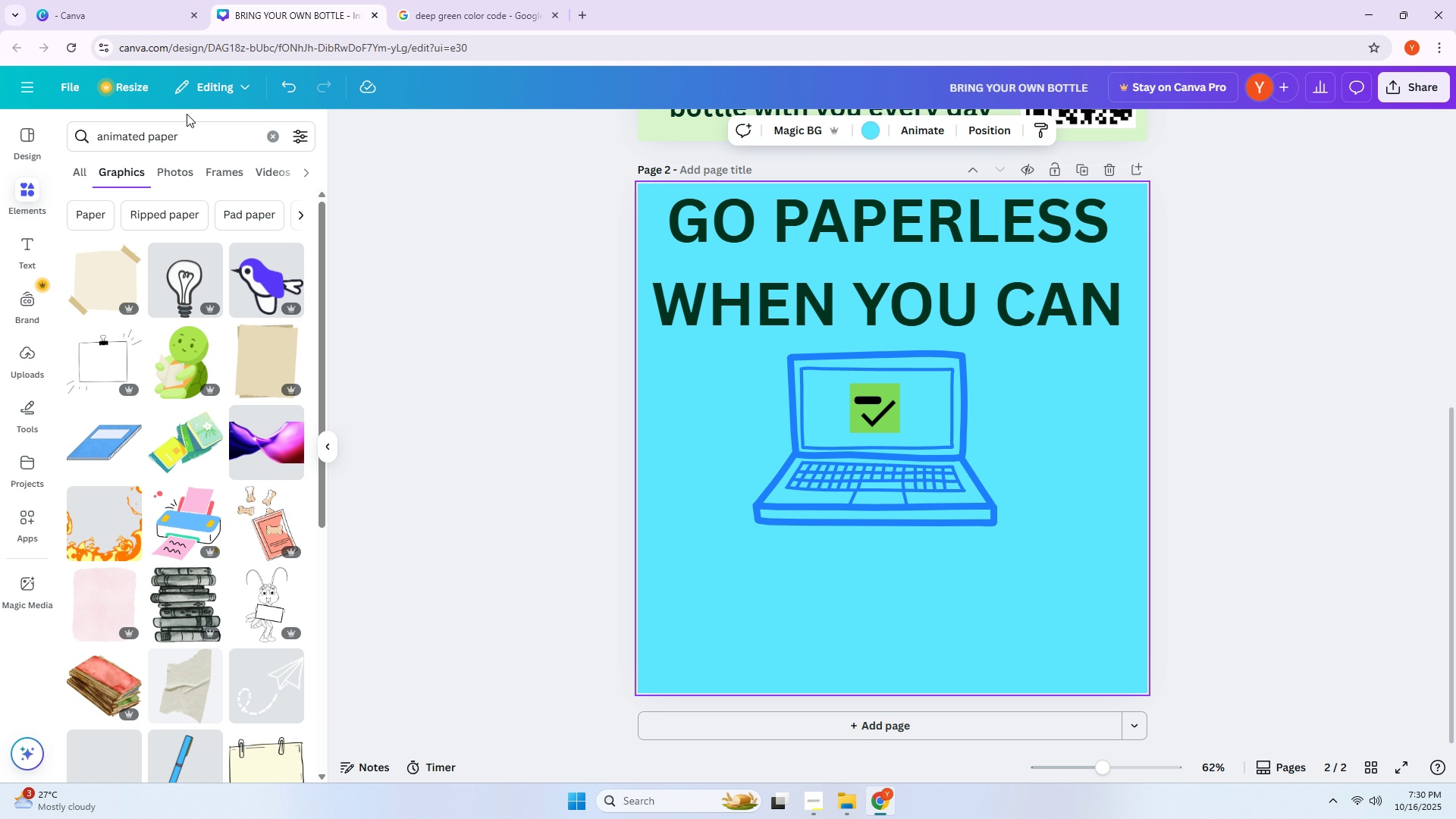 
left_click([199, 141])
 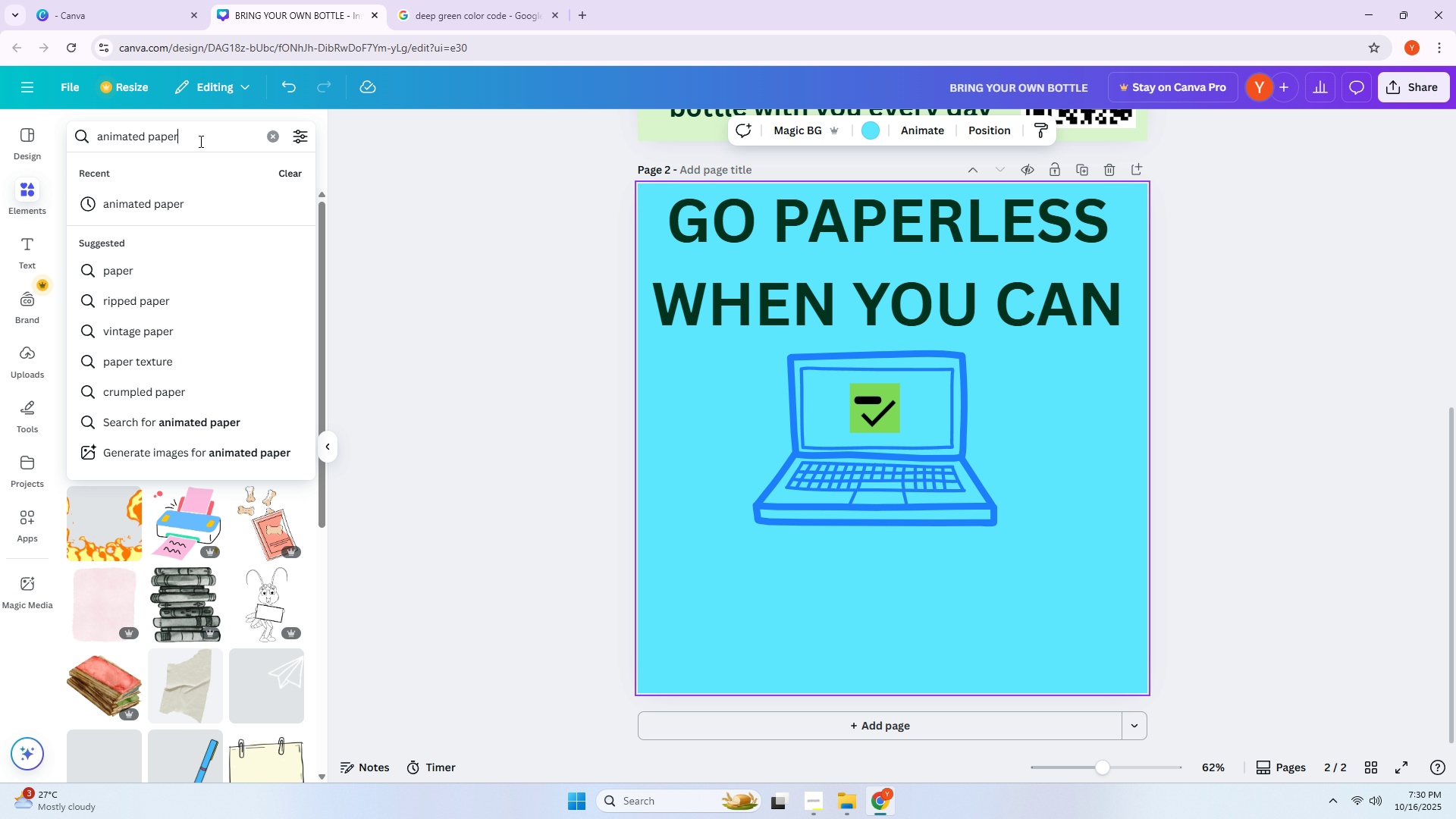 
wait(5.54)
 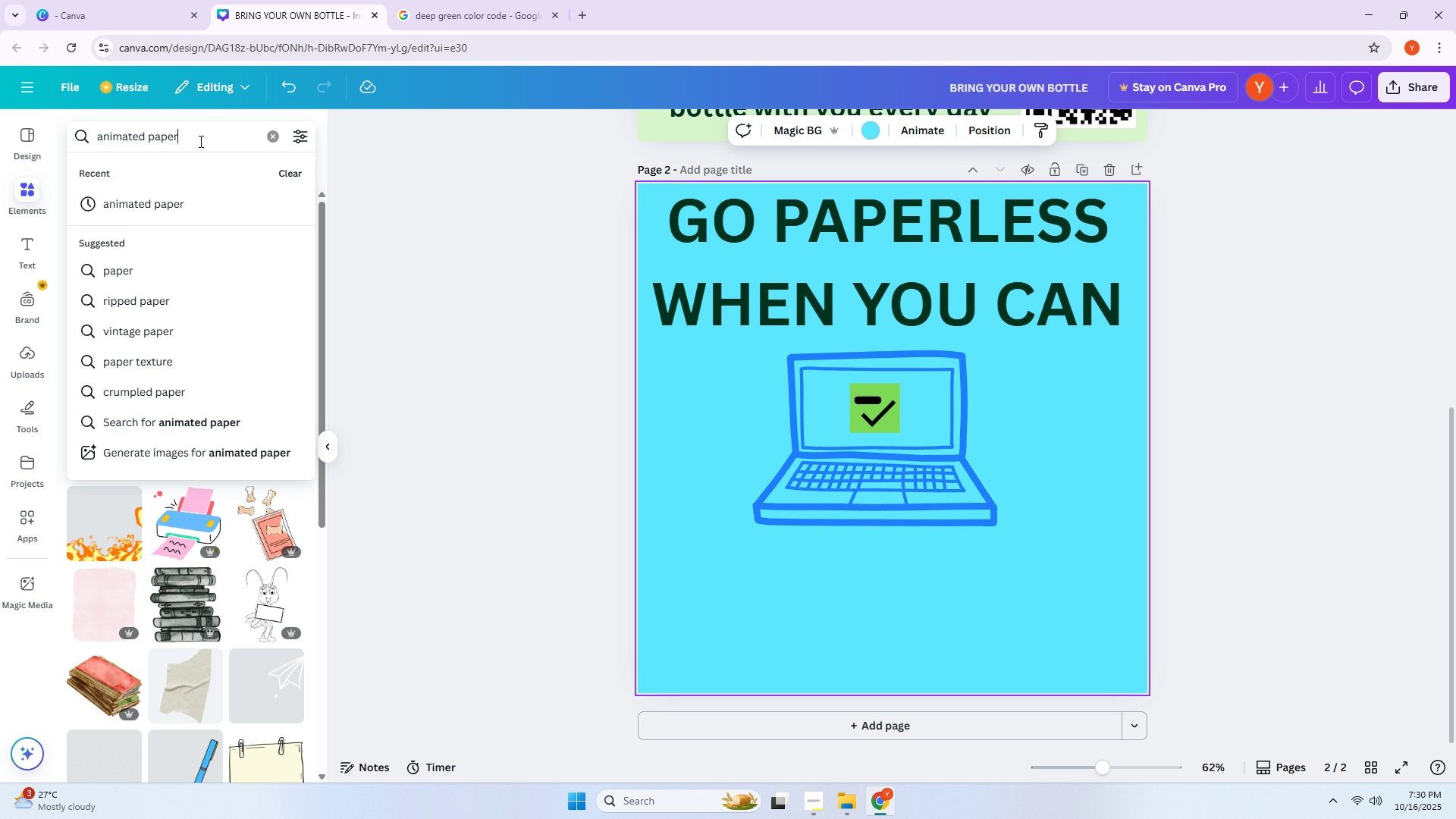 
key(Backspace)
key(Backspace)
key(Backspace)
key(Backspace)
key(Backspace)
type(flyin )
key(Backspace)
type(g paper)
 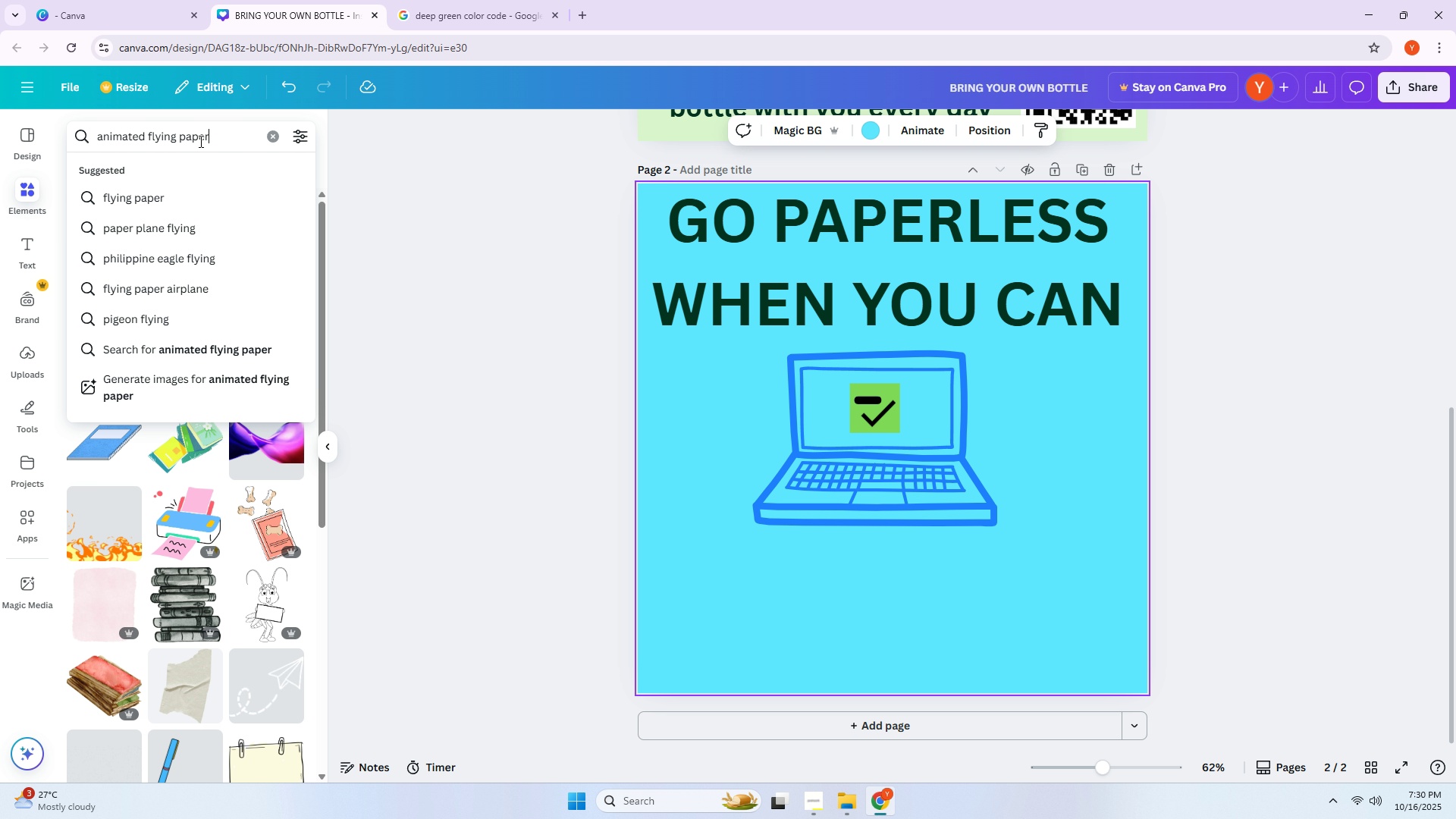 
key(Enter)
 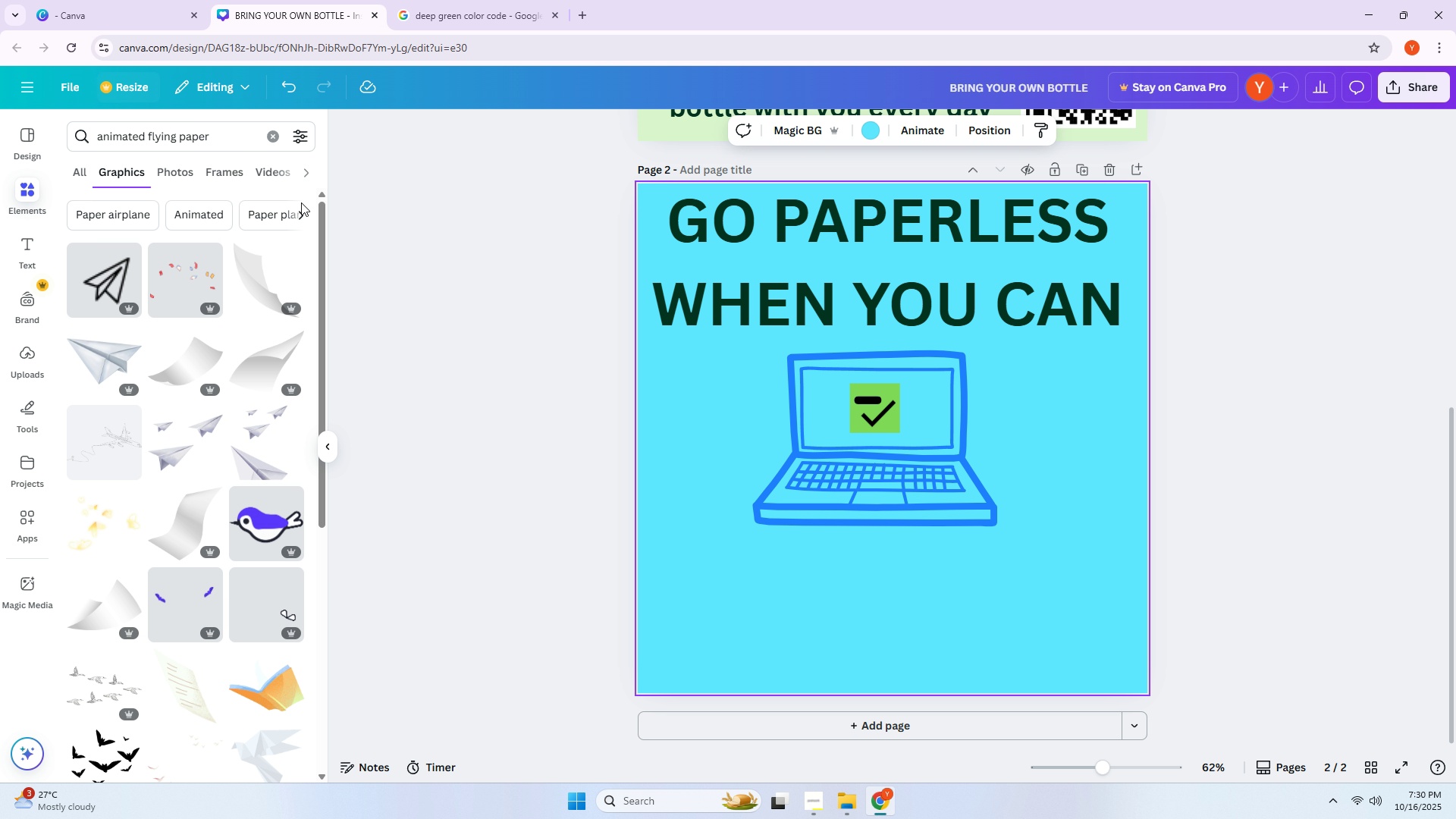 
scroll: coordinate [220, 249], scroll_direction: down, amount: 12.0
 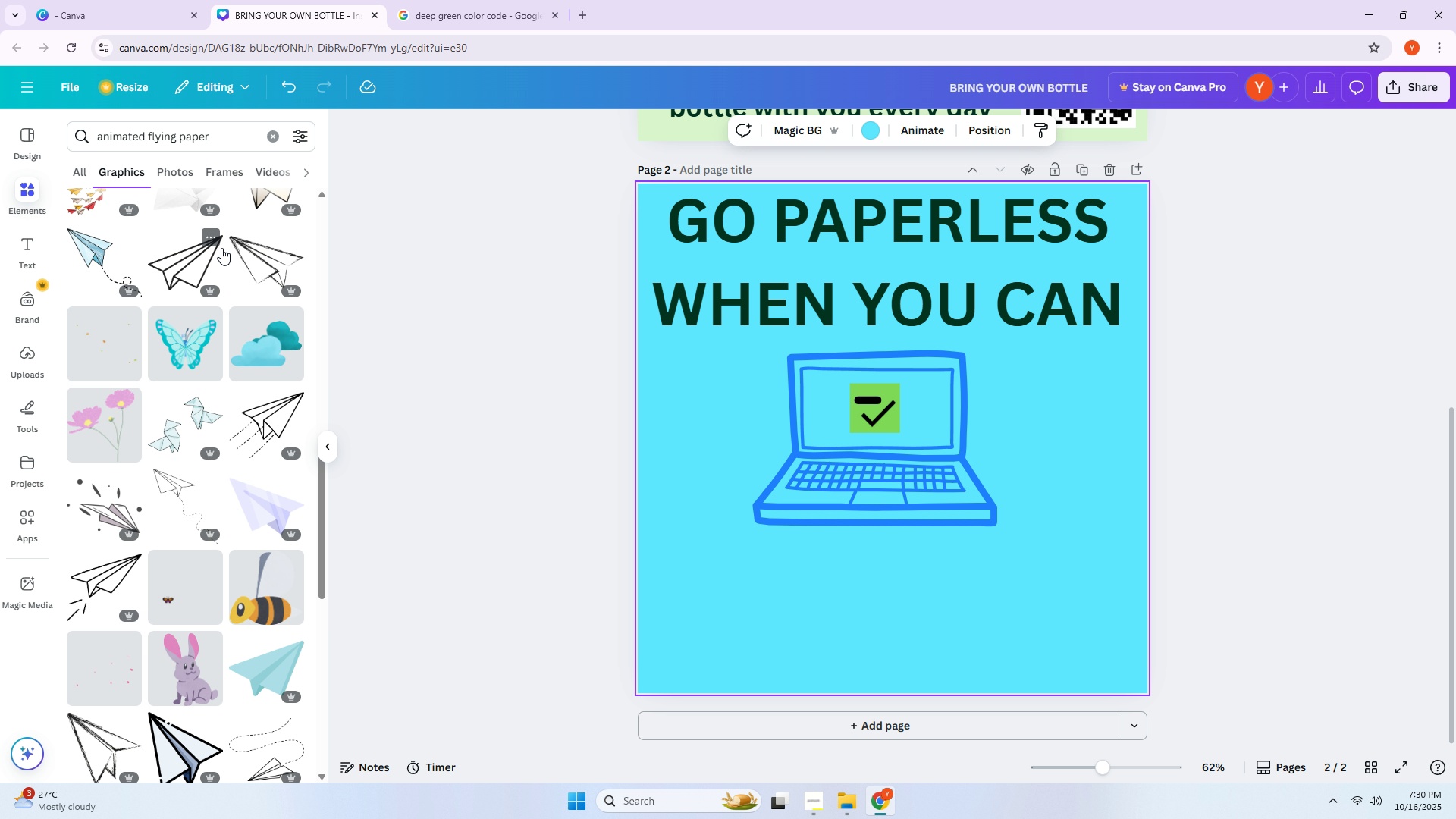 
scroll: coordinate [224, 246], scroll_direction: down, amount: 10.0
 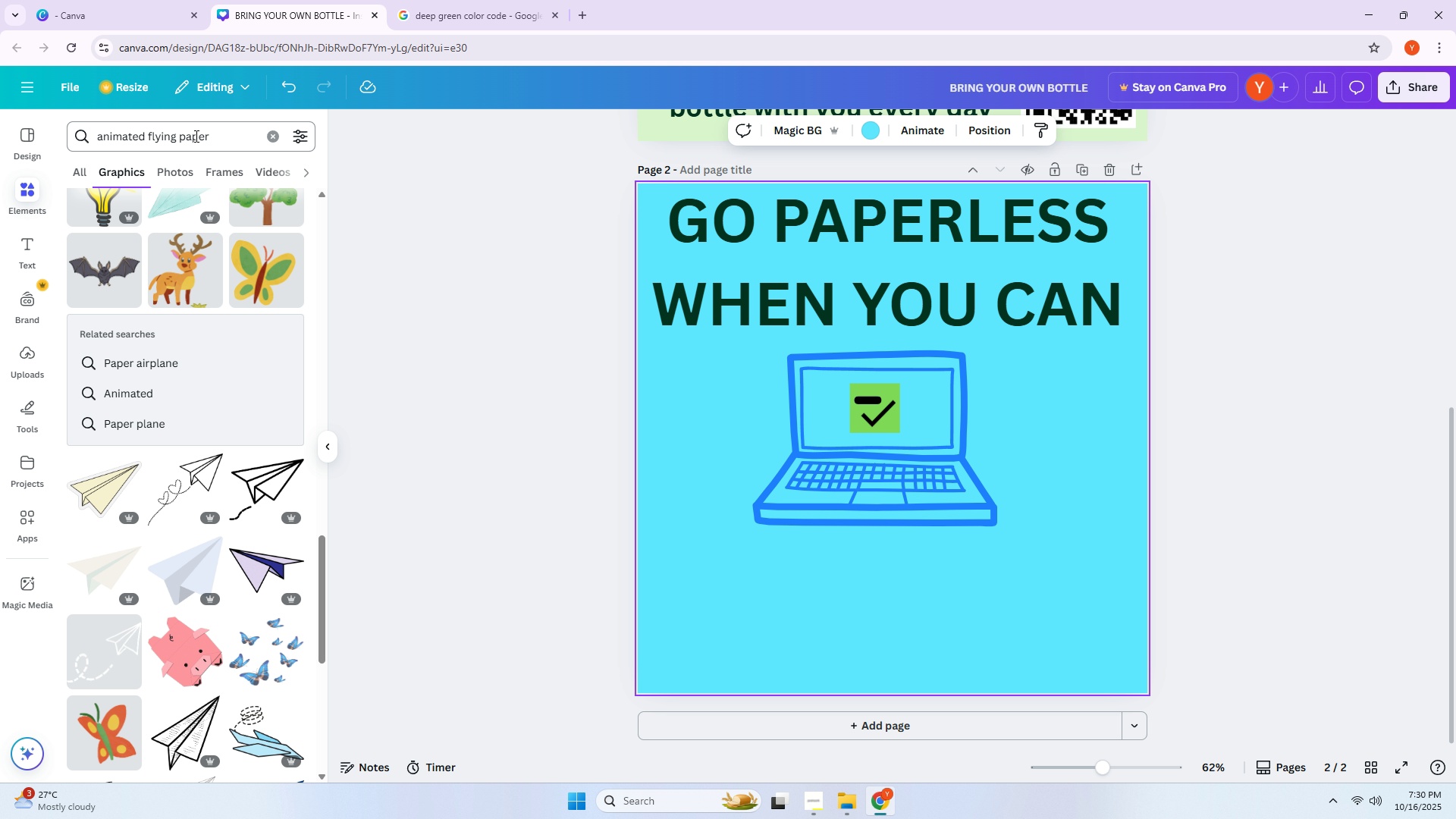 
left_click_drag(start_coordinate=[176, 136], to_coordinate=[149, 144])
 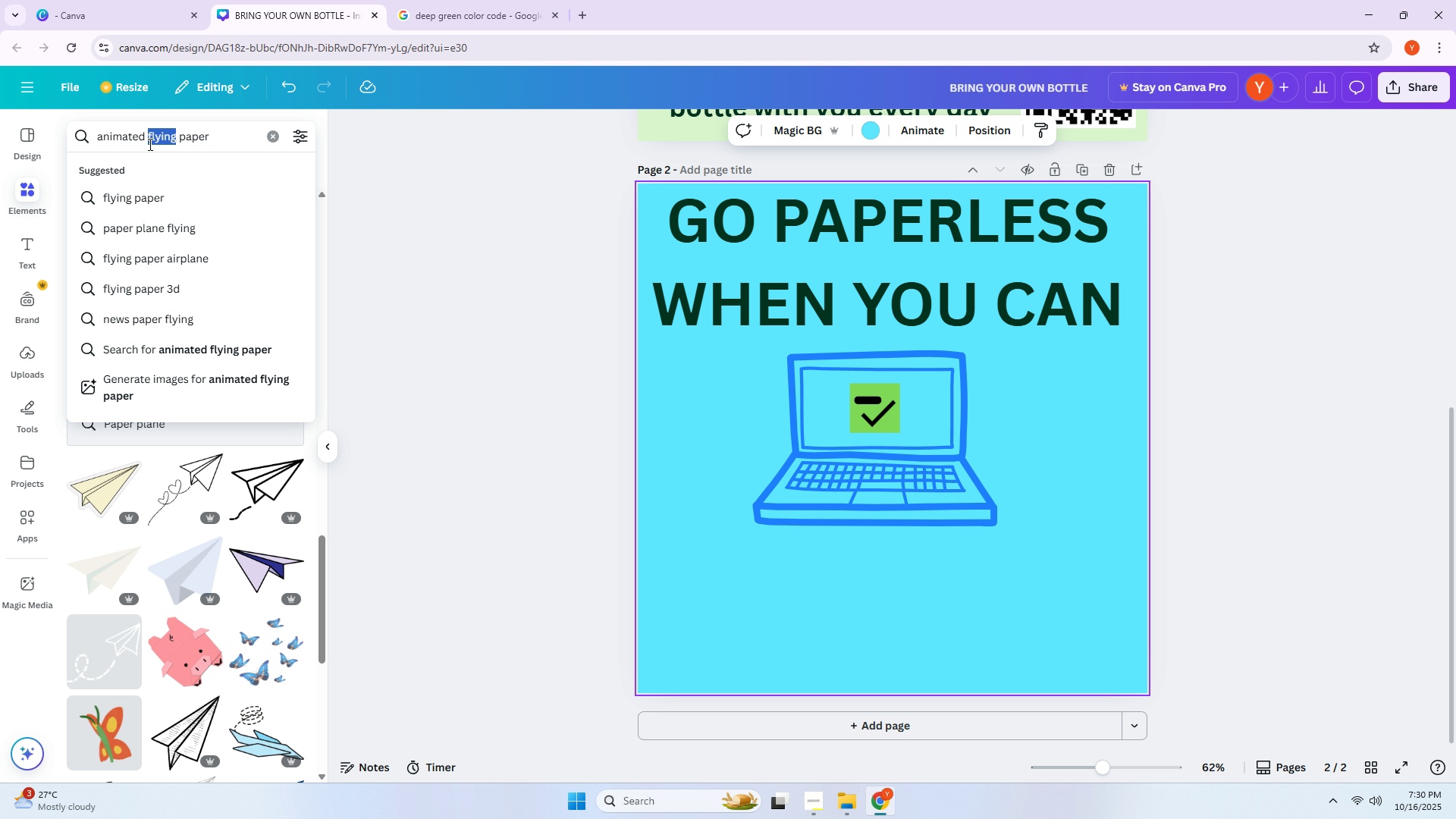 
key(Backspace)
 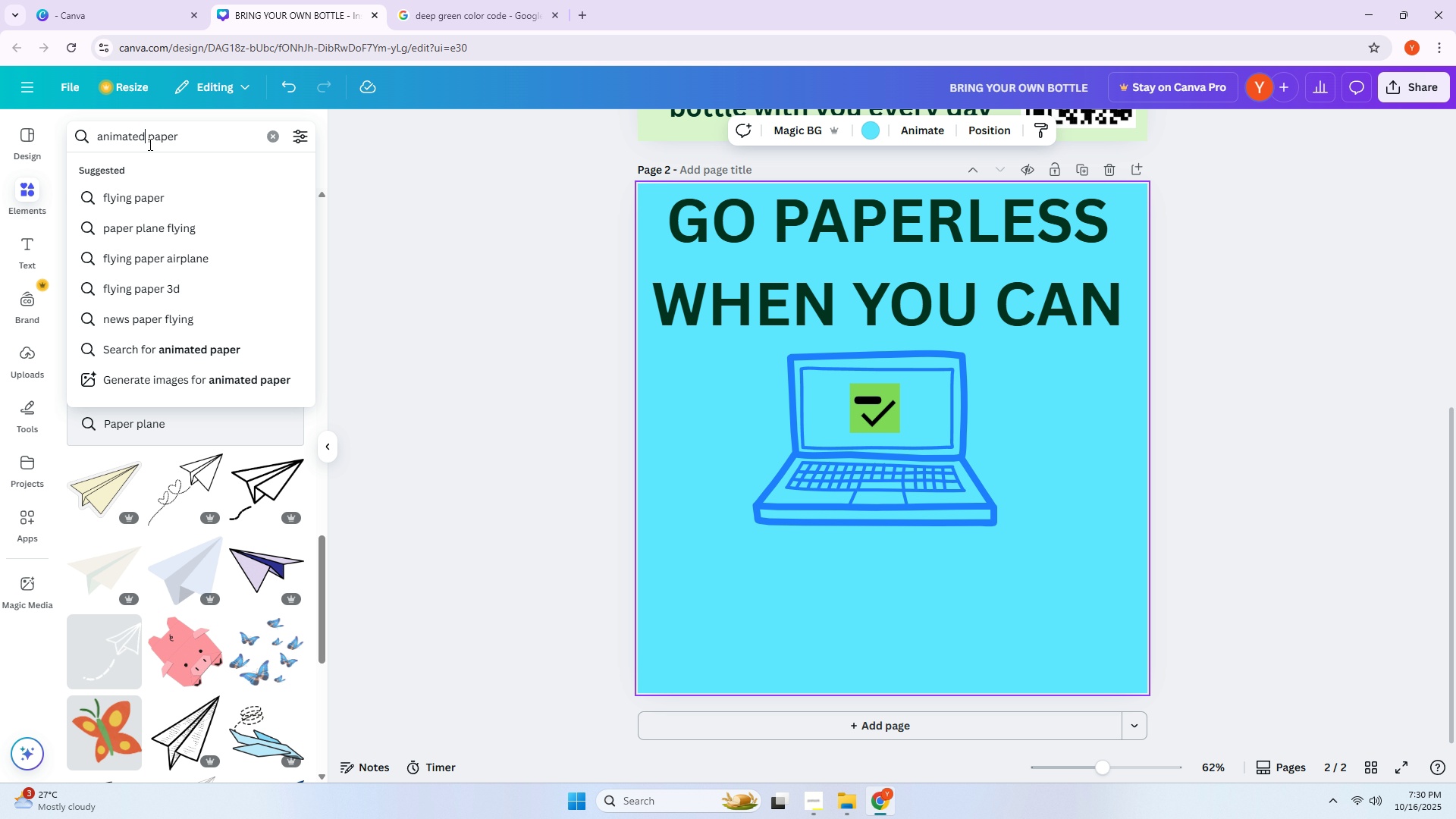 
key(Backspace)
 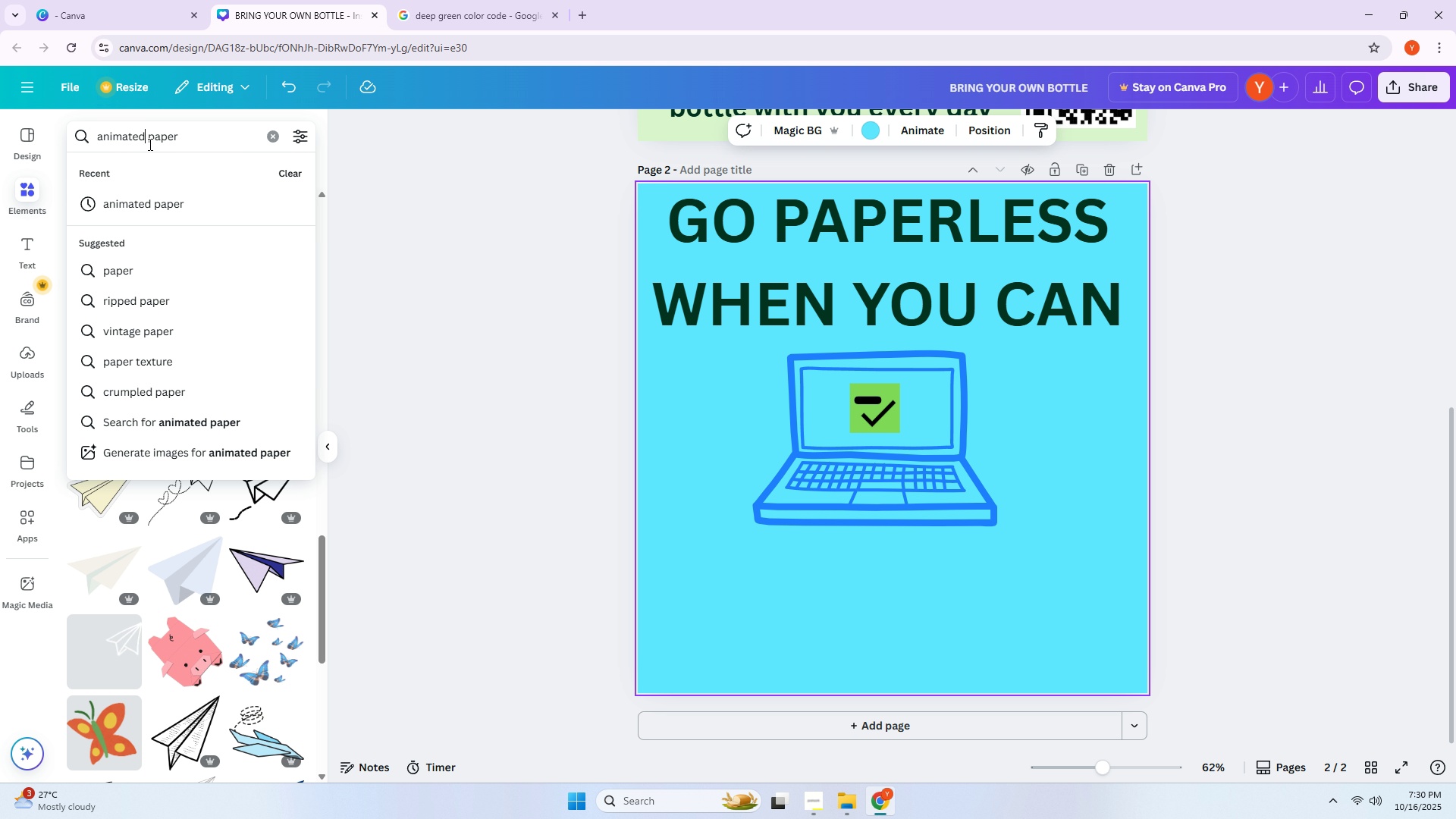 
key(Enter)
 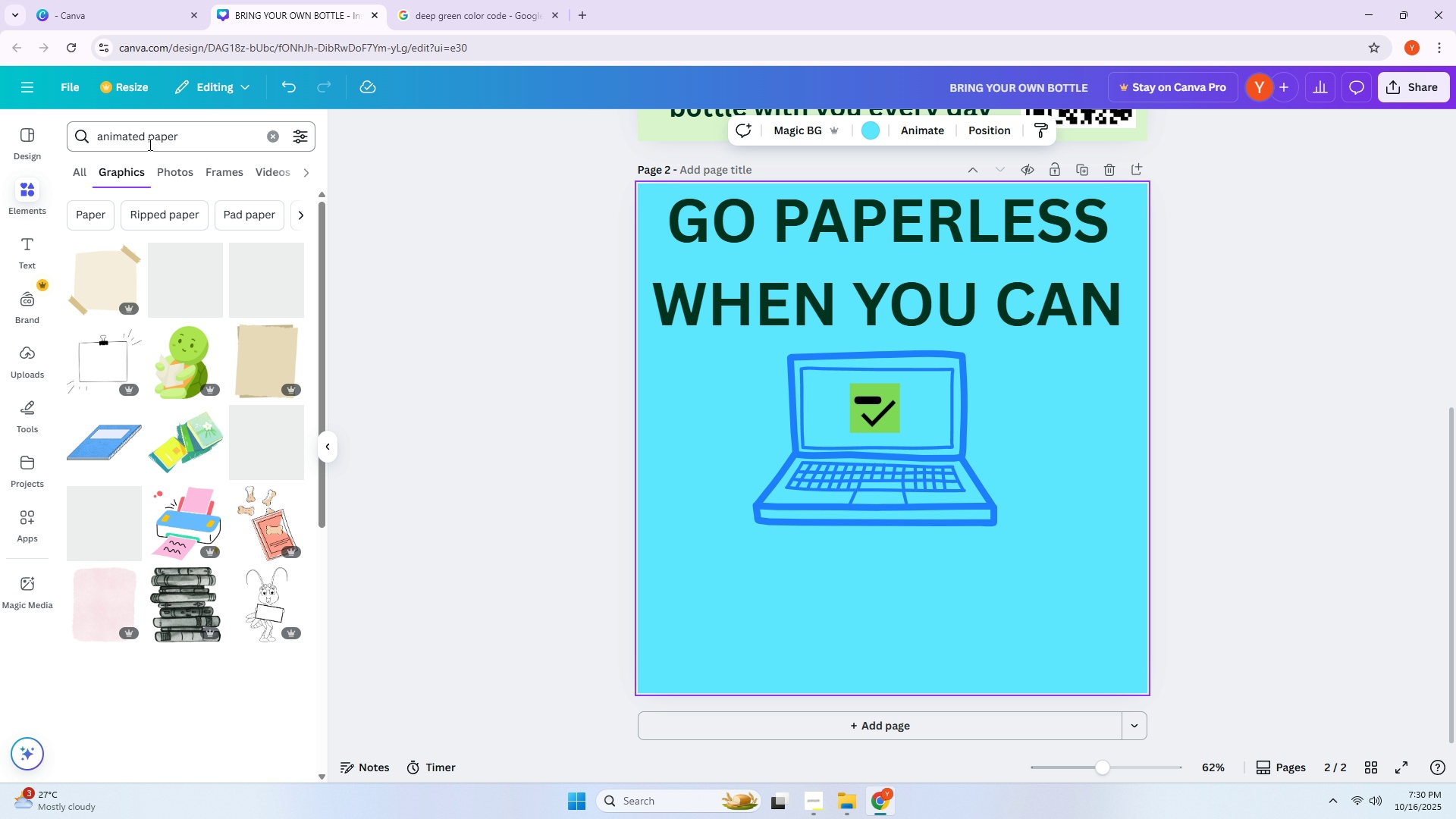 
key(Alt+AltLeft)
 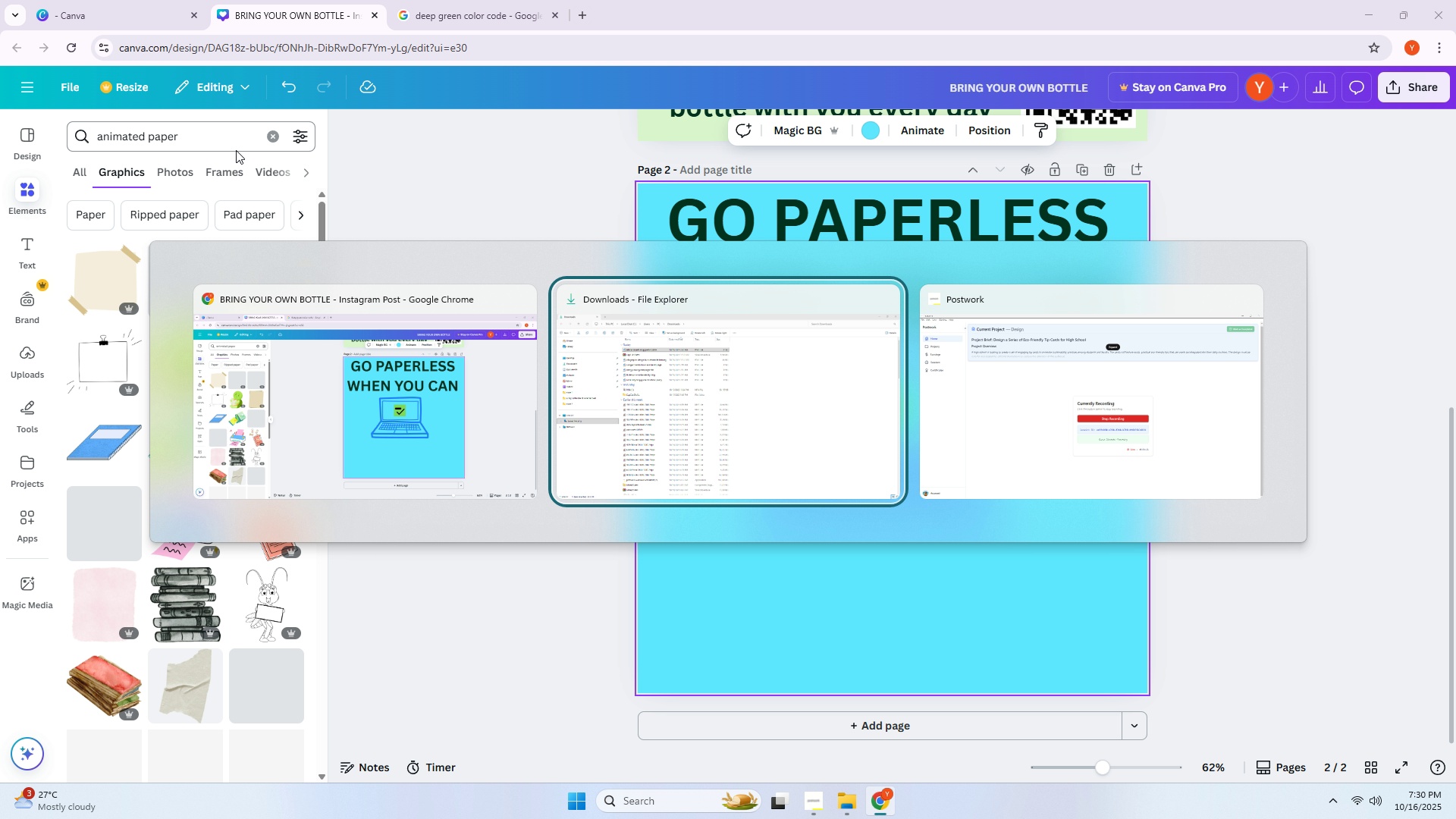 
key(Alt+Tab)
 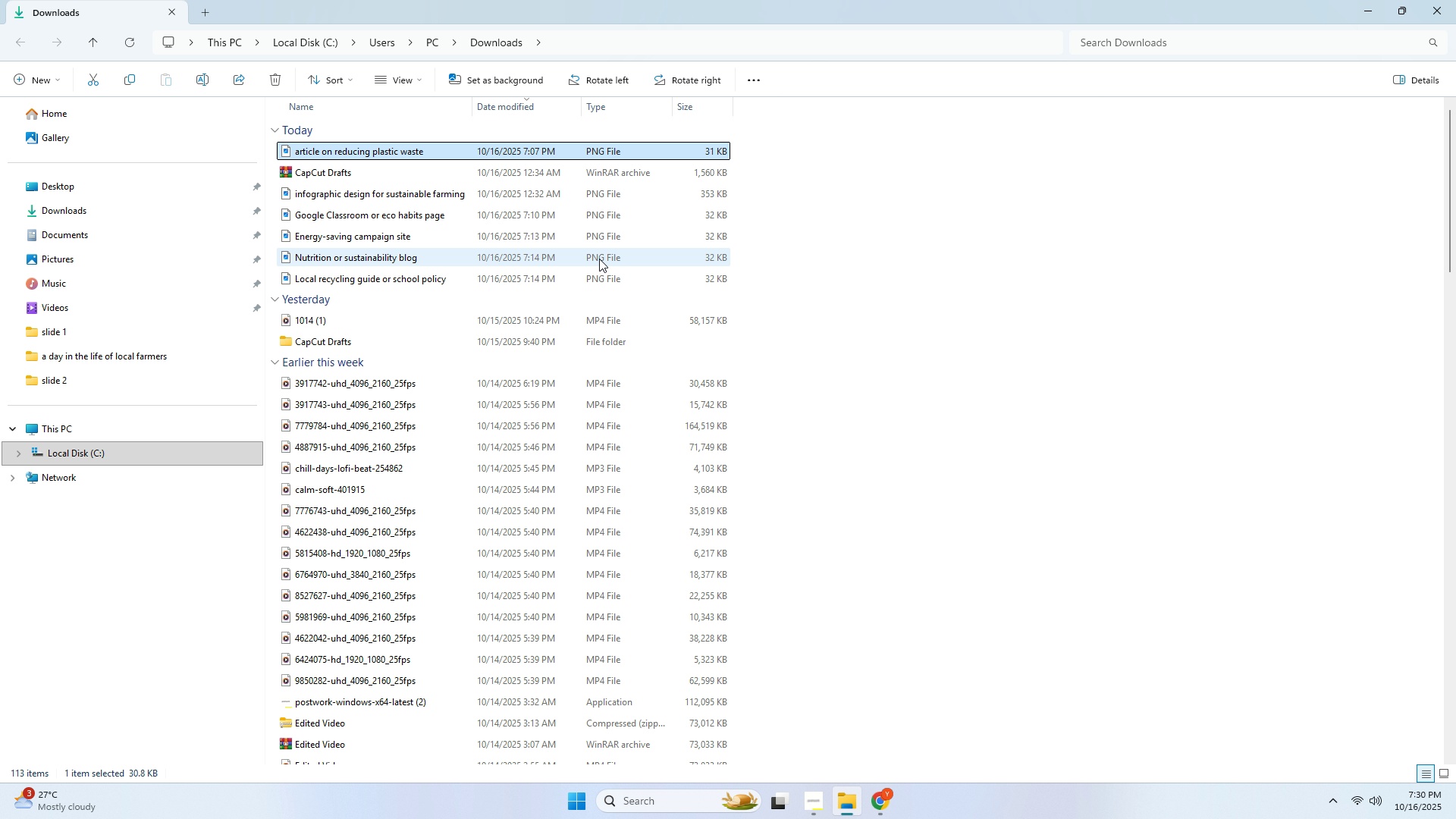 
key(Alt+AltLeft)
 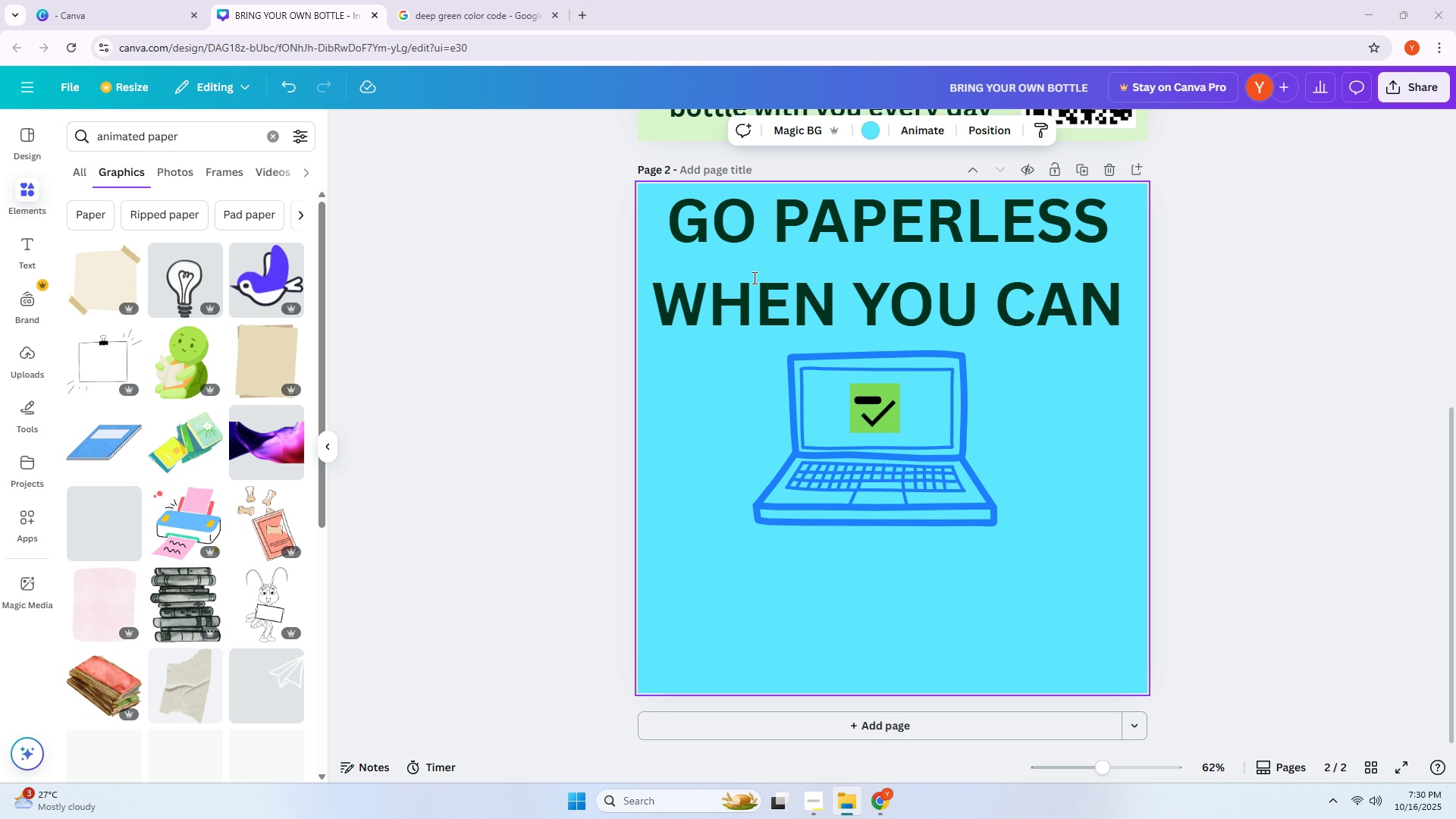 
key(Alt+Tab)
 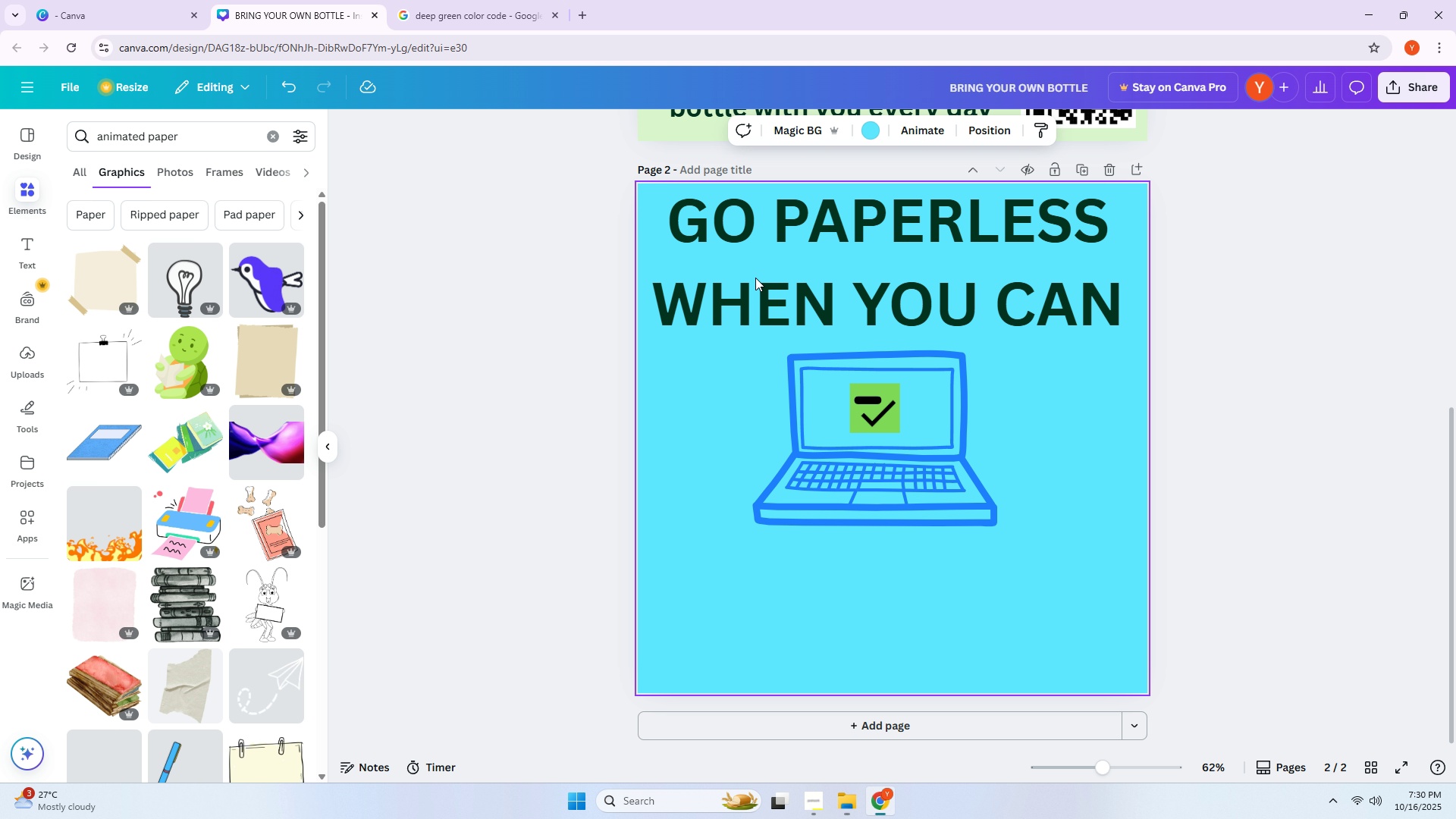 
key(Alt+Tab)
 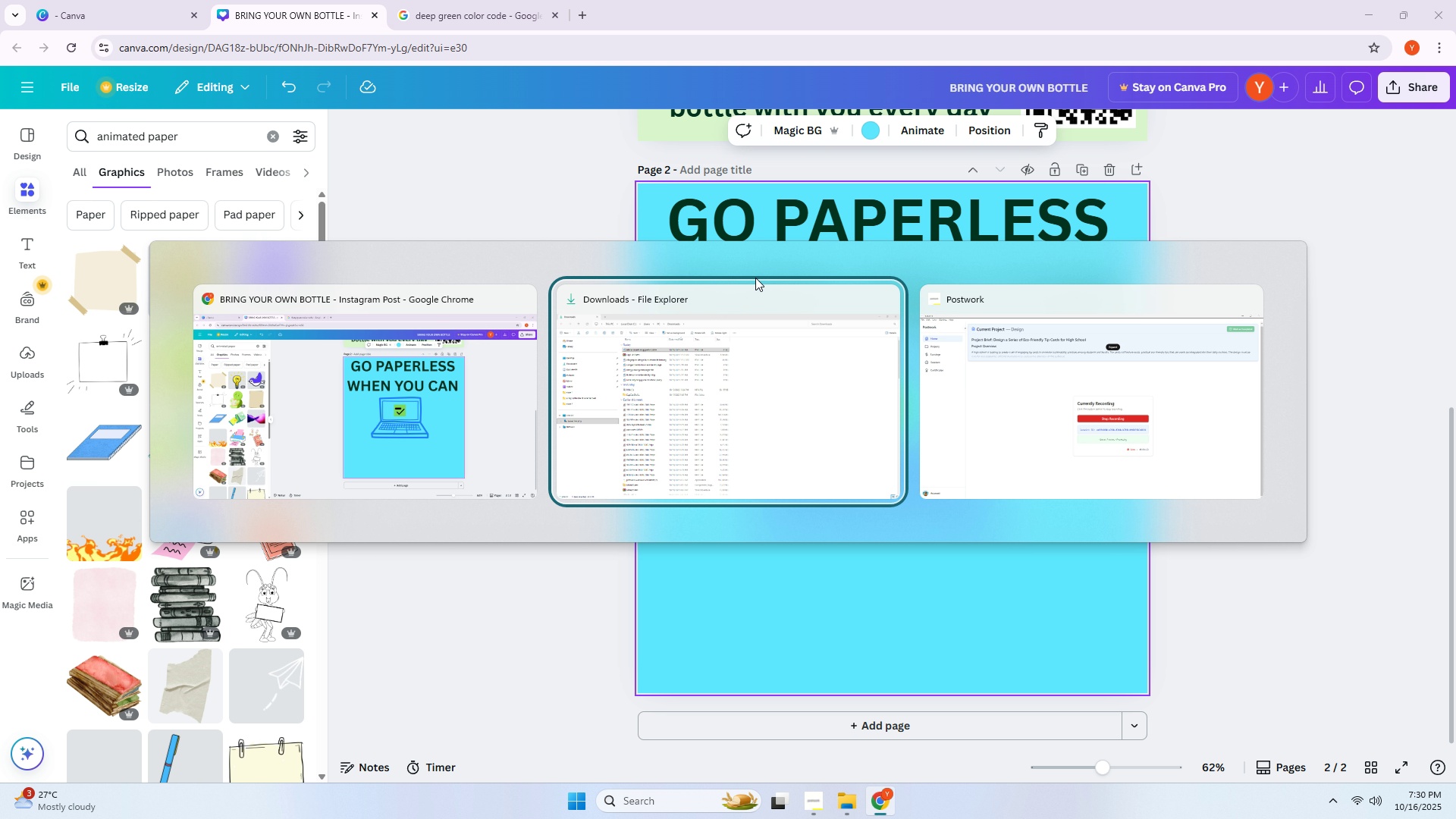 
key(Alt+Tab)
 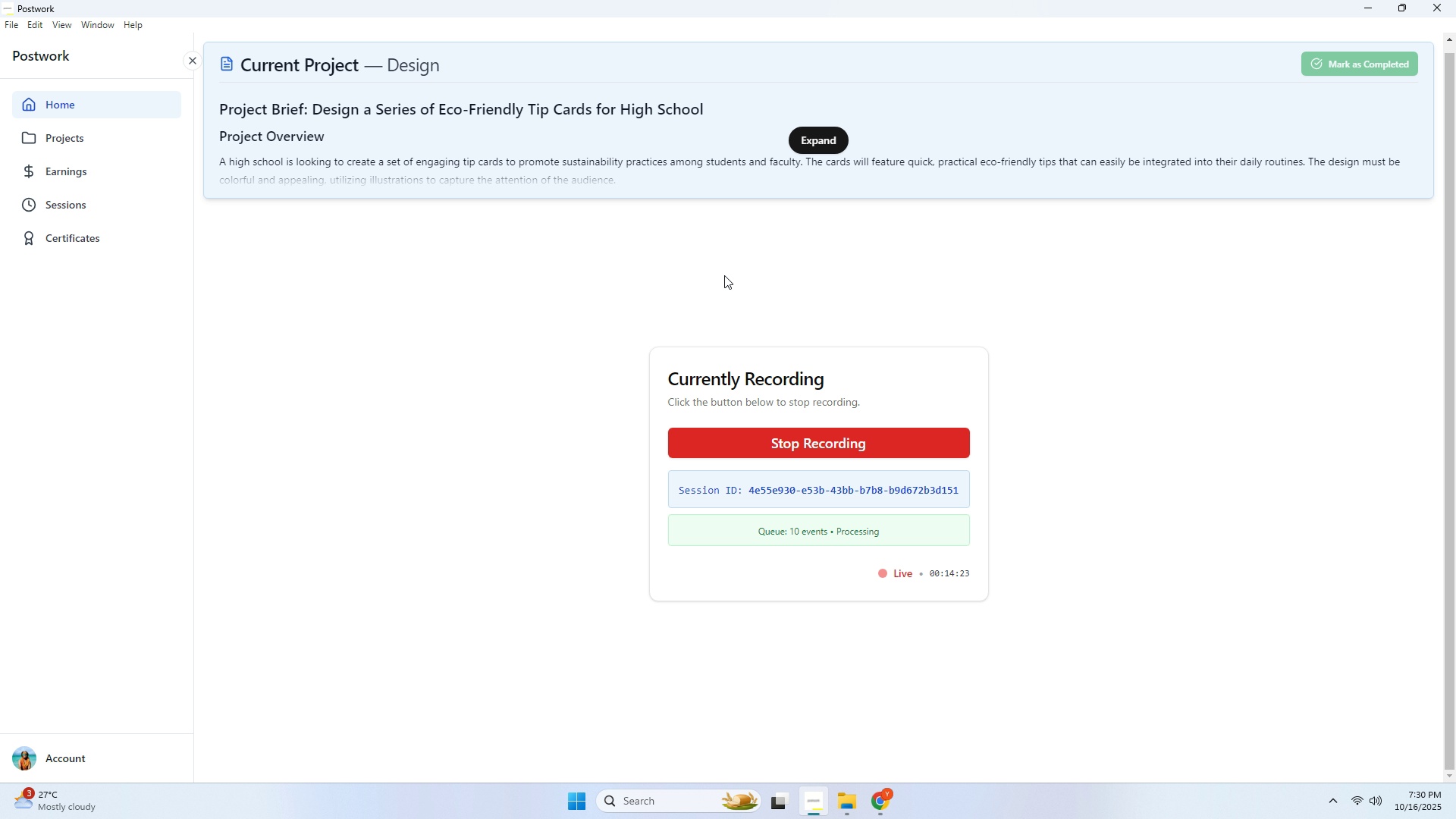 
key(Alt+AltLeft)
 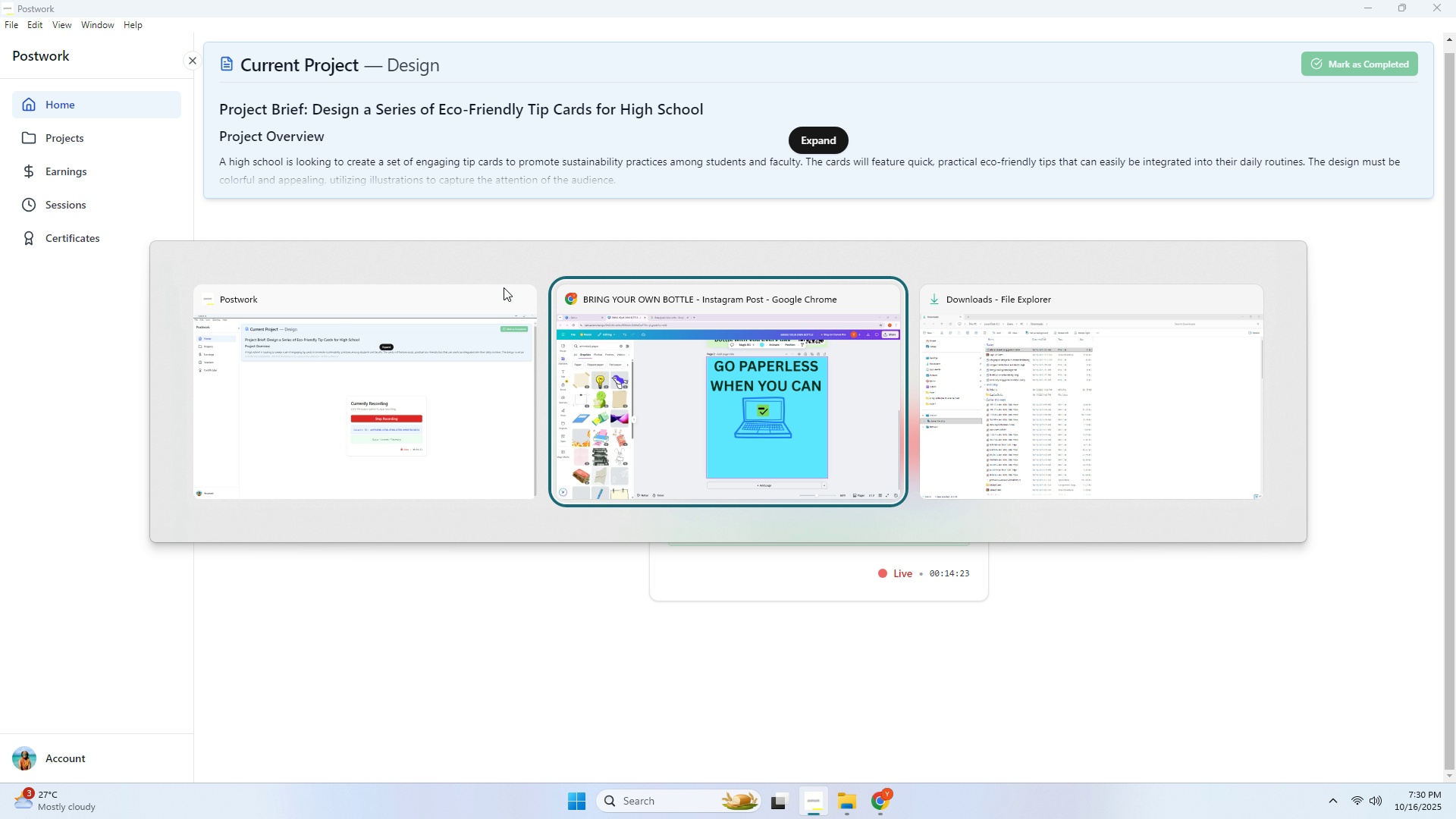 
key(Alt+Tab)
 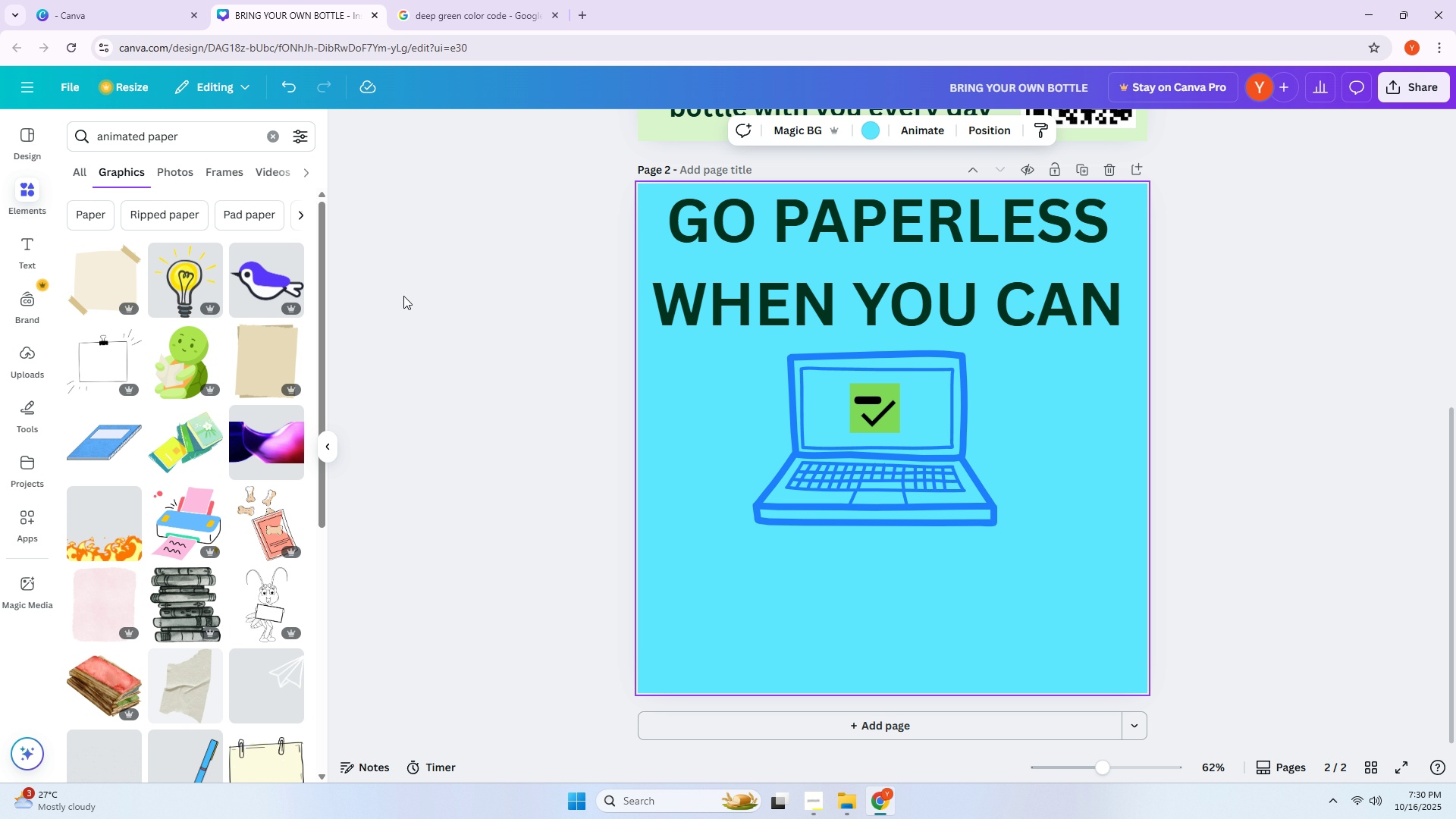 
scroll: coordinate [250, 311], scroll_direction: down, amount: 8.0
 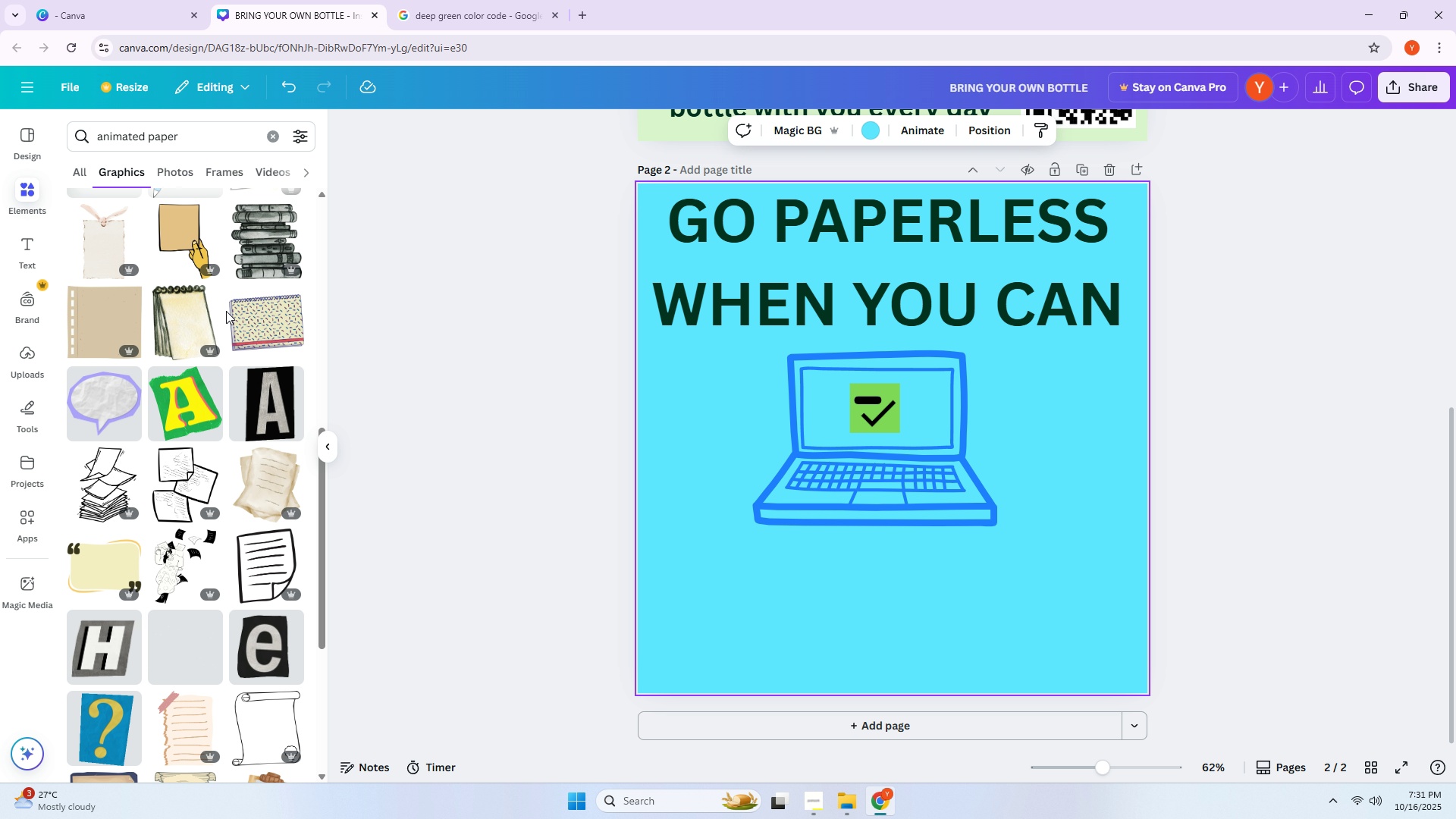 
wait(5.16)
 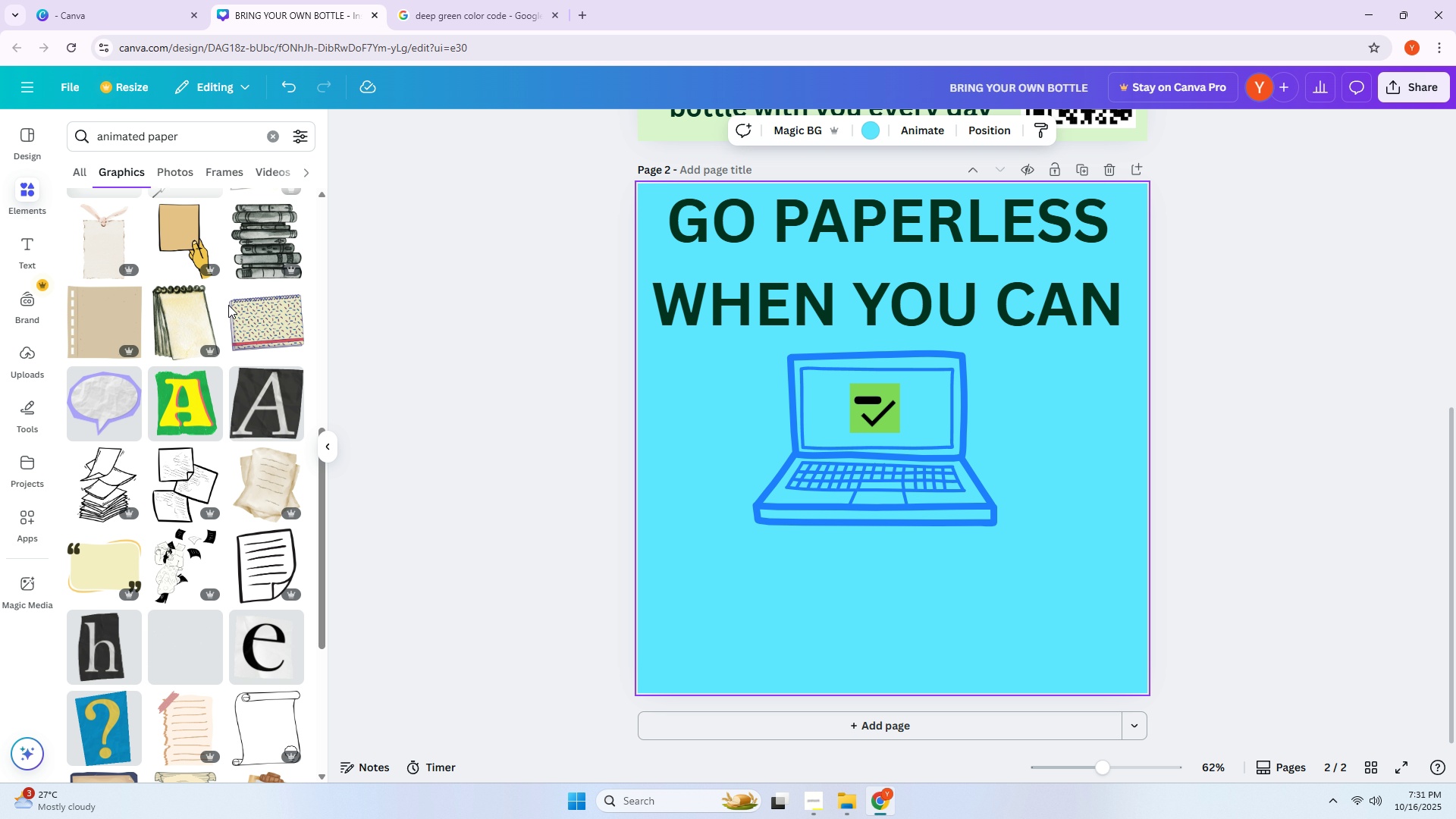 
left_click_drag(start_coordinate=[208, 140], to_coordinate=[0, 139])
 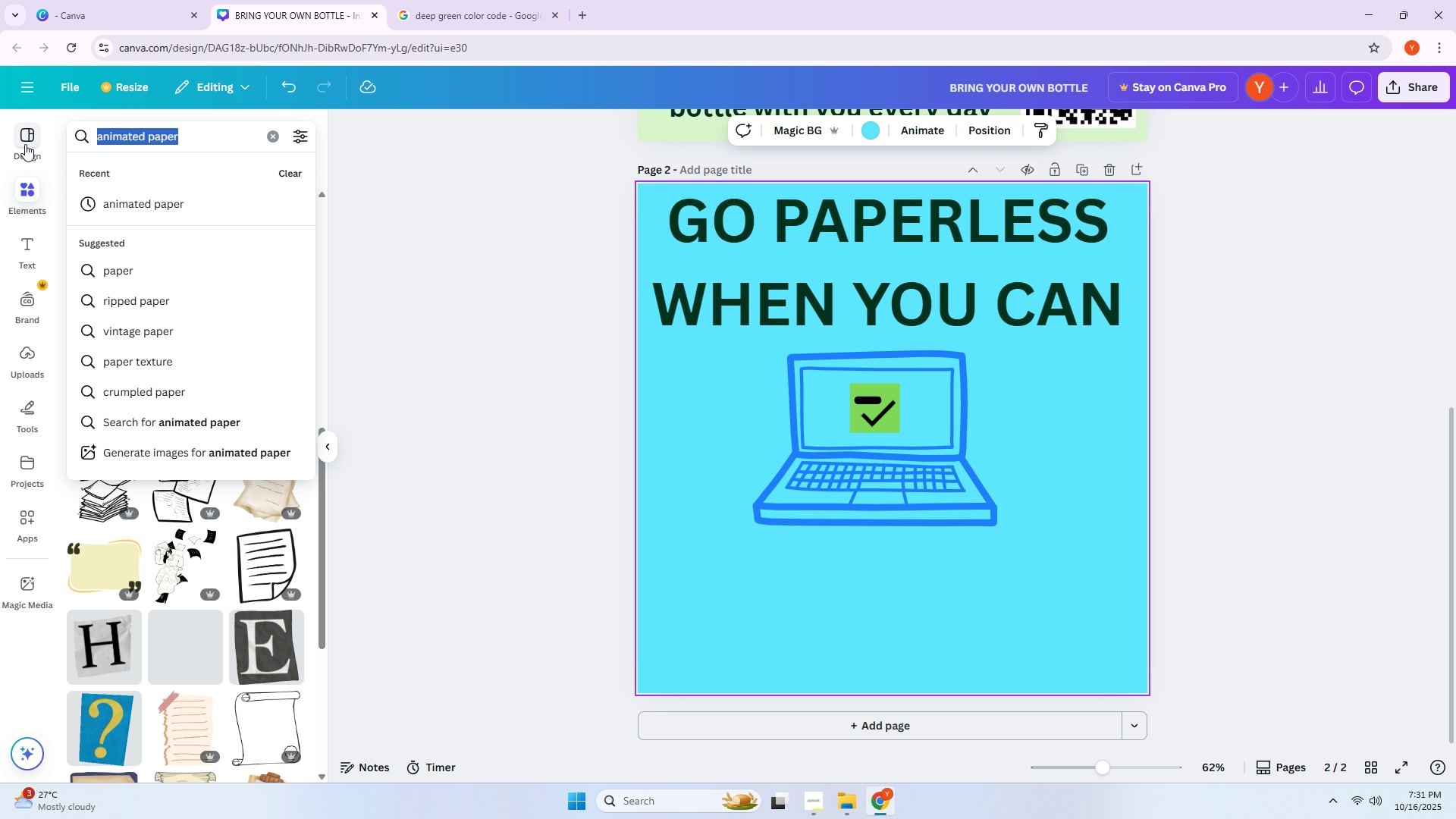 
type(paper)
 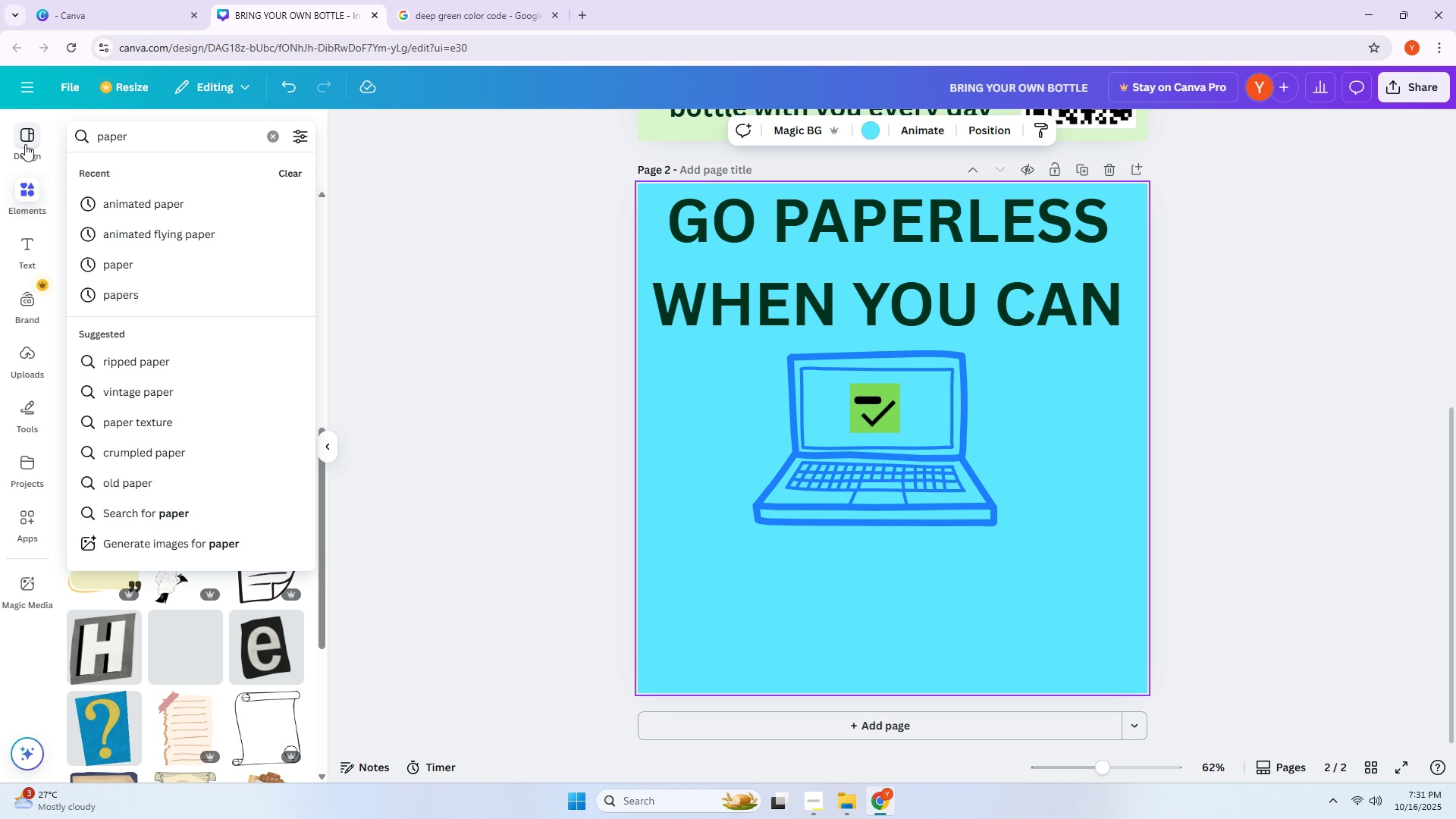 
key(Enter)
 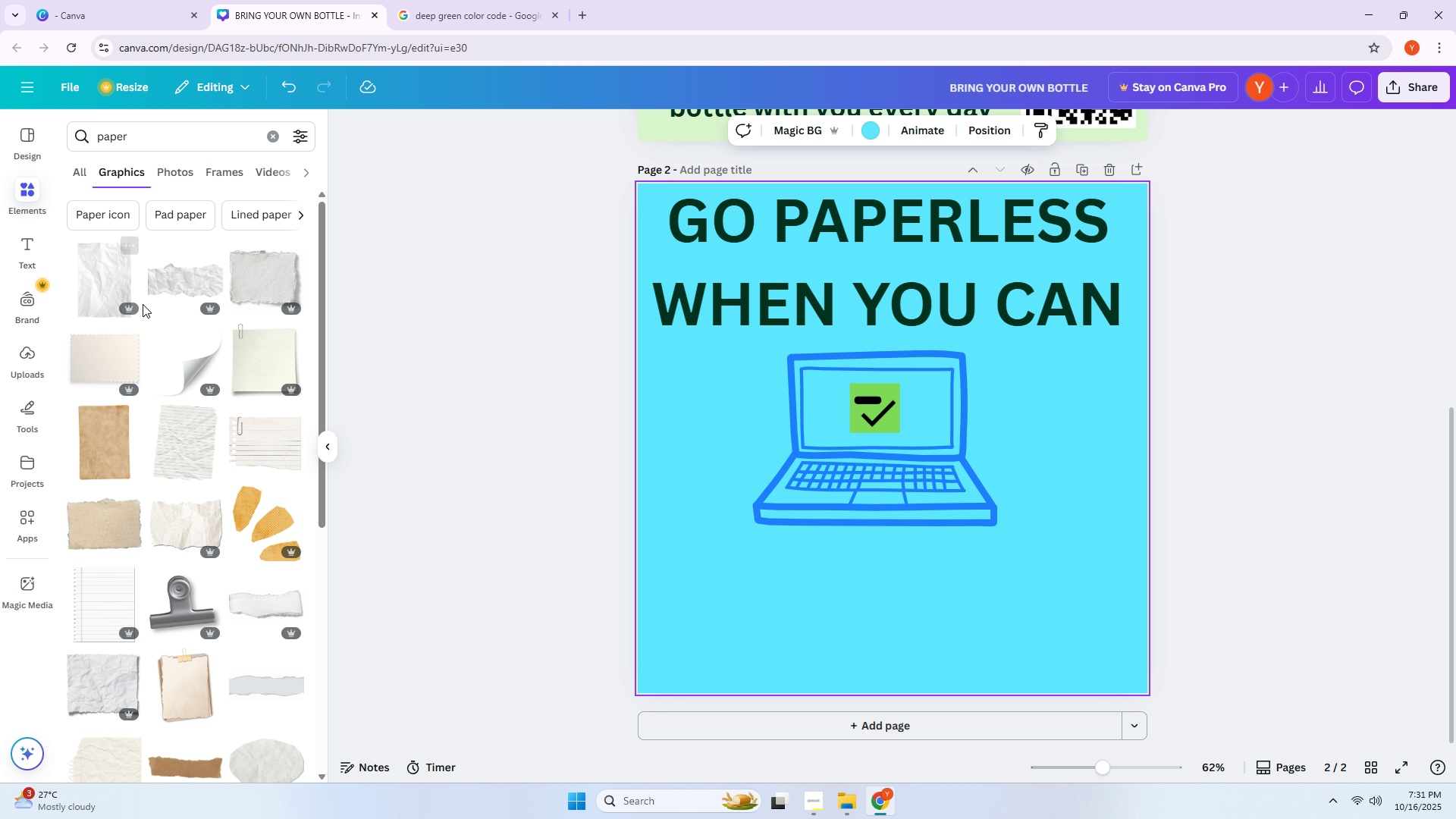 
scroll: coordinate [213, 350], scroll_direction: down, amount: 4.0
 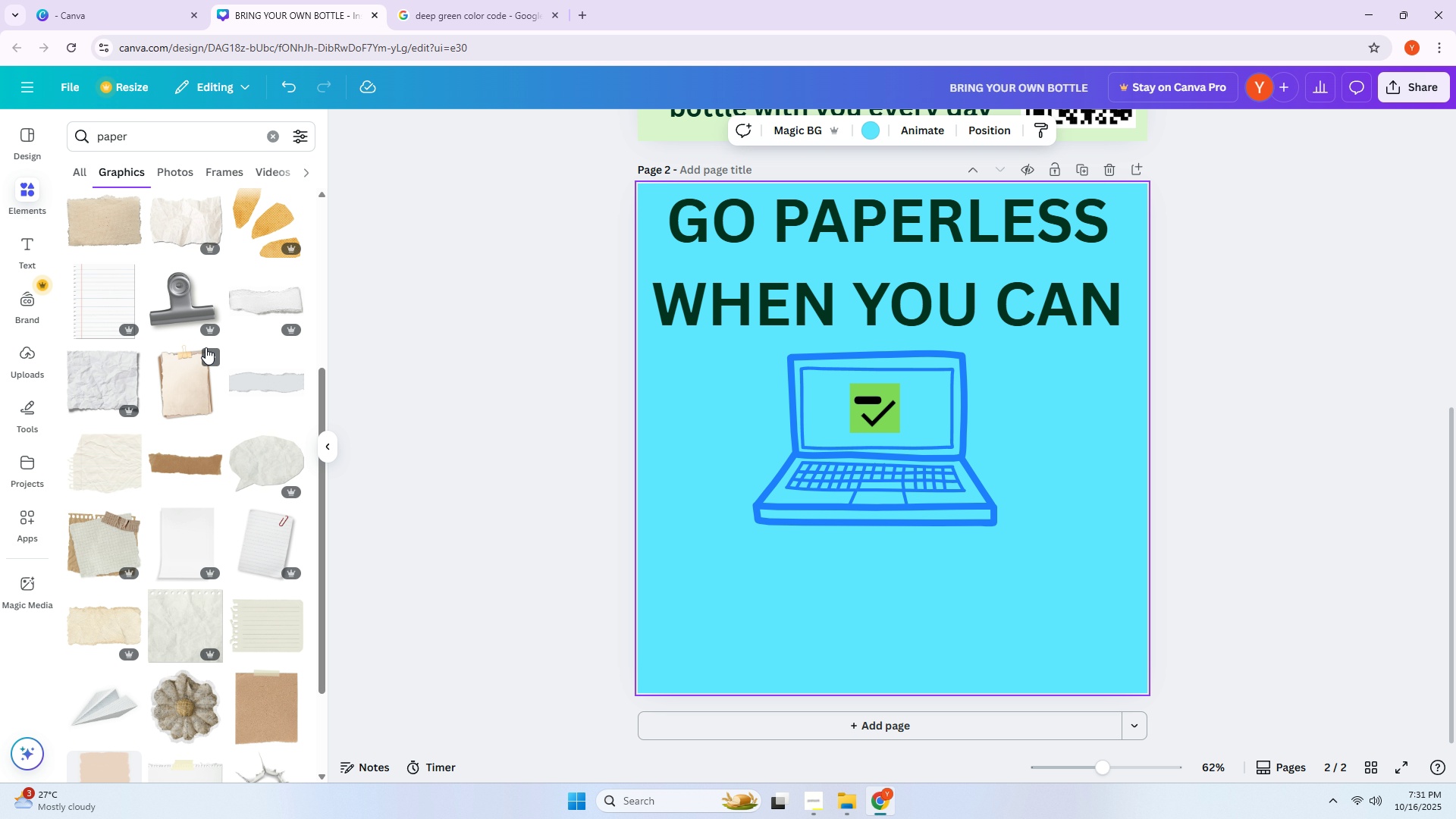 
left_click_drag(start_coordinate=[154, 133], to_coordinate=[0, 152])
 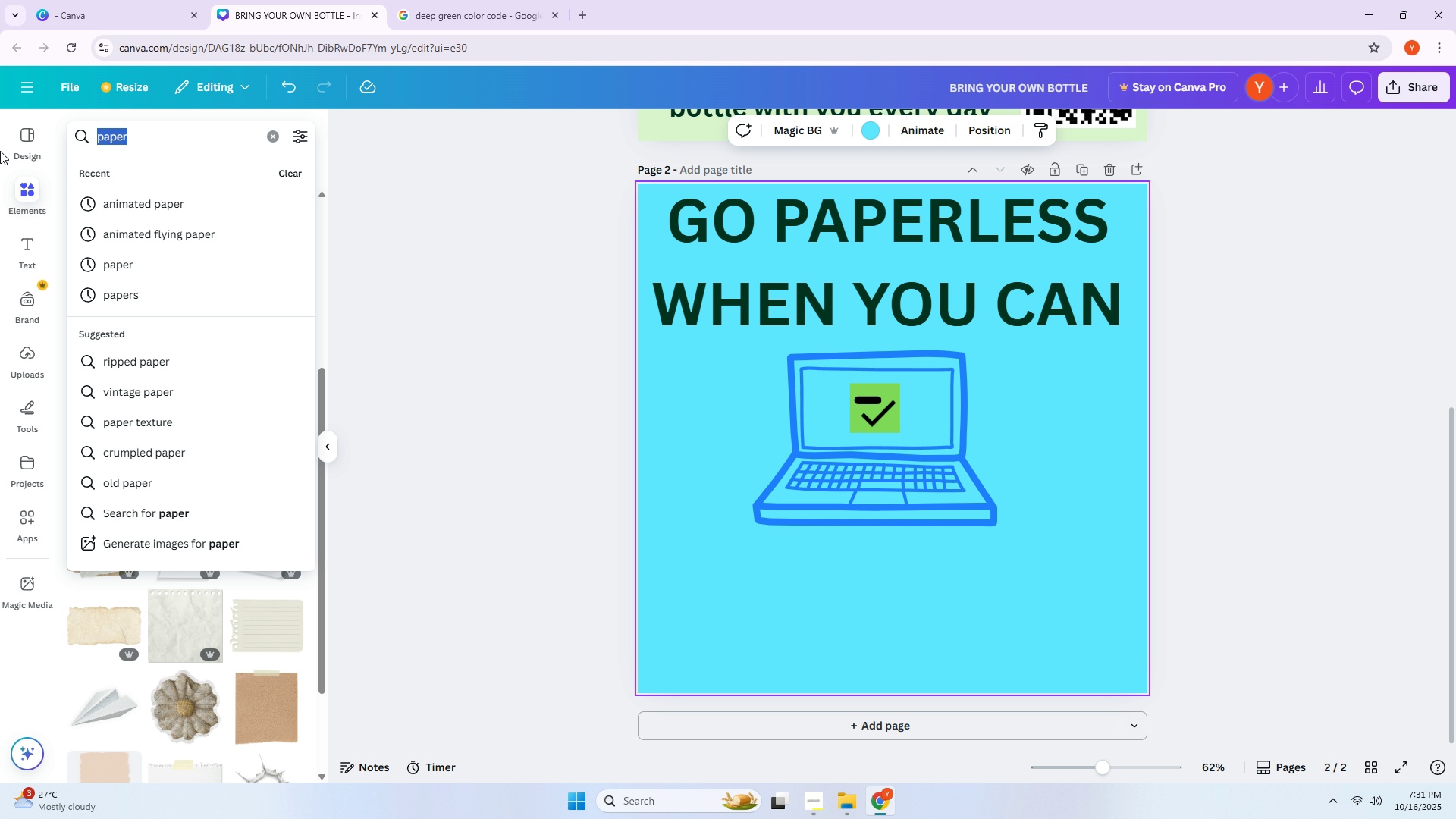 
type(ts)
key(Backspace)
type(est paper)
 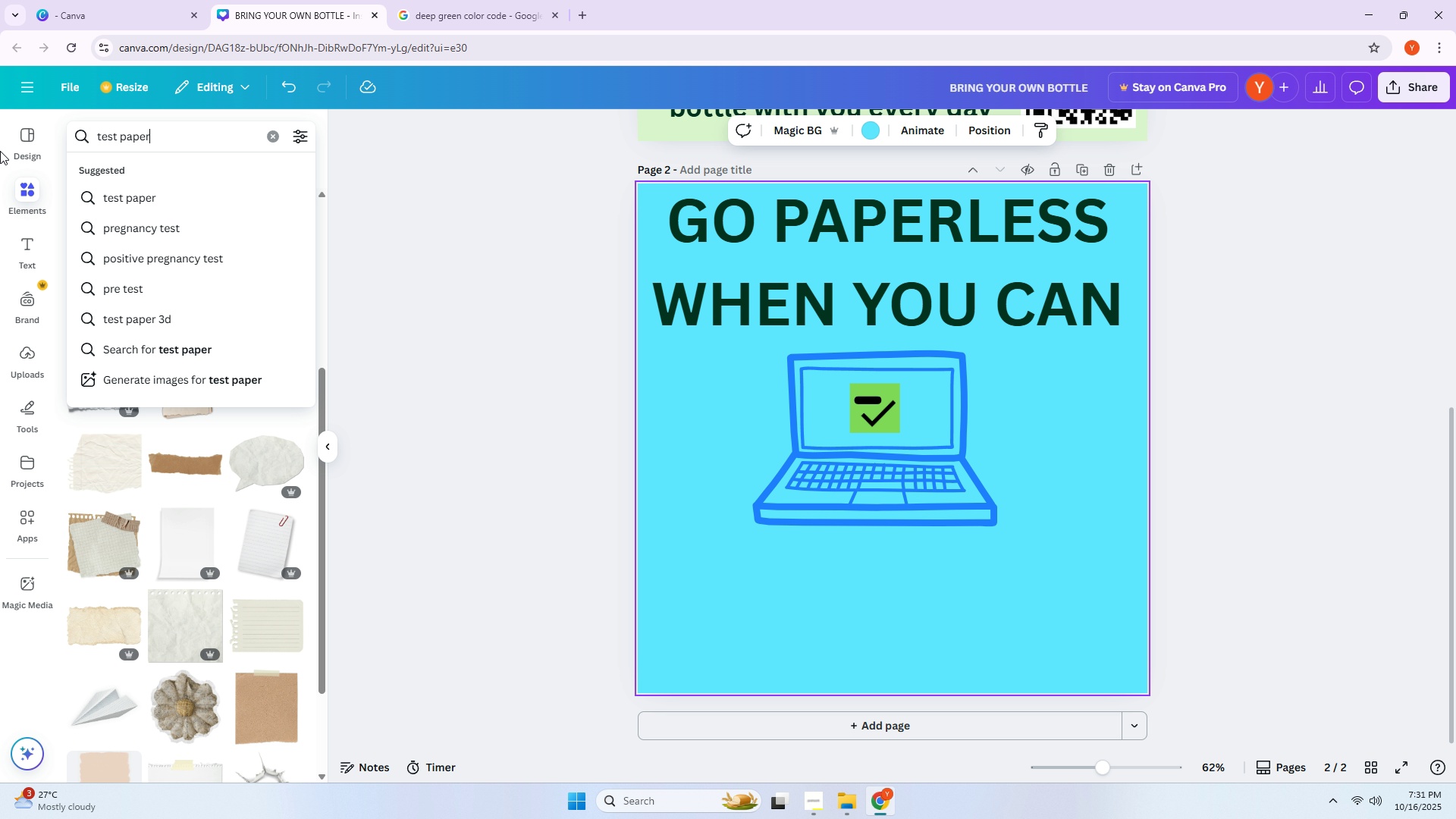 
key(Enter)
 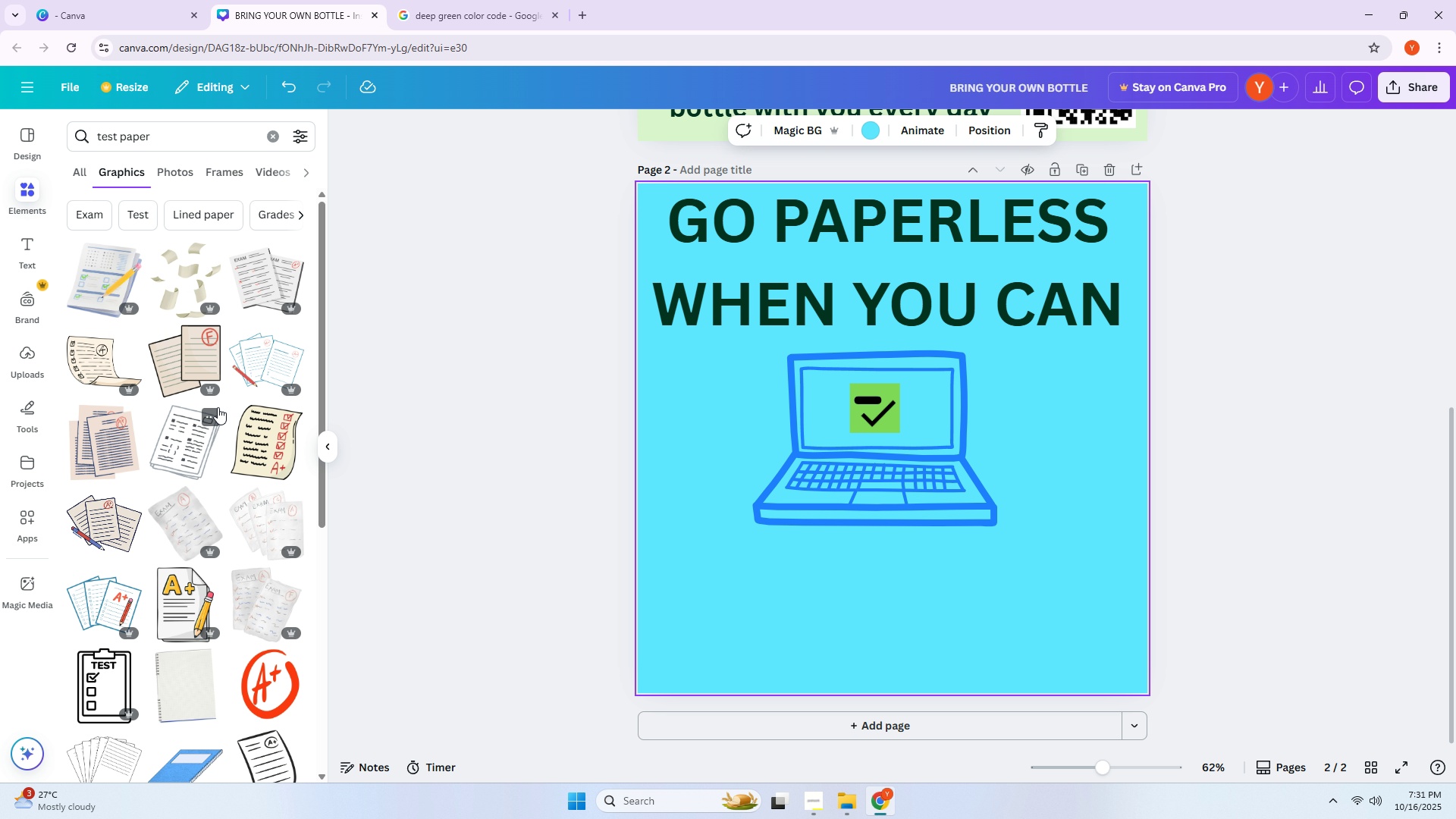 
scroll: coordinate [215, 413], scroll_direction: down, amount: 9.0
 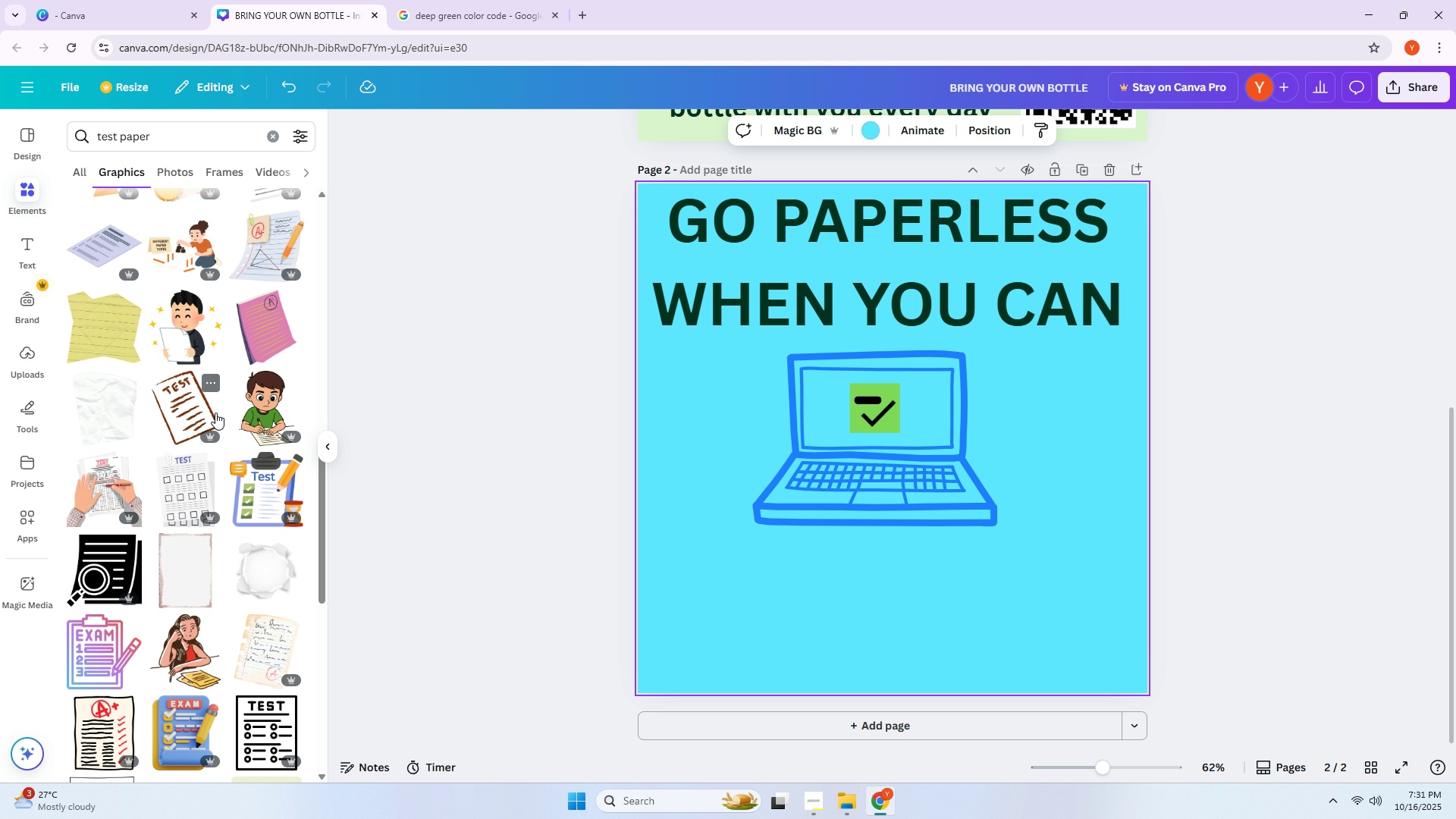 
scroll: coordinate [213, 411], scroll_direction: down, amount: 8.0
 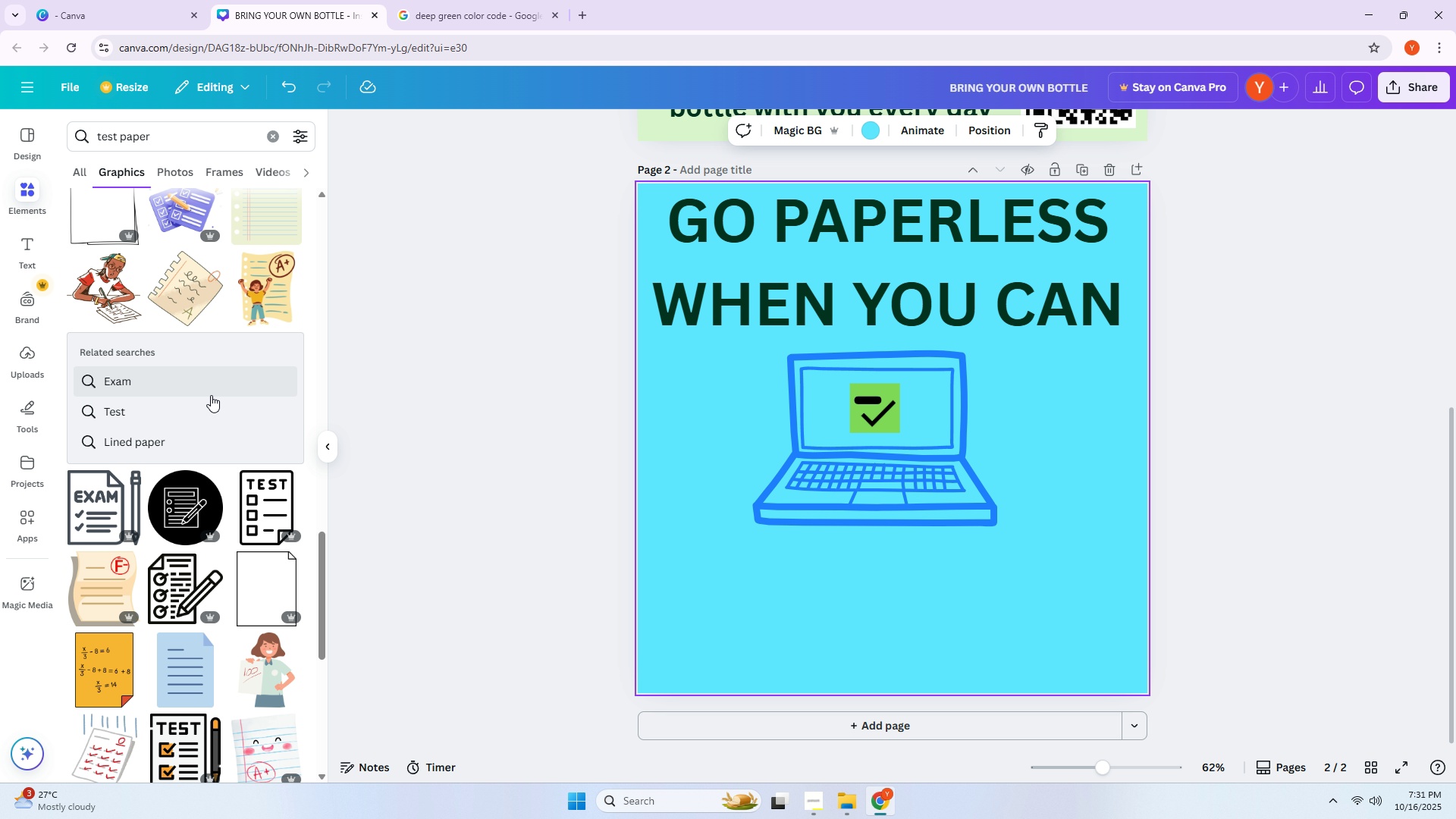 
wait(5.26)
 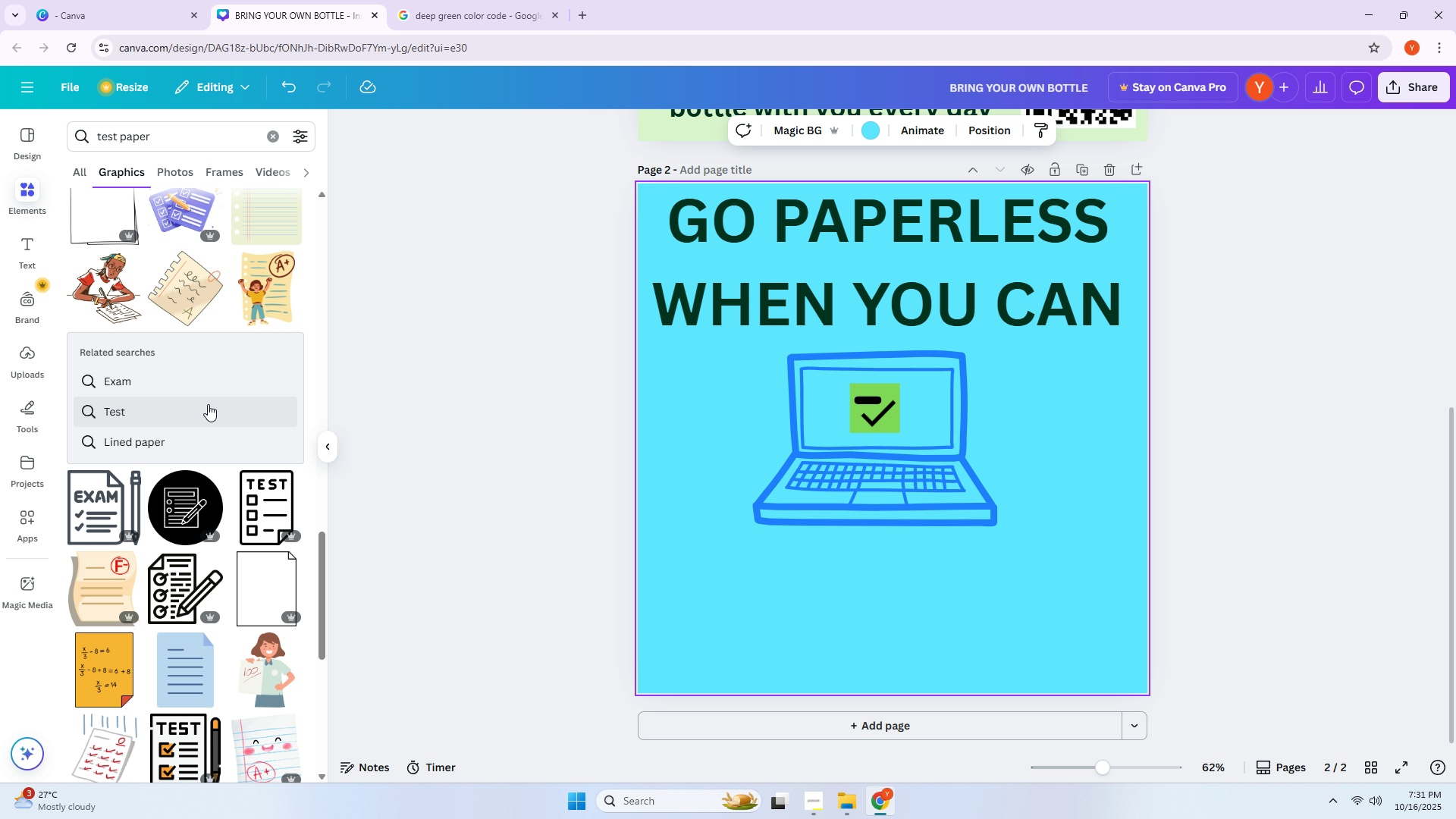 
scroll: coordinate [259, 459], scroll_direction: down, amount: 6.0
 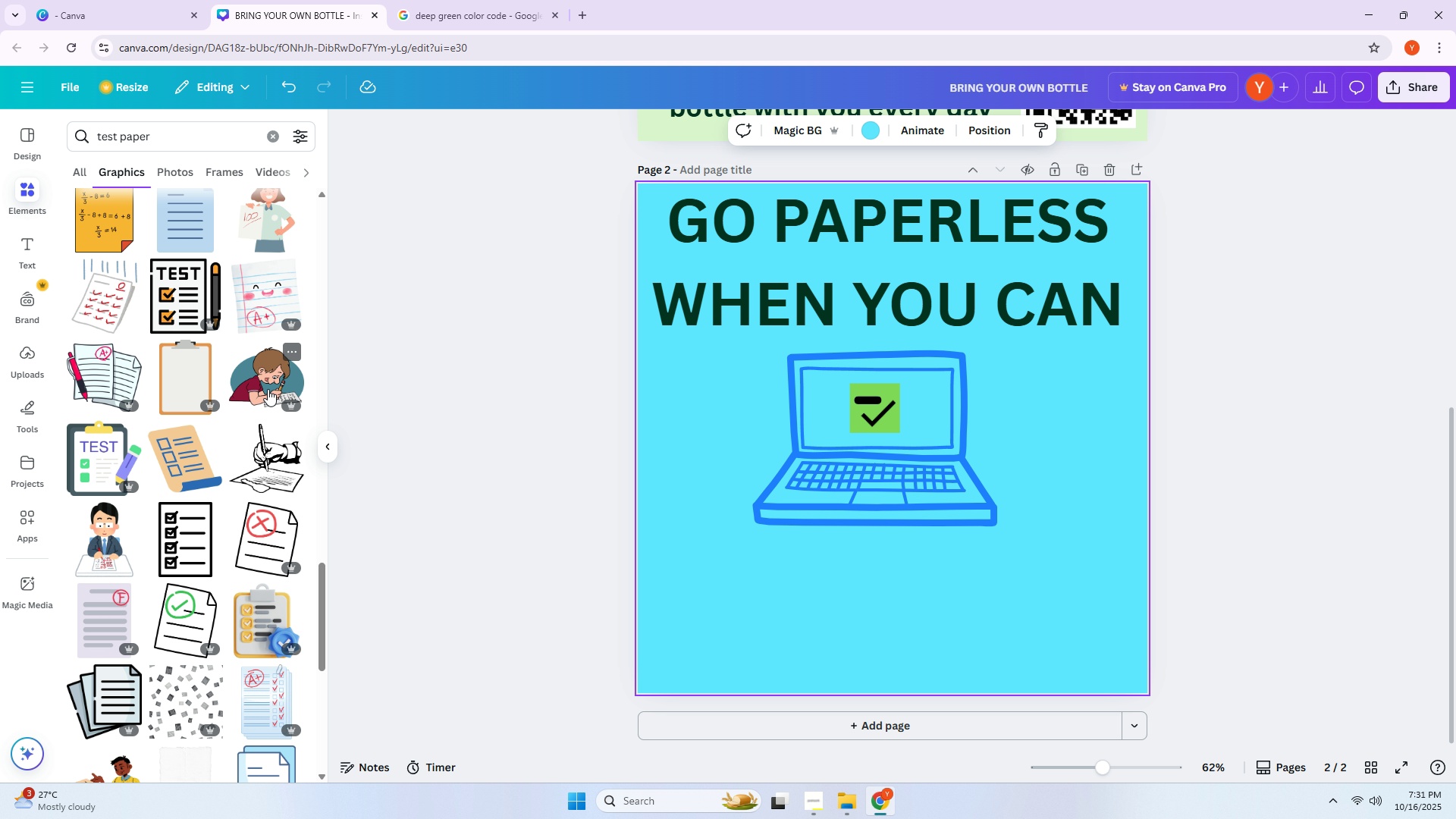 
wait(17.42)
 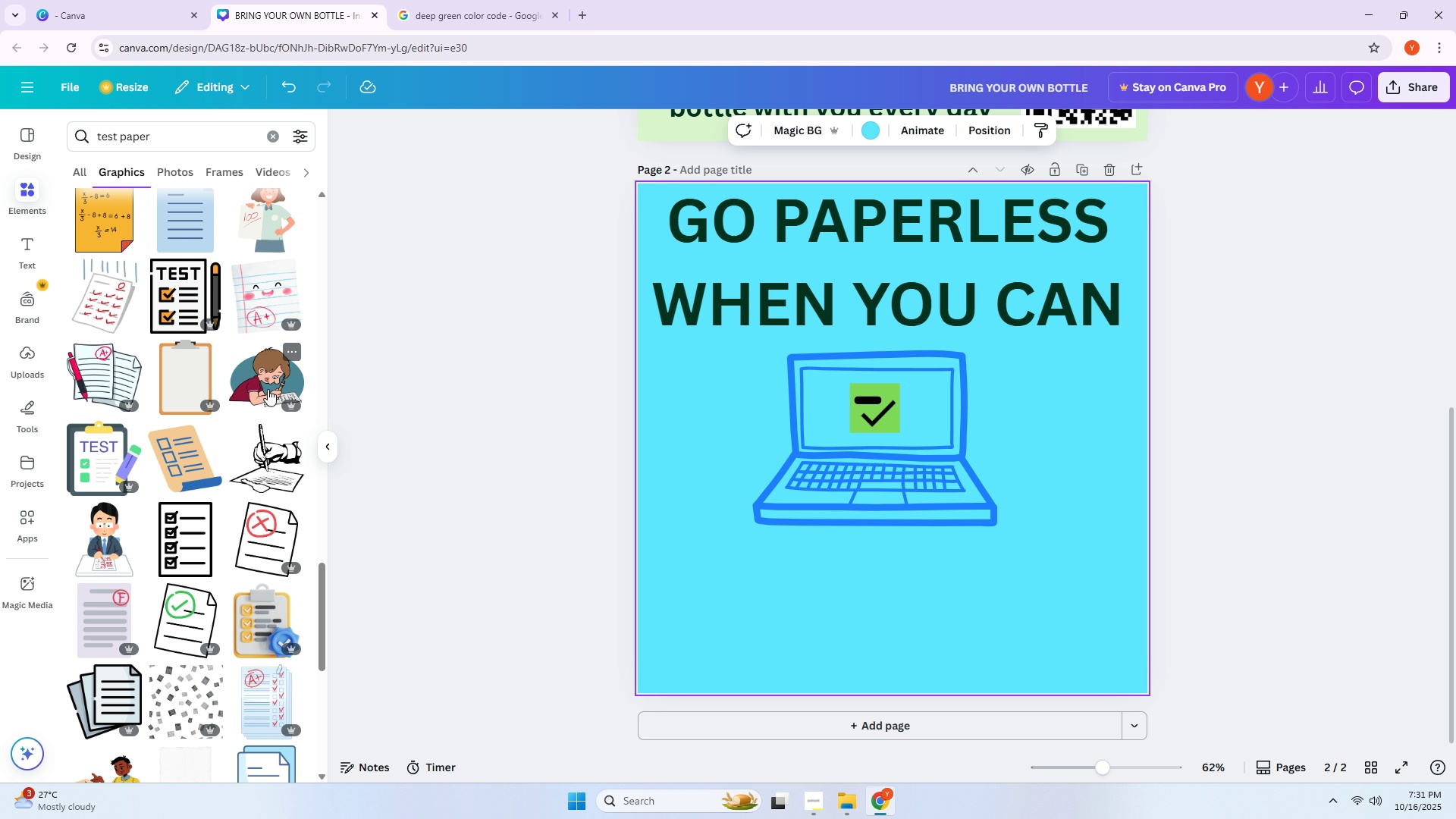 
scroll: coordinate [146, 393], scroll_direction: down, amount: 12.0
 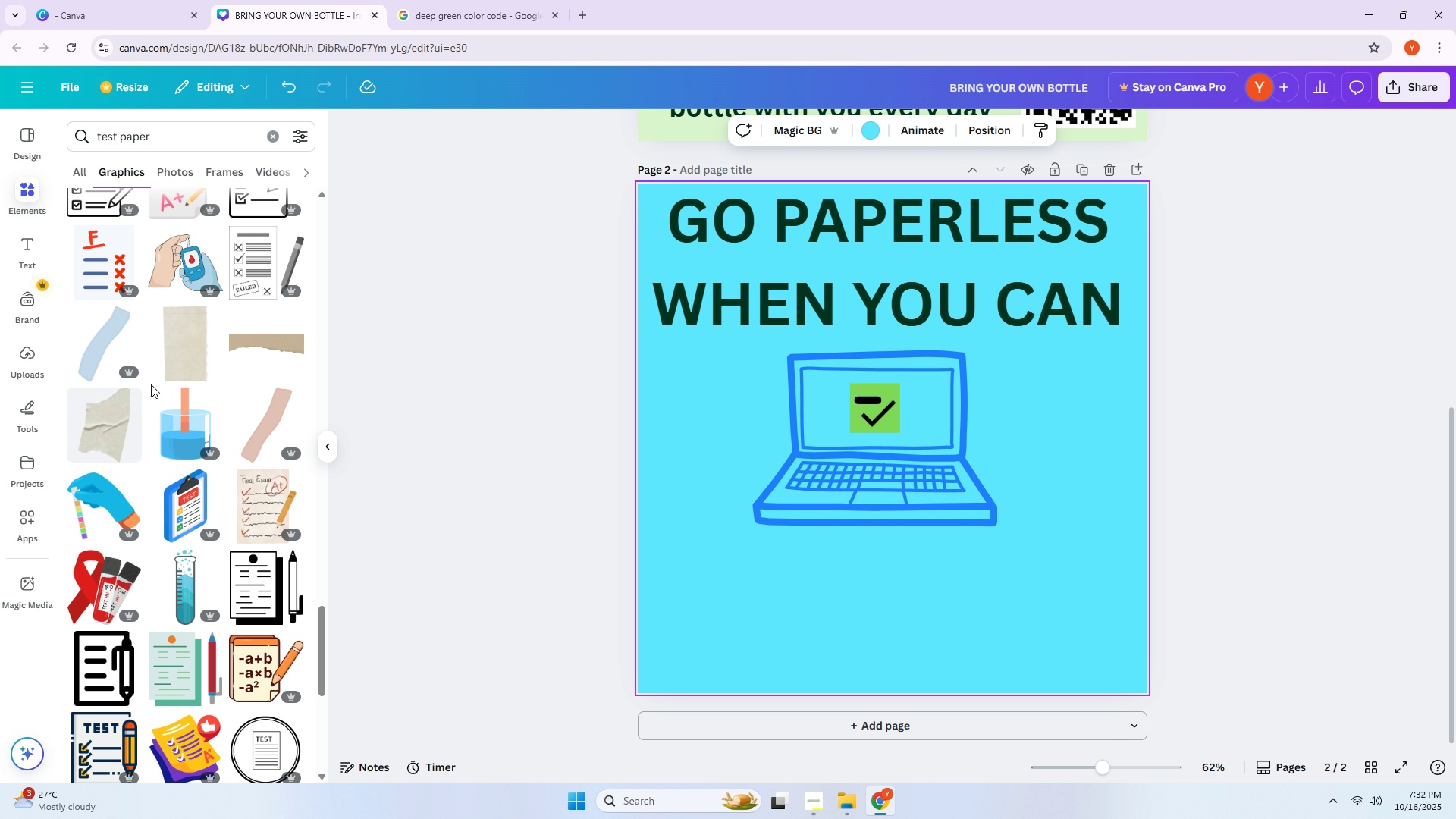 
key(Control+ControlLeft)
 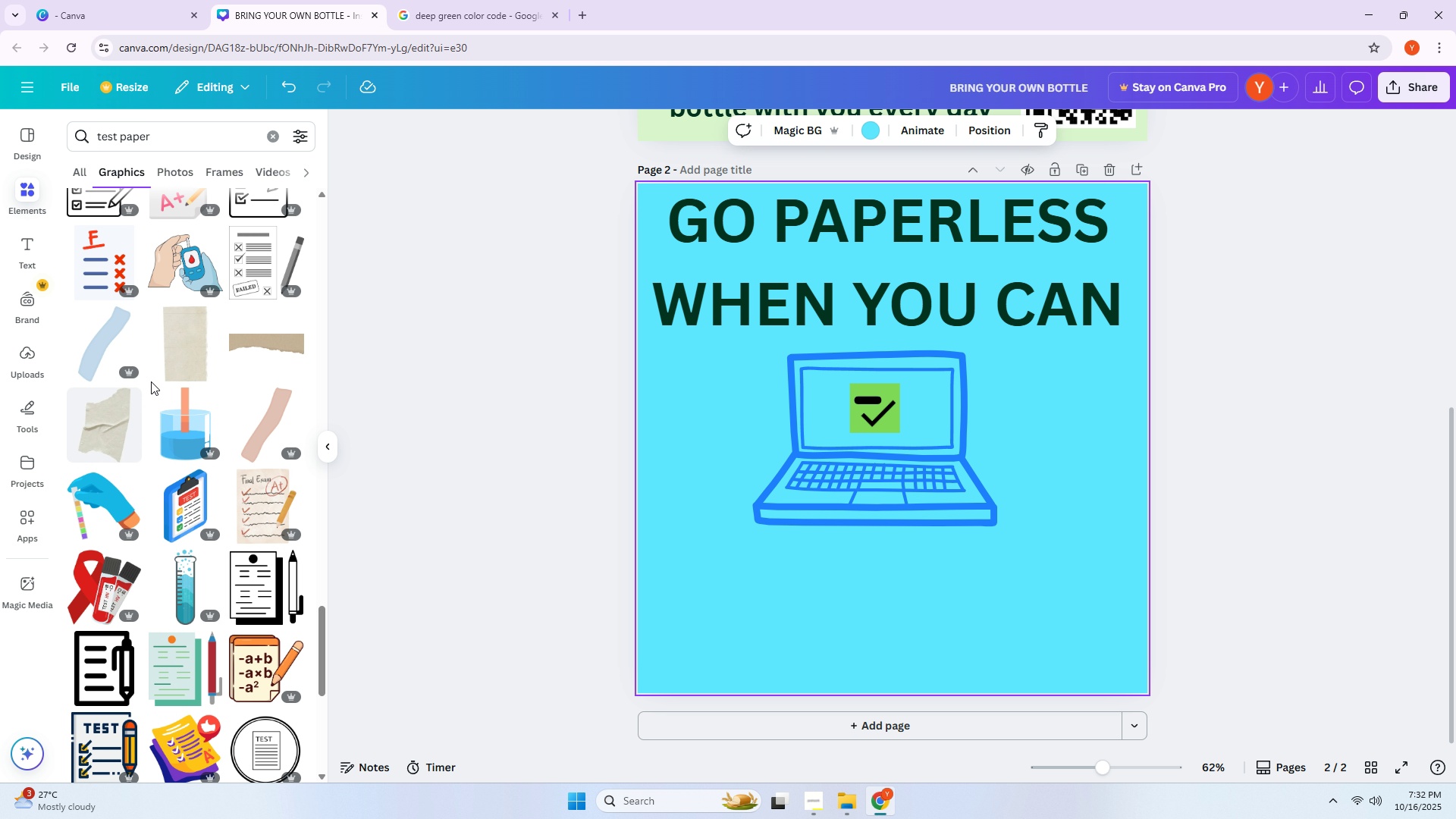 
key(Control+Meta+MetaLeft)
 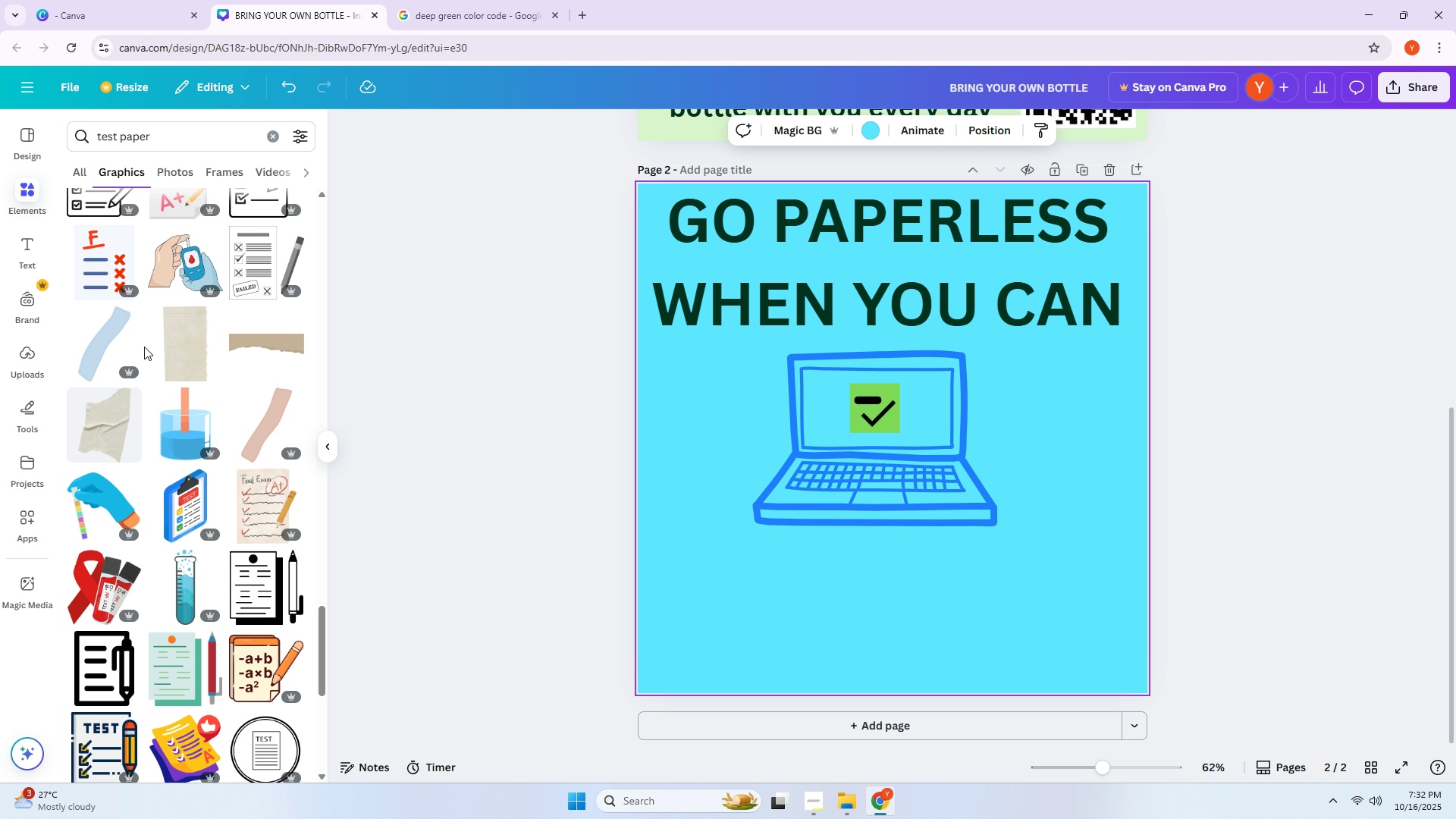 
scroll: coordinate [170, 382], scroll_direction: down, amount: 4.0
 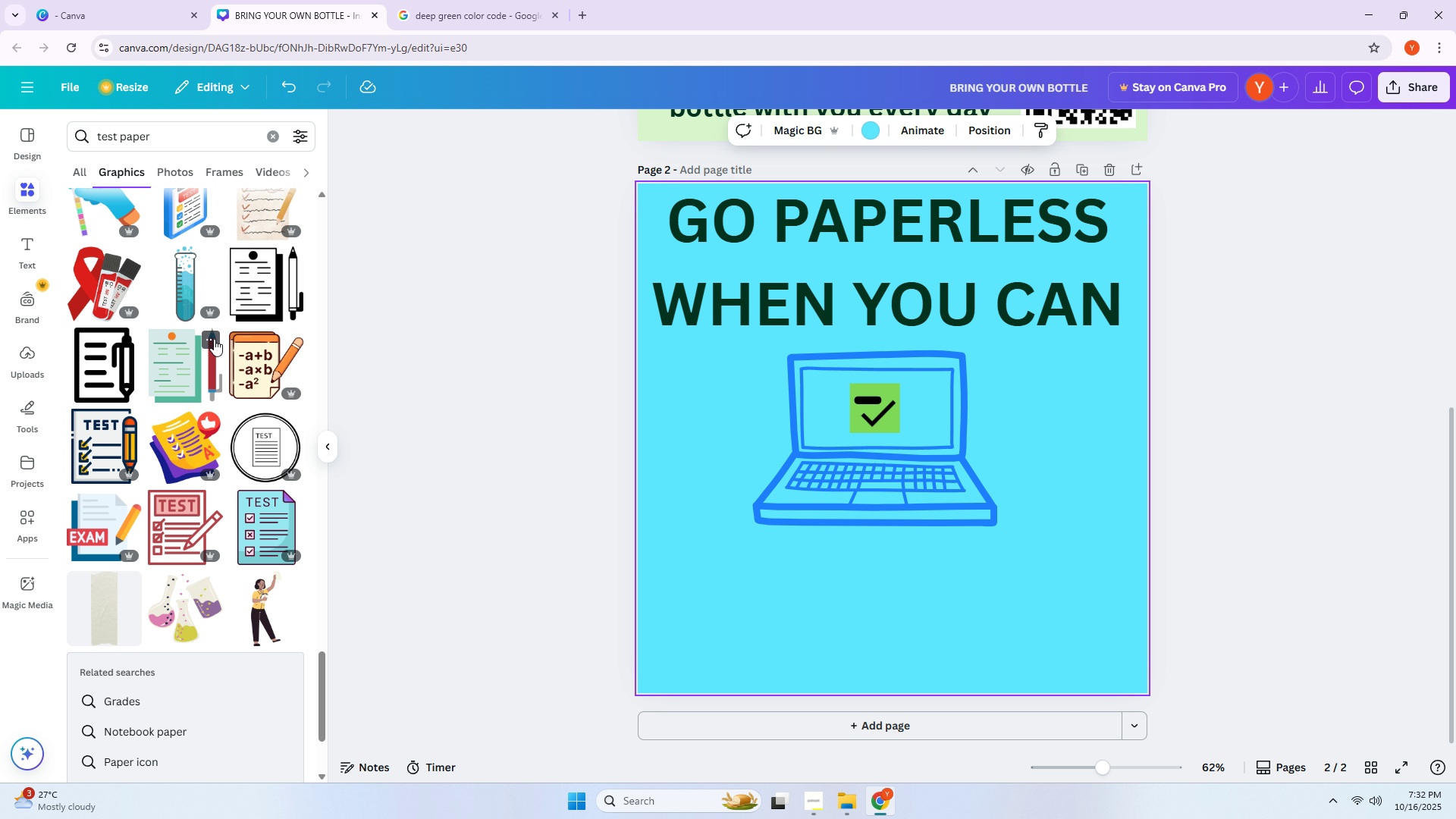 
mouse_move([232, 322])
 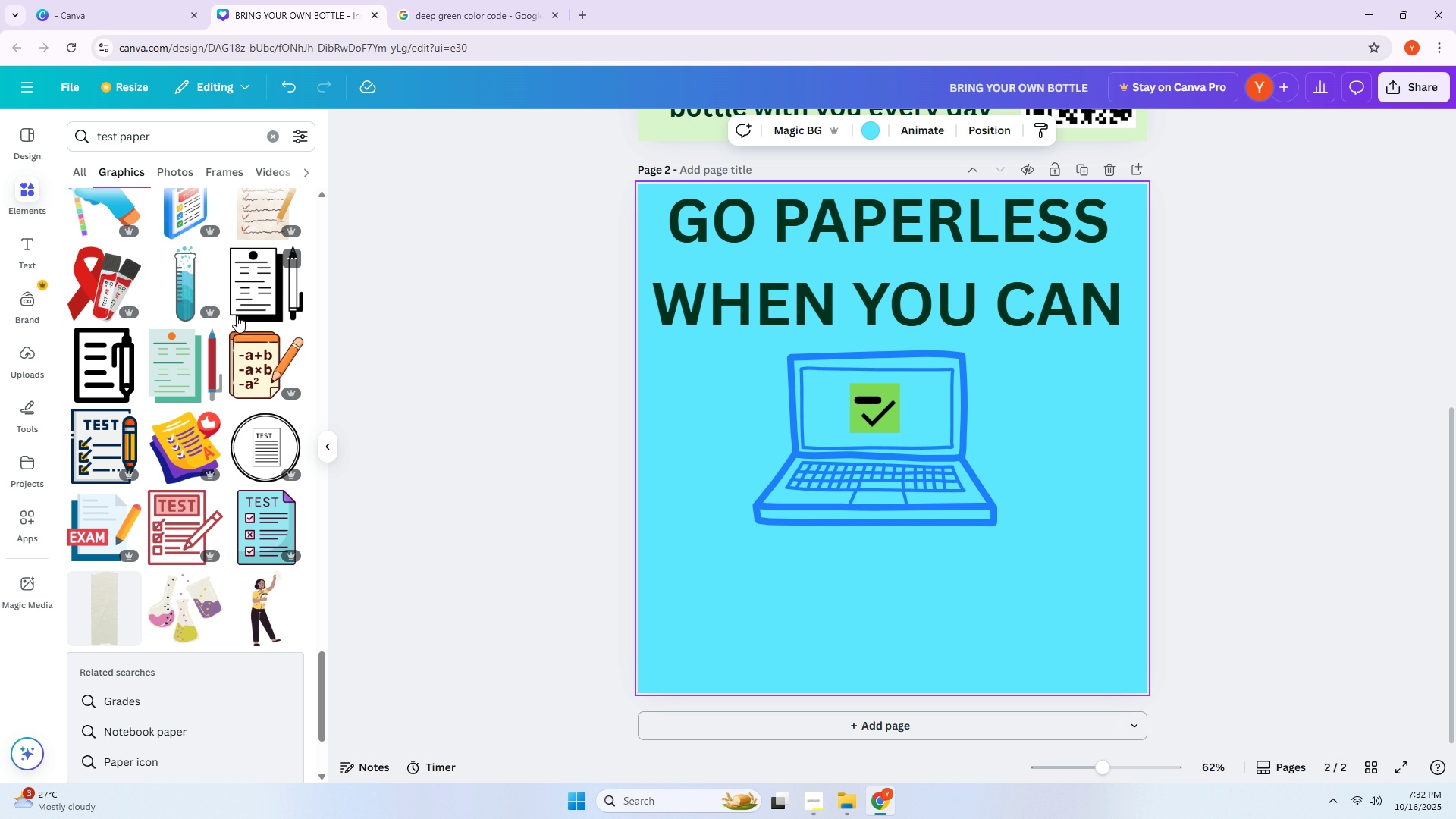 
scroll: coordinate [252, 324], scroll_direction: down, amount: 12.0
 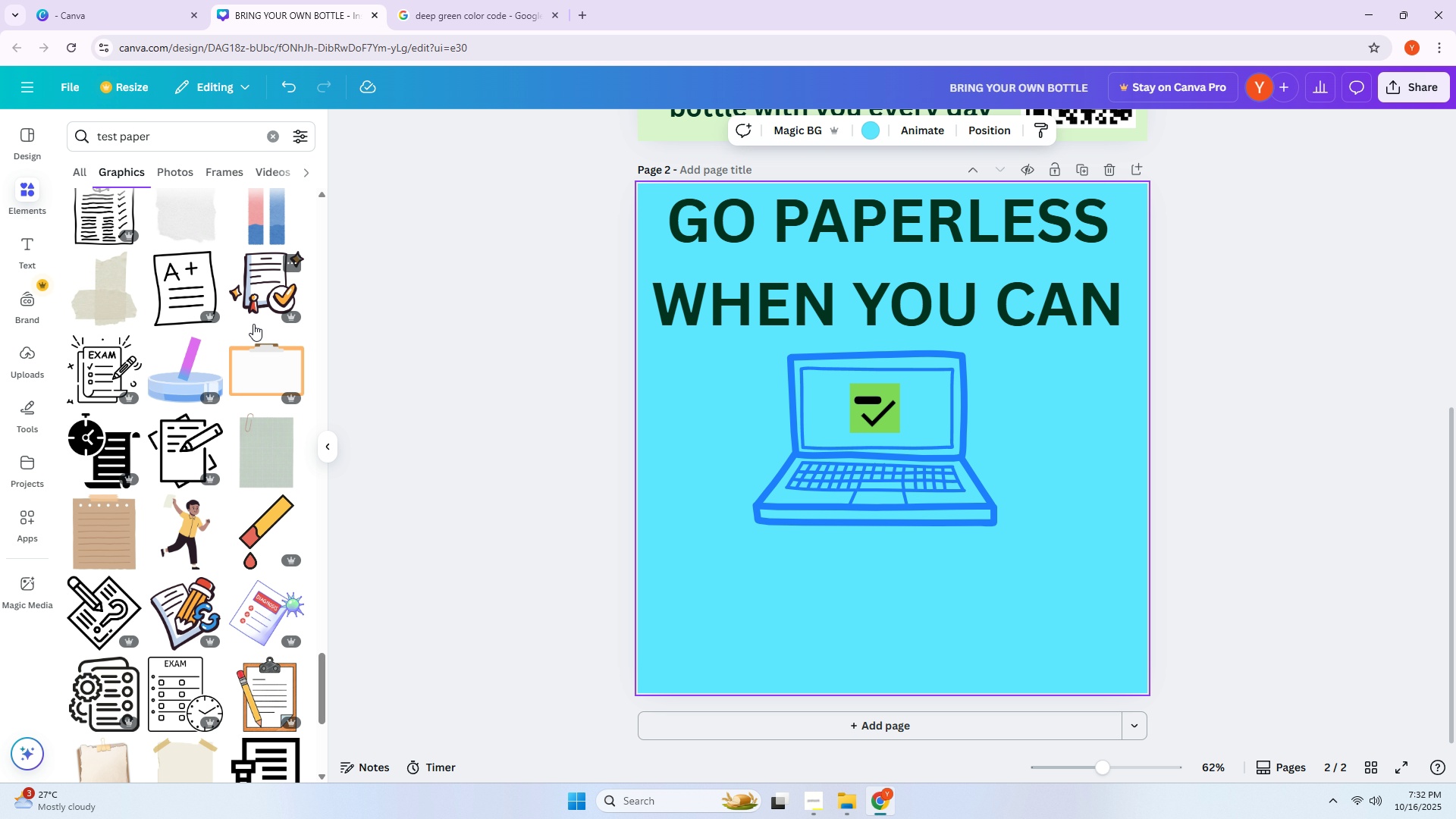 
scroll: coordinate [200, 309], scroll_direction: up, amount: 16.0
 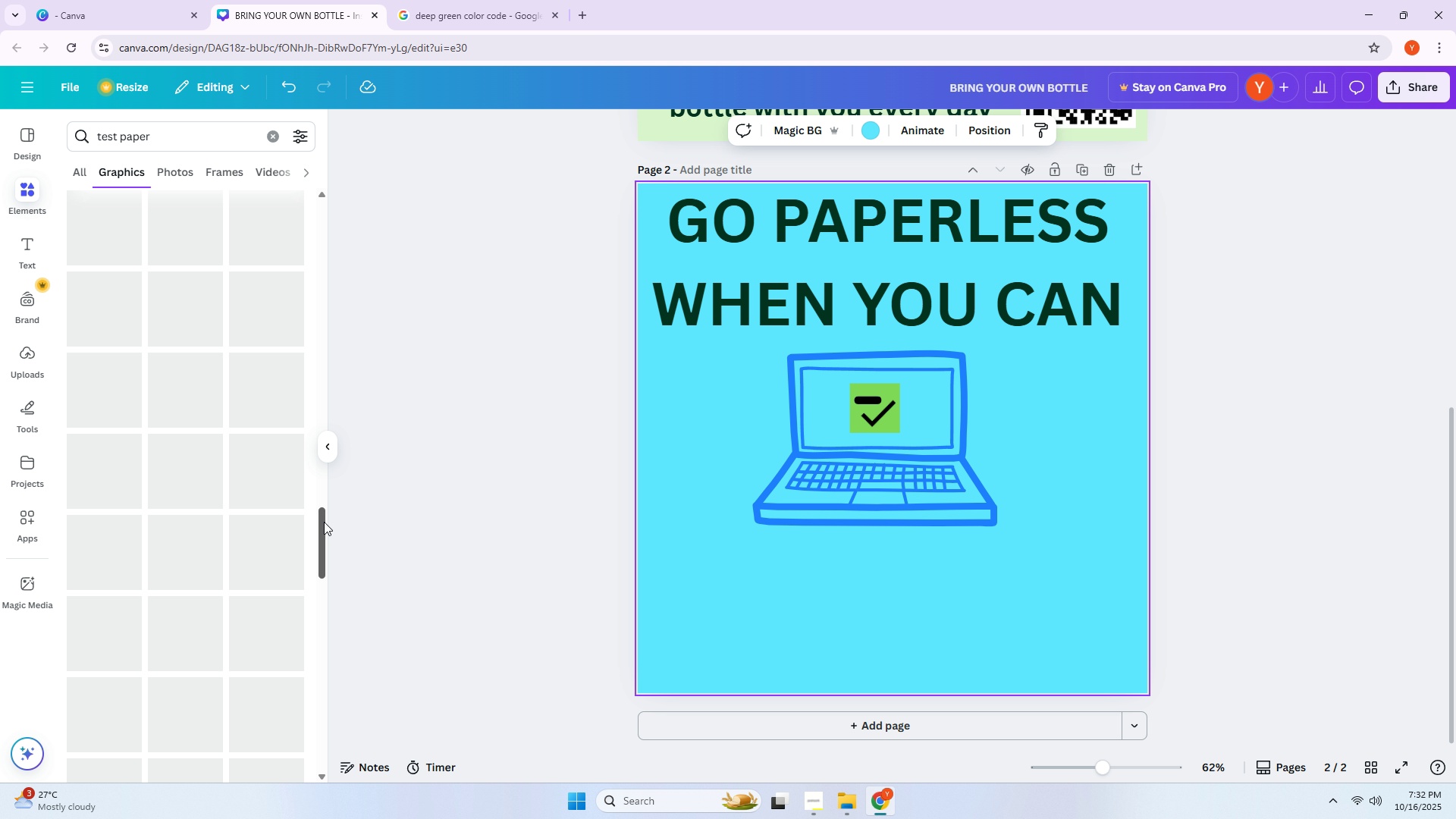 
left_click_drag(start_coordinate=[322, 523], to_coordinate=[347, 204])
 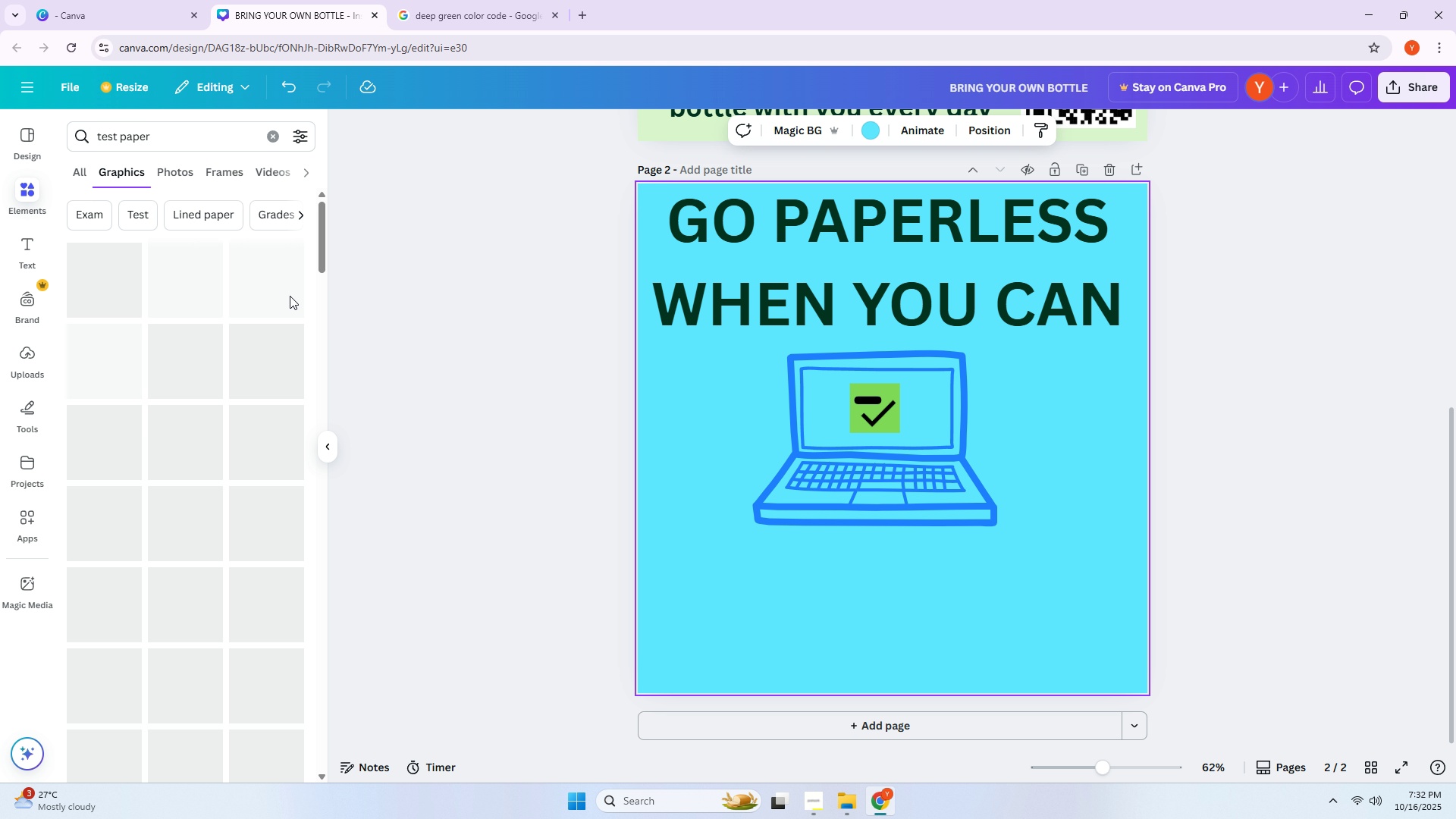 
mouse_move([270, 309])
 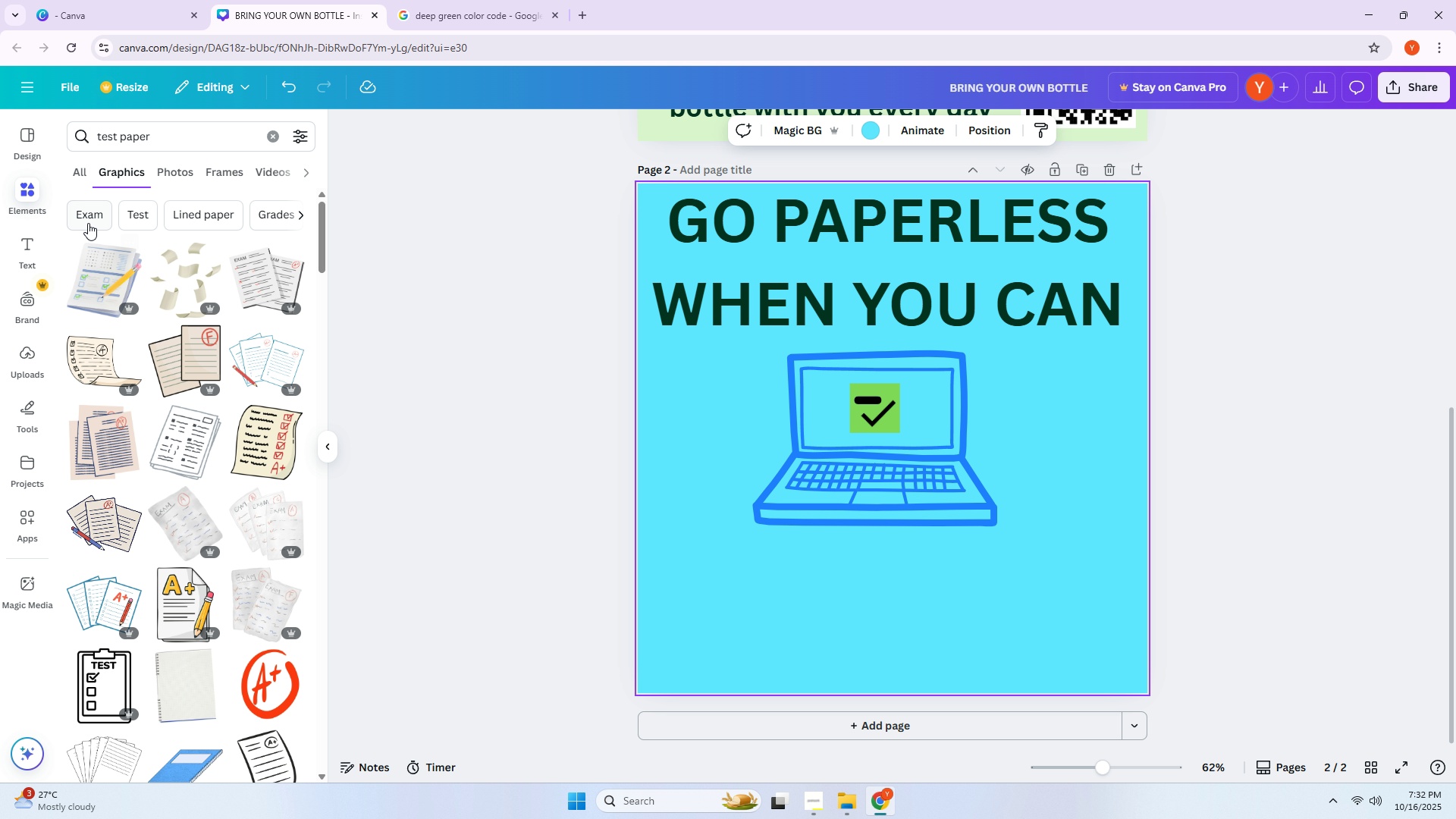 
left_click([88, 223])
 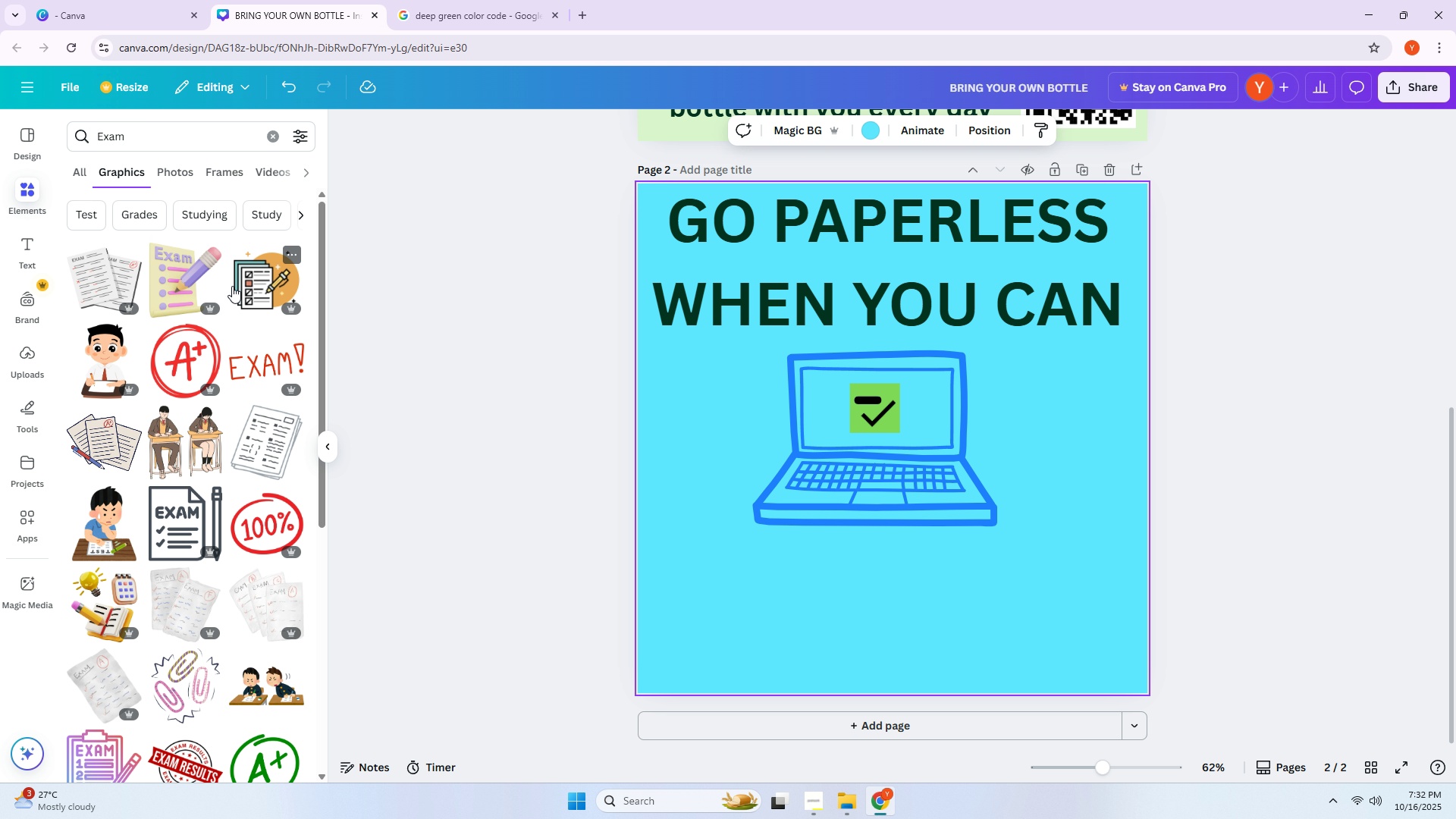 
scroll: coordinate [185, 392], scroll_direction: down, amount: 12.0
 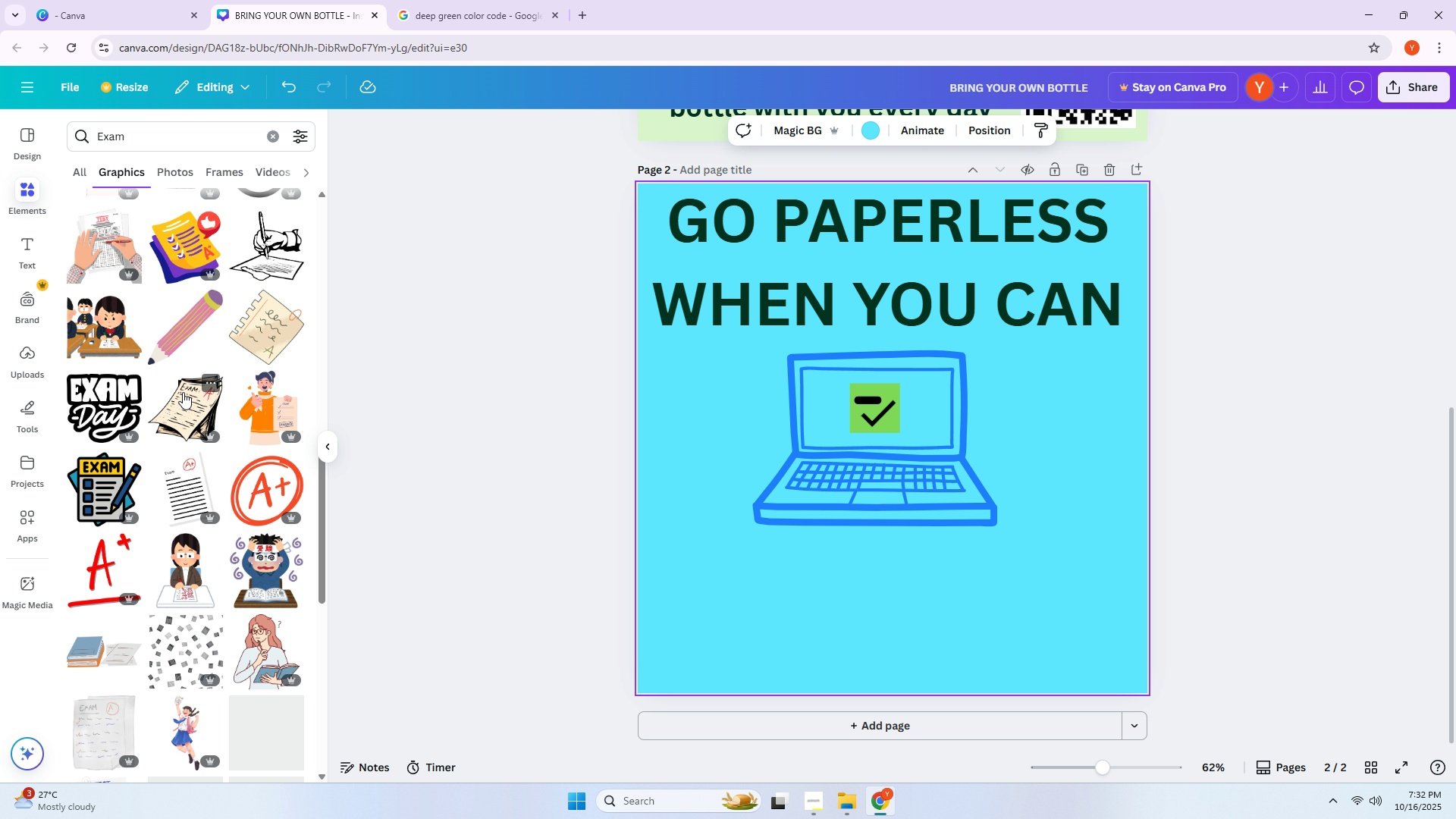 
scroll: coordinate [148, 391], scroll_direction: down, amount: 6.0
 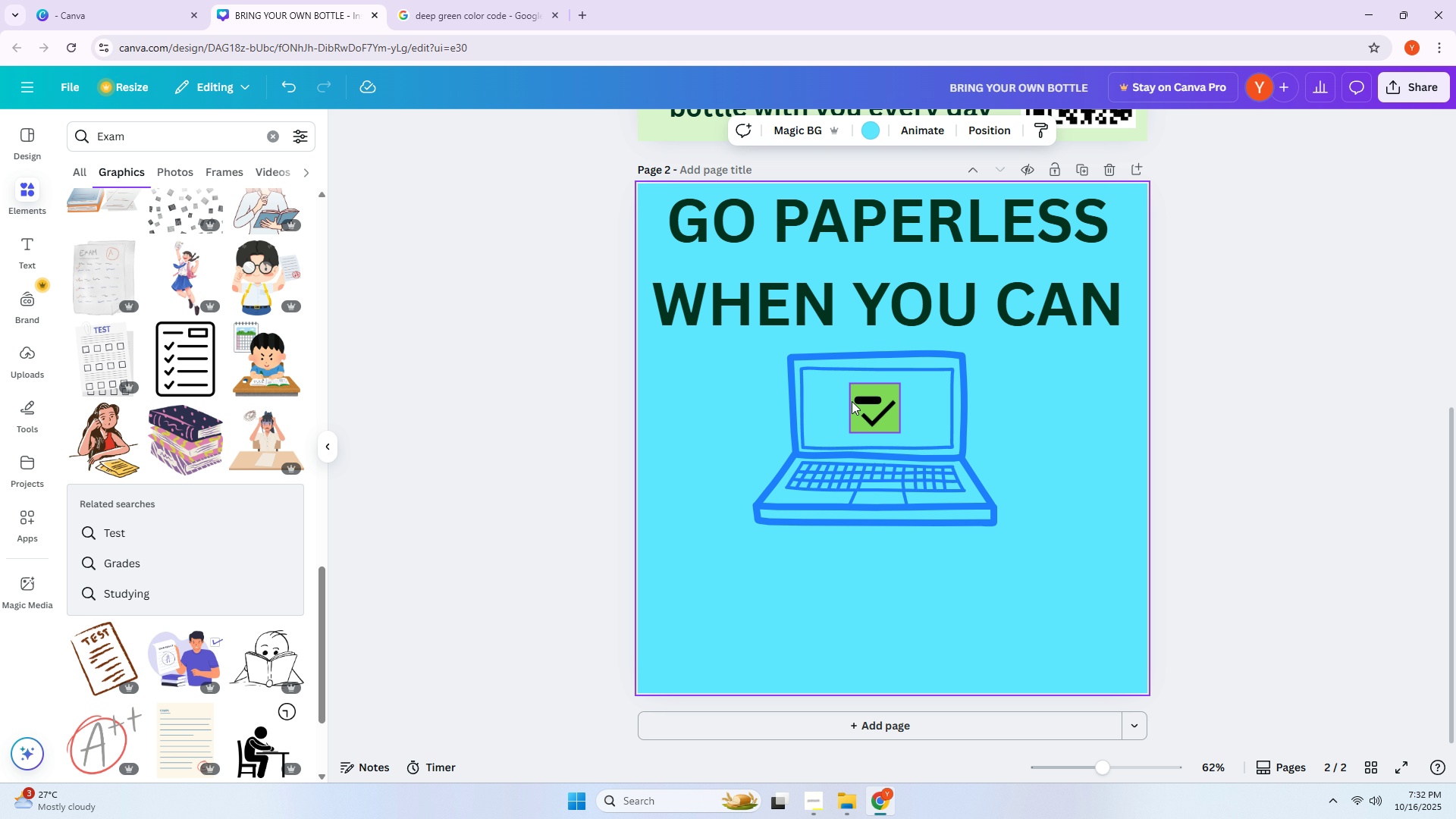 
left_click([861, 403])
 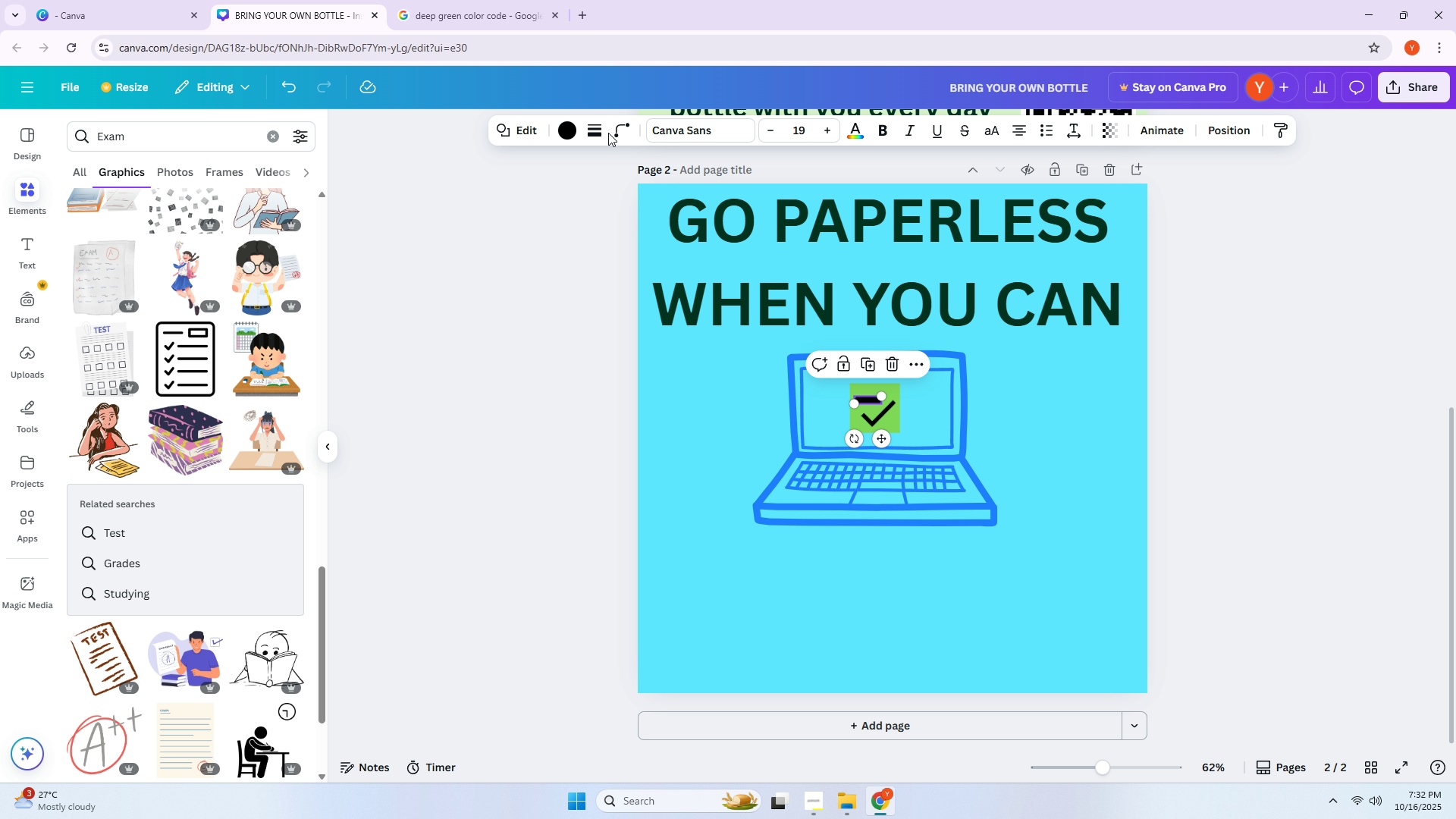 
double_click([618, 133])
 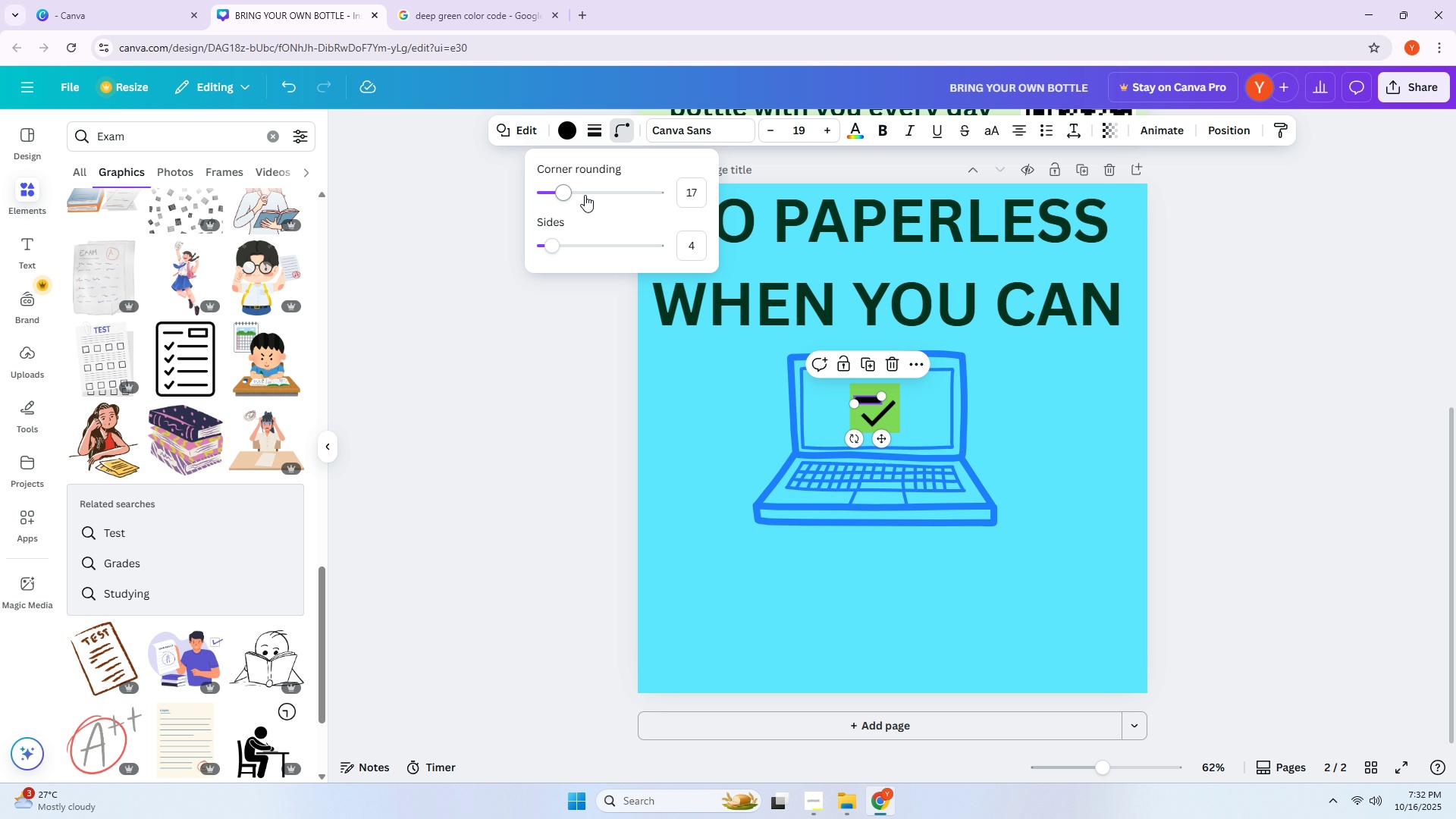 
left_click_drag(start_coordinate=[579, 195], to_coordinate=[501, 194])
 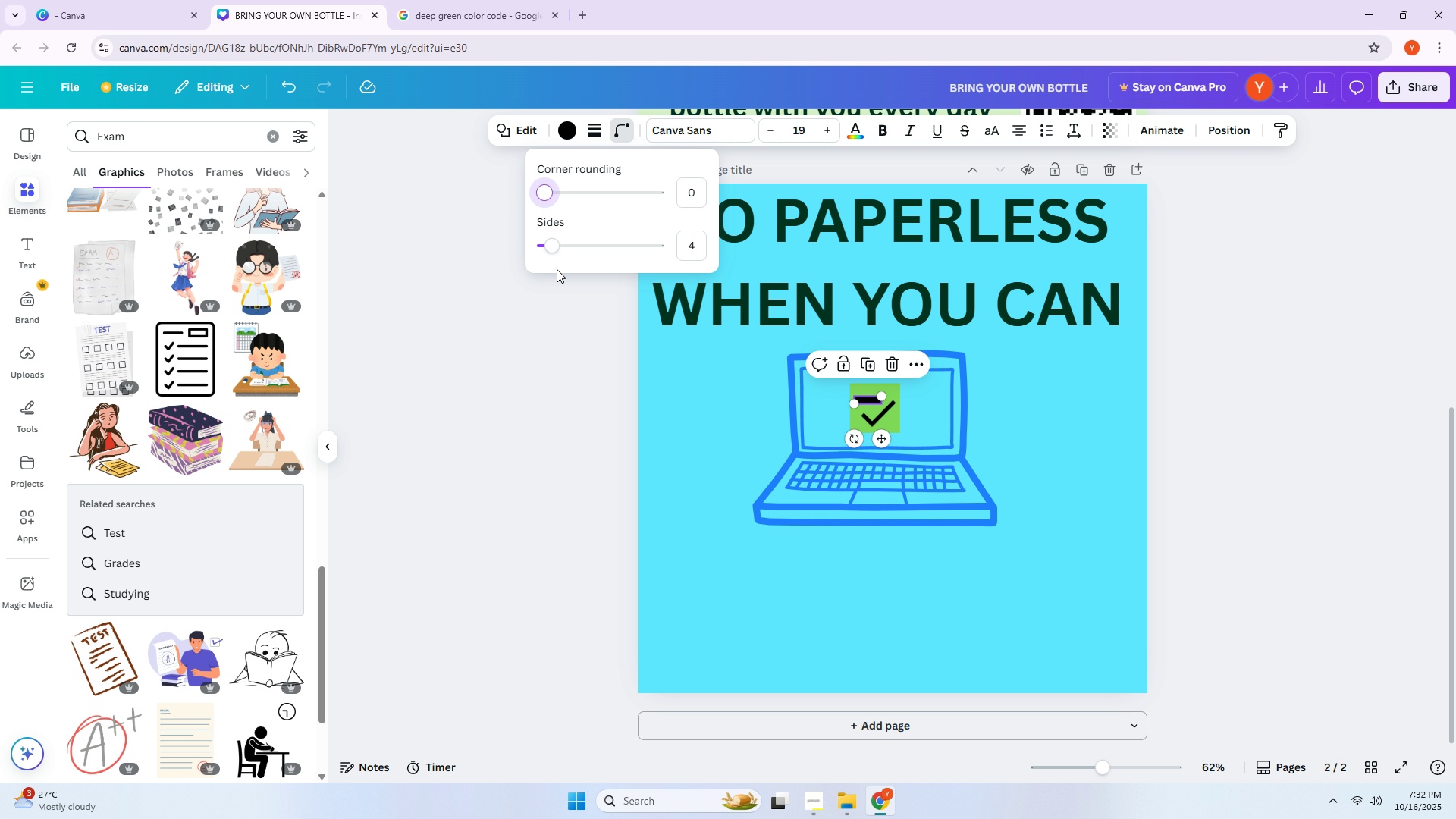 
left_click_drag(start_coordinate=[546, 246], to_coordinate=[485, 246])
 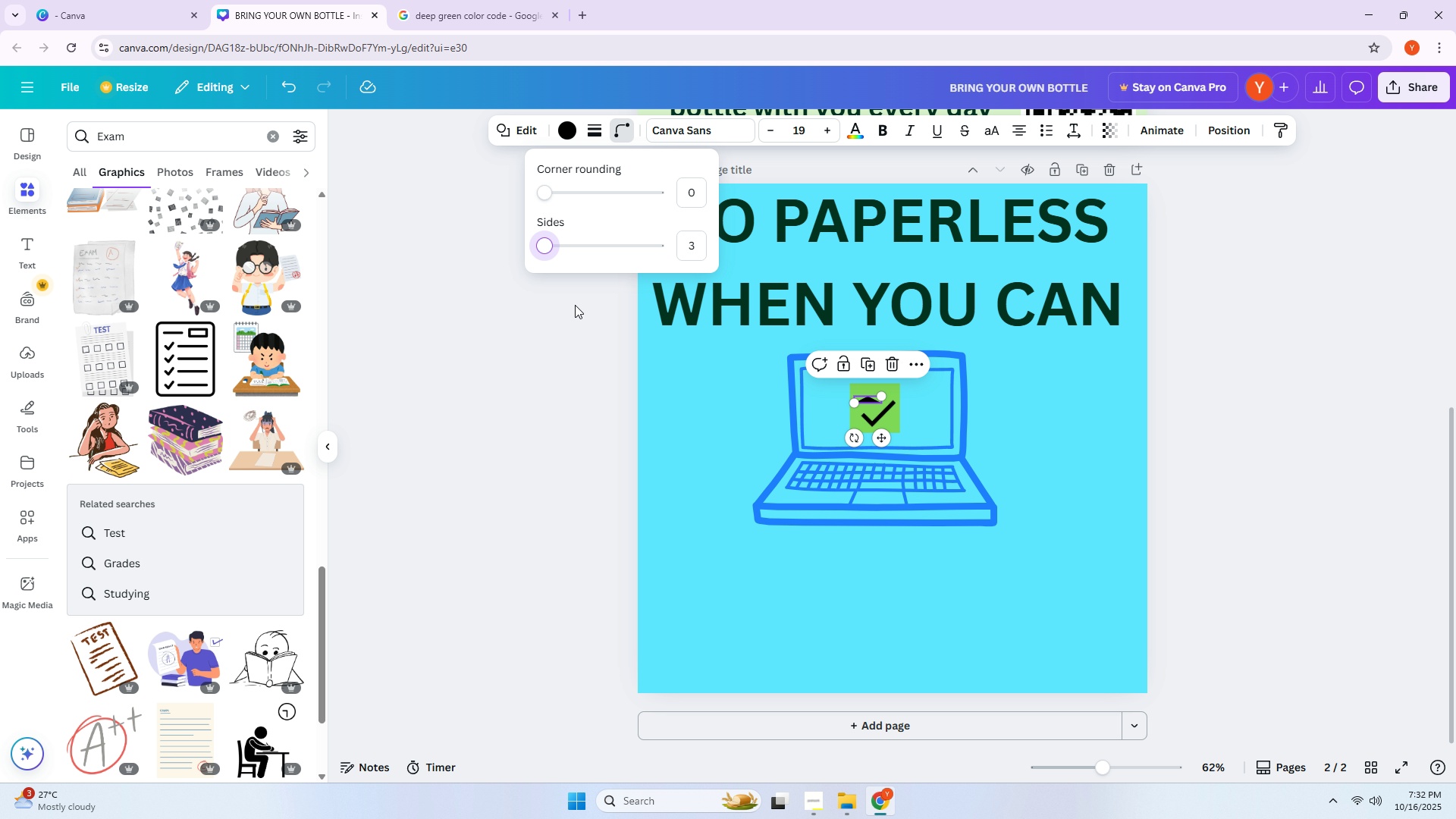 
left_click_drag(start_coordinate=[554, 255], to_coordinate=[588, 260])
 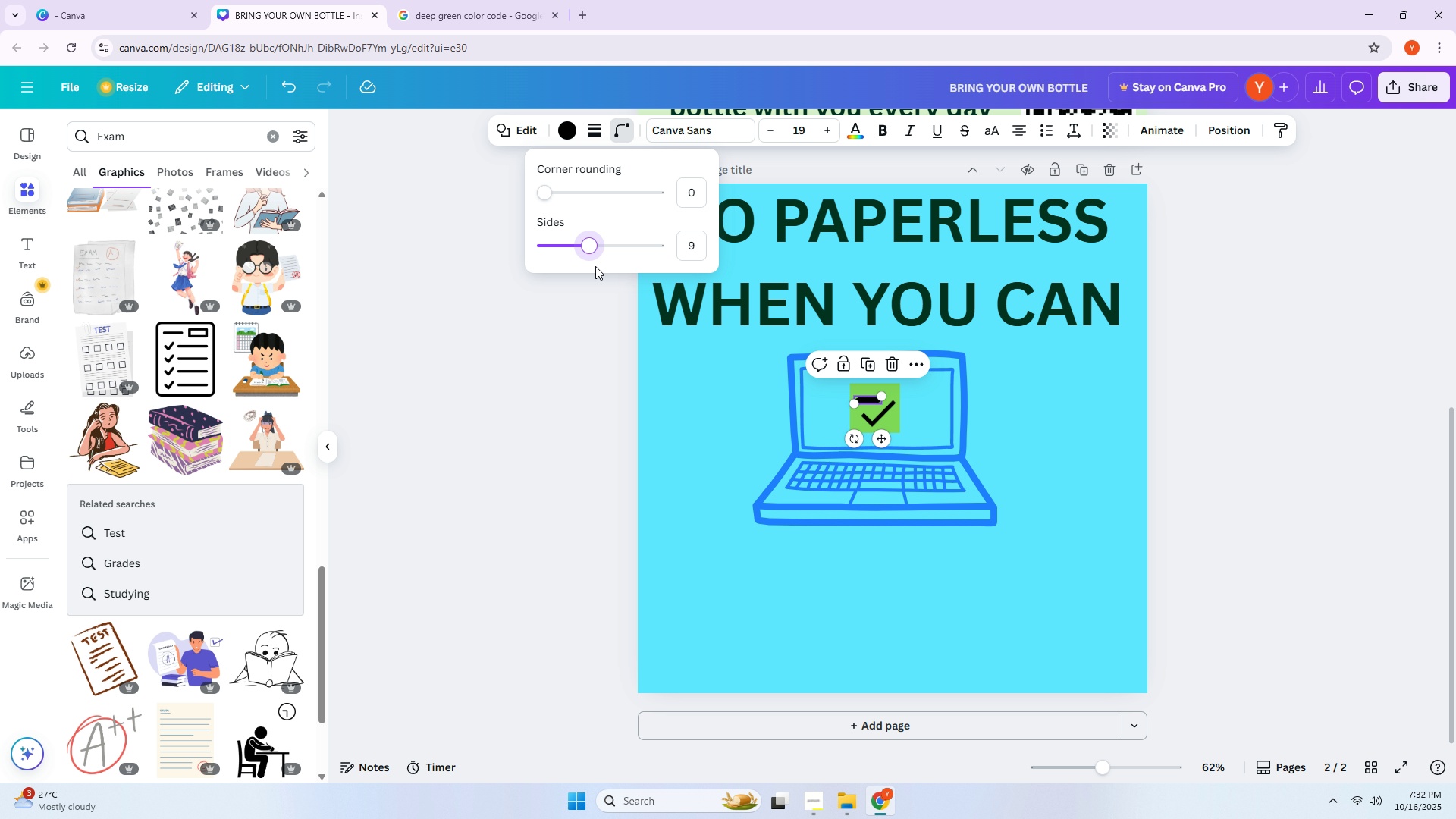 
key(Control+ControlLeft)
 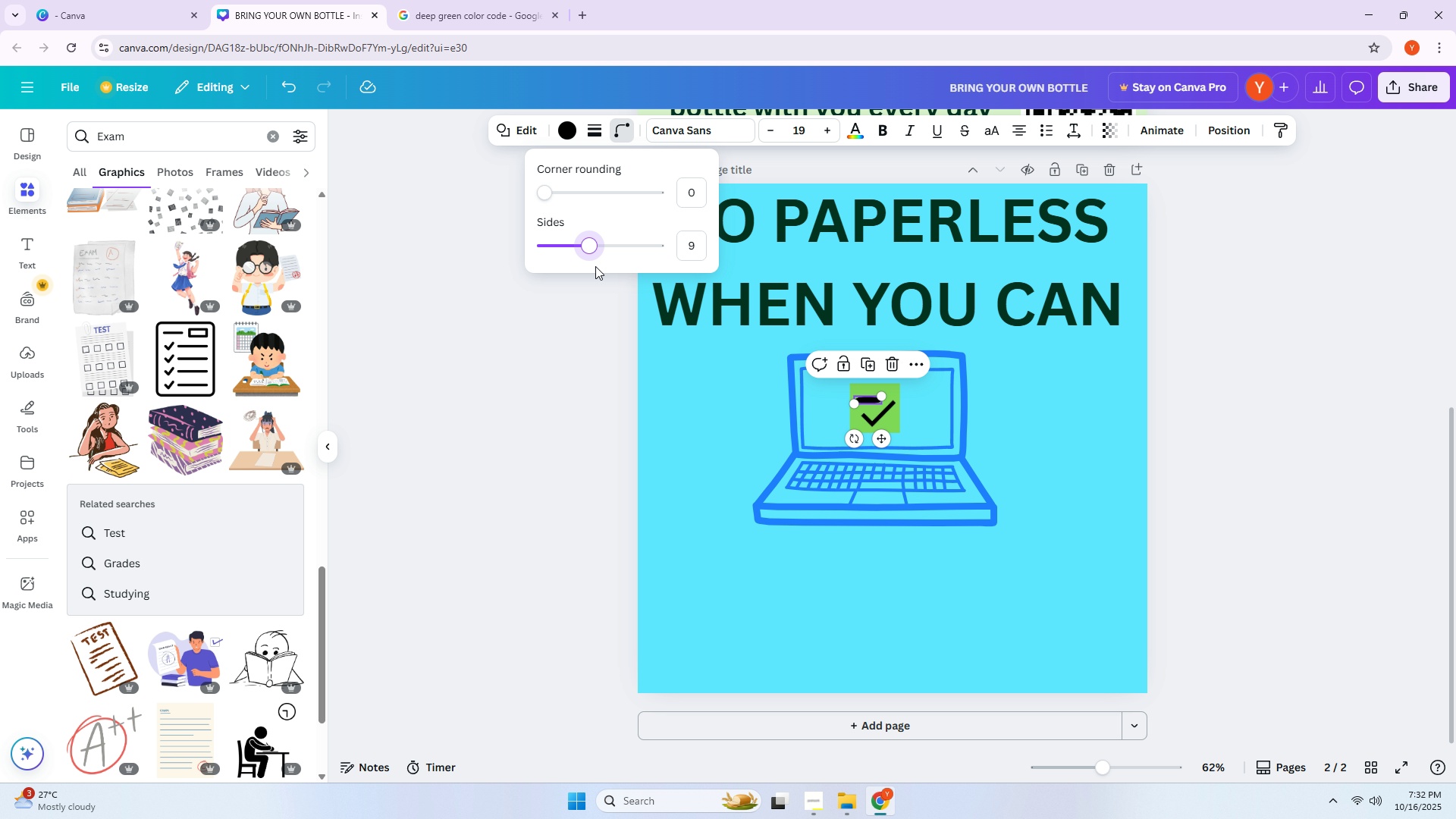 
key(Control+Z)
 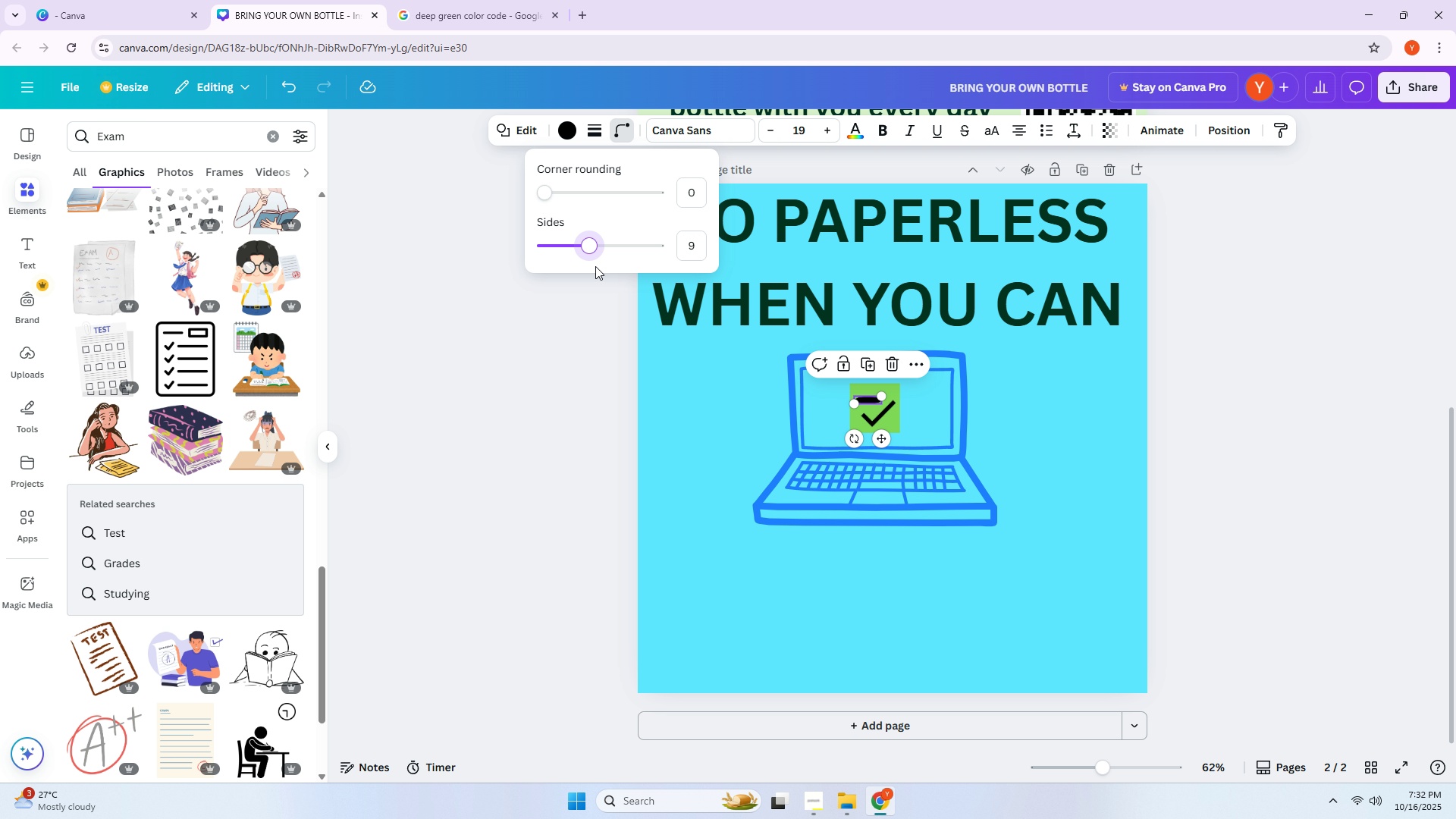 
key(Control+Z)
 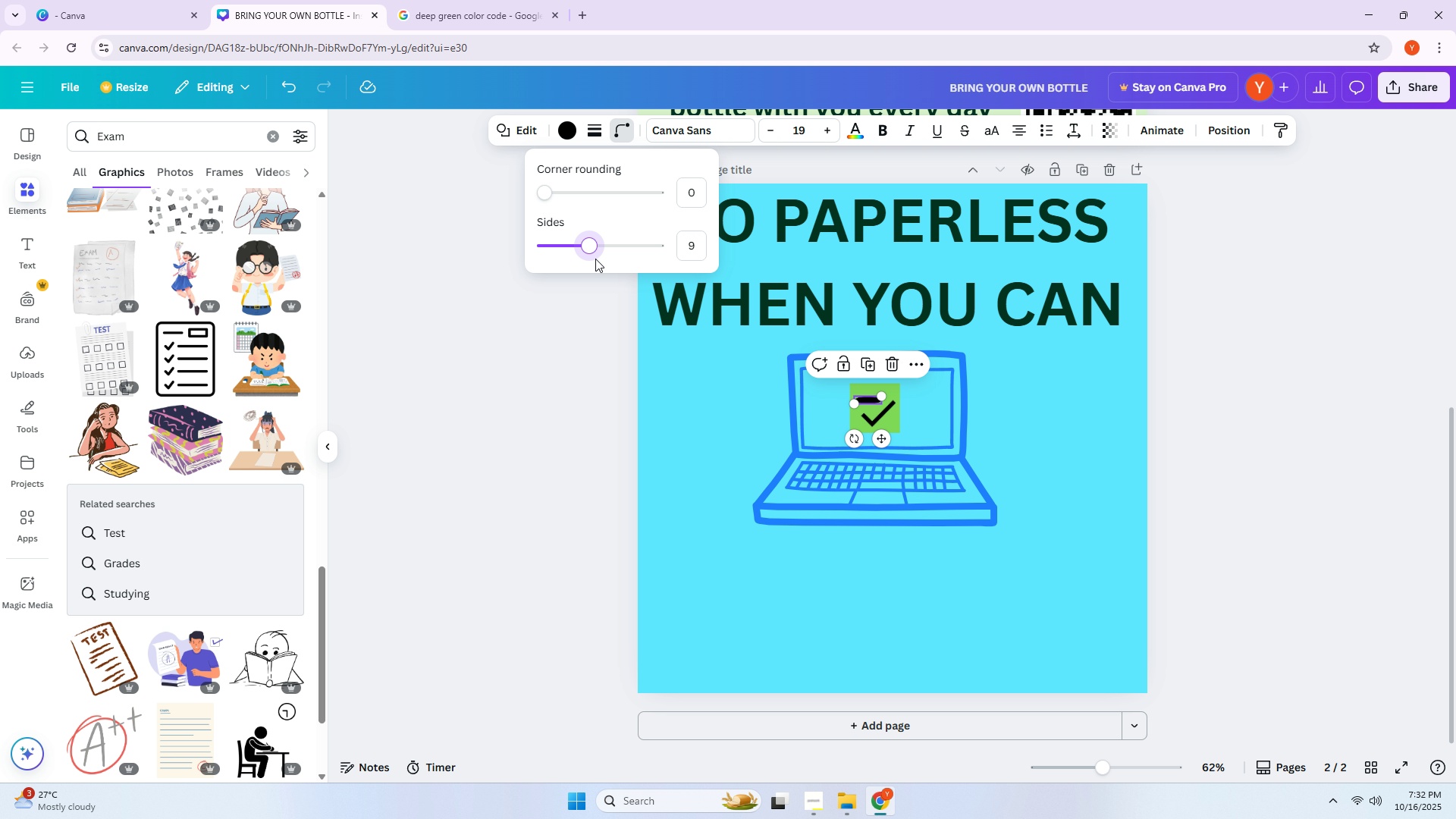 
left_click_drag(start_coordinate=[595, 256], to_coordinate=[568, 253])
 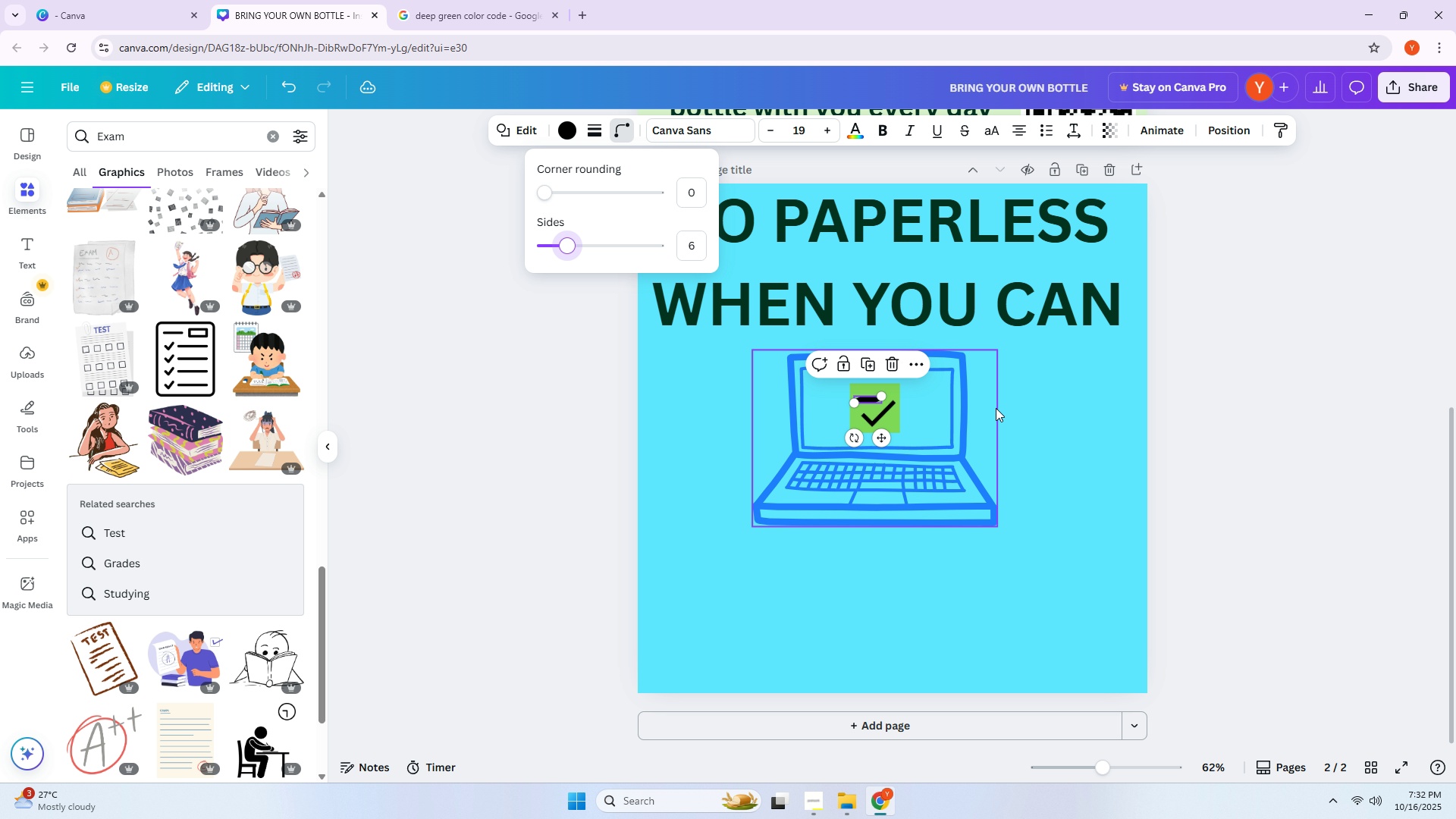 
left_click([996, 409])
 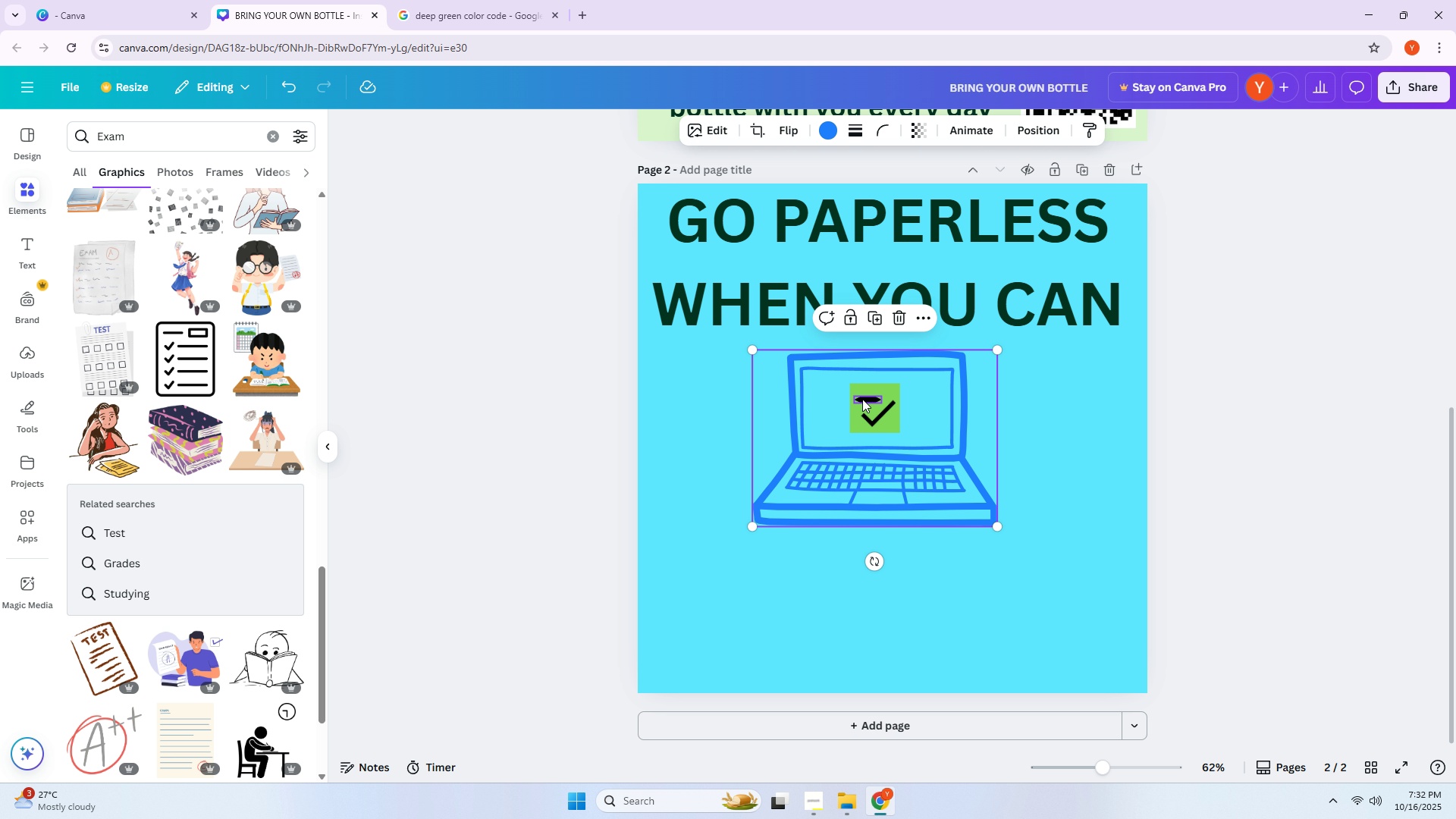 
left_click([862, 399])
 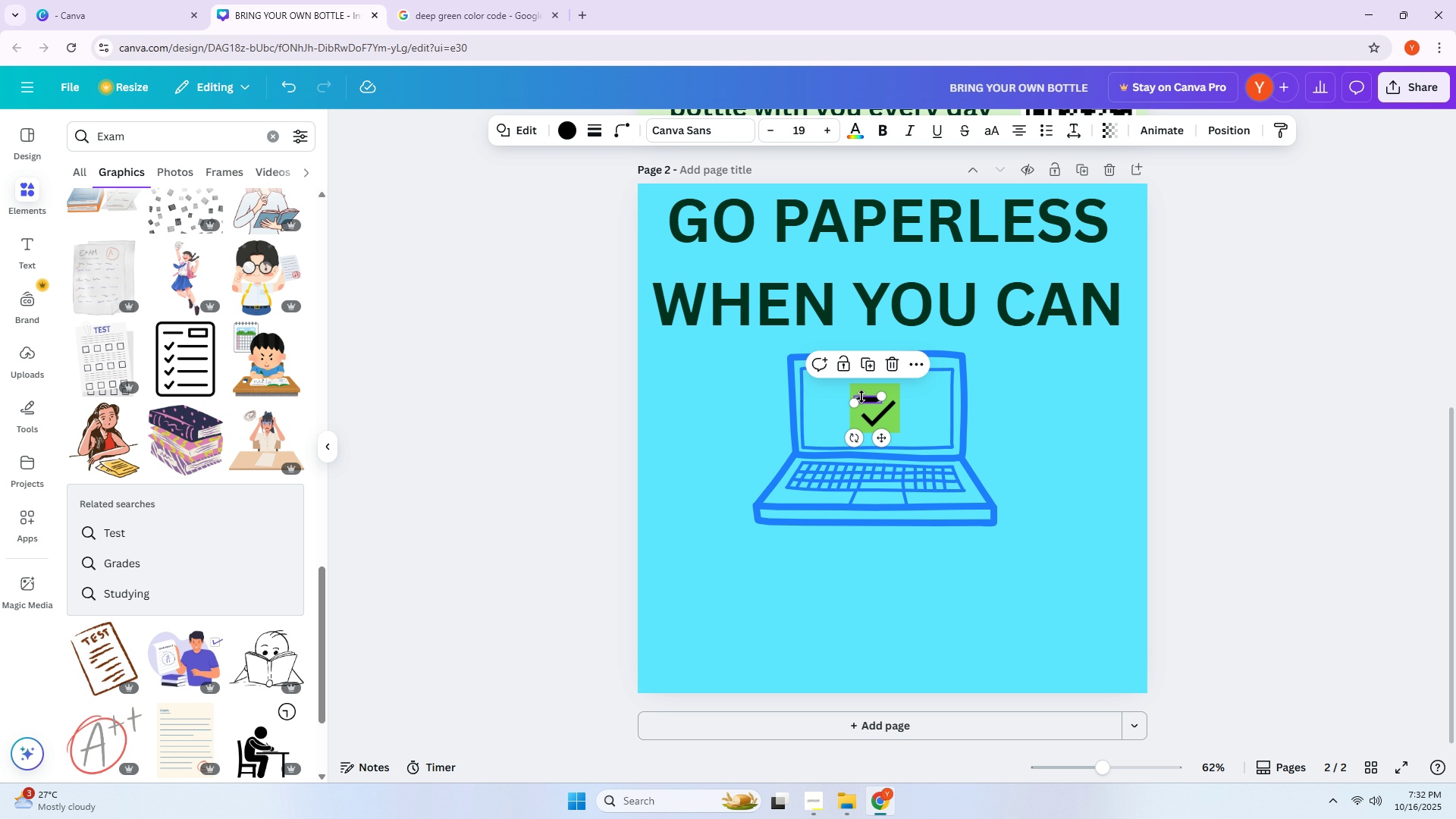 
key(Delete)
 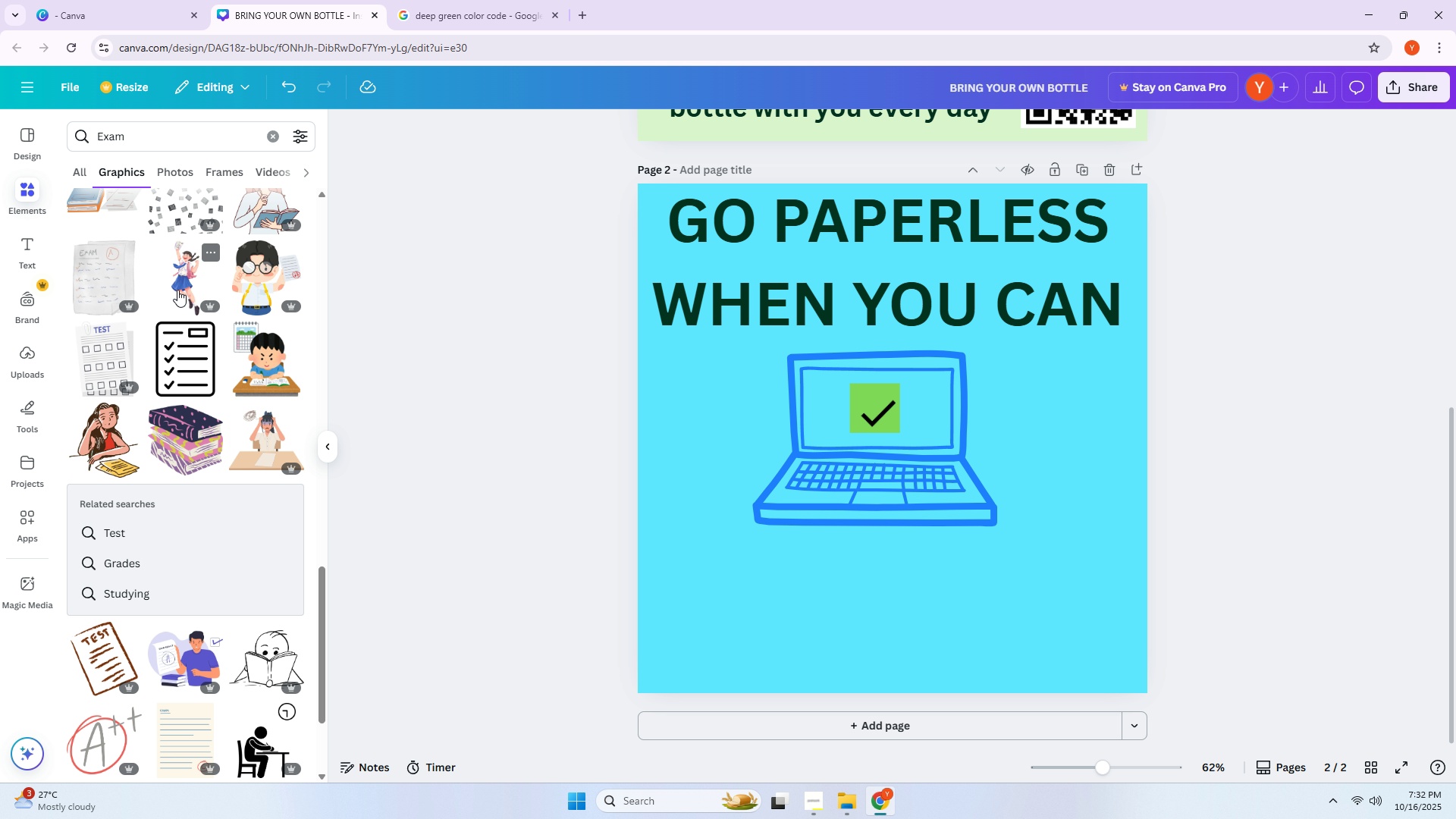 
scroll: coordinate [210, 338], scroll_direction: down, amount: 11.0
 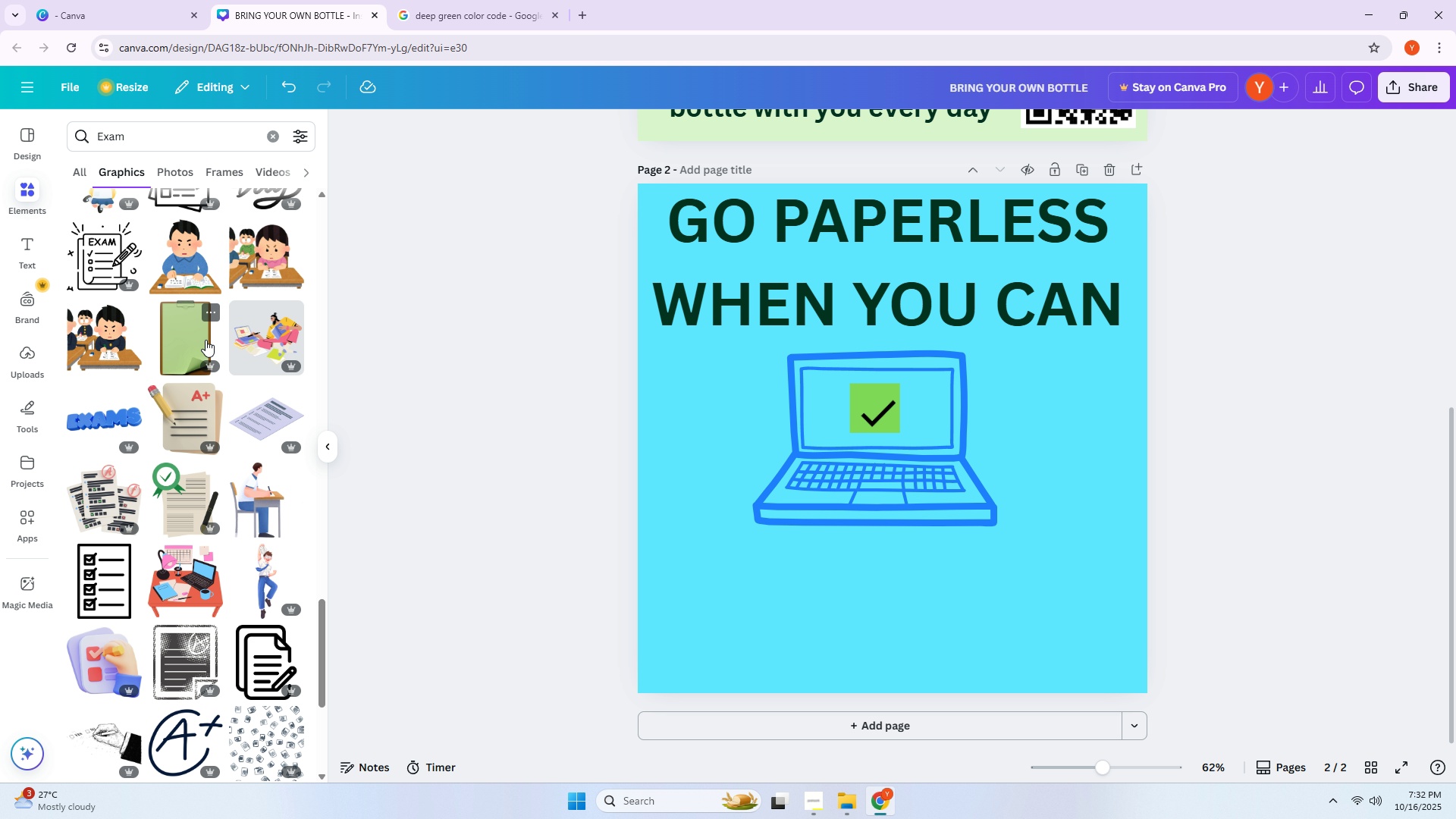 
wait(6.26)
 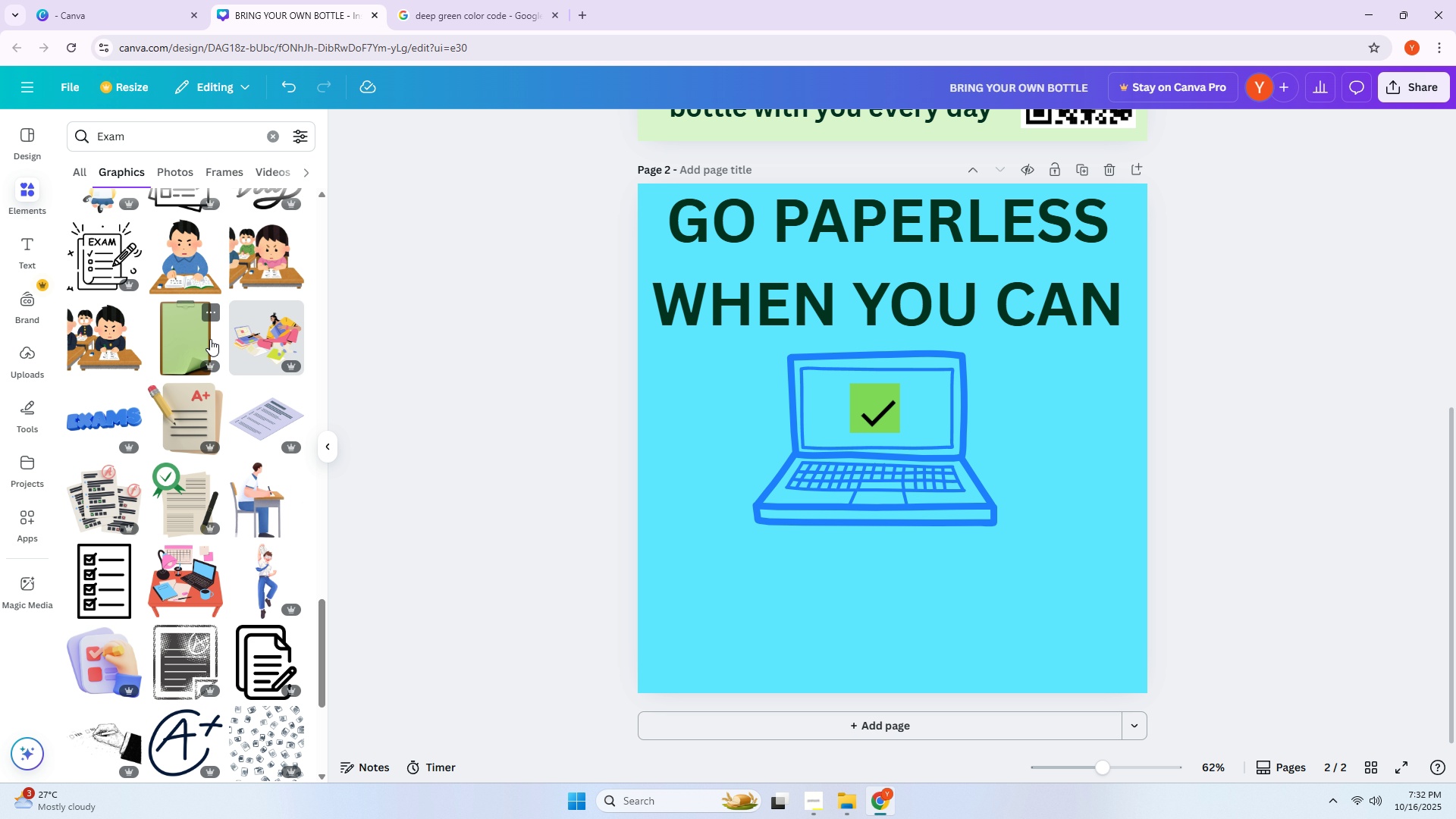 
left_click([110, 584])
 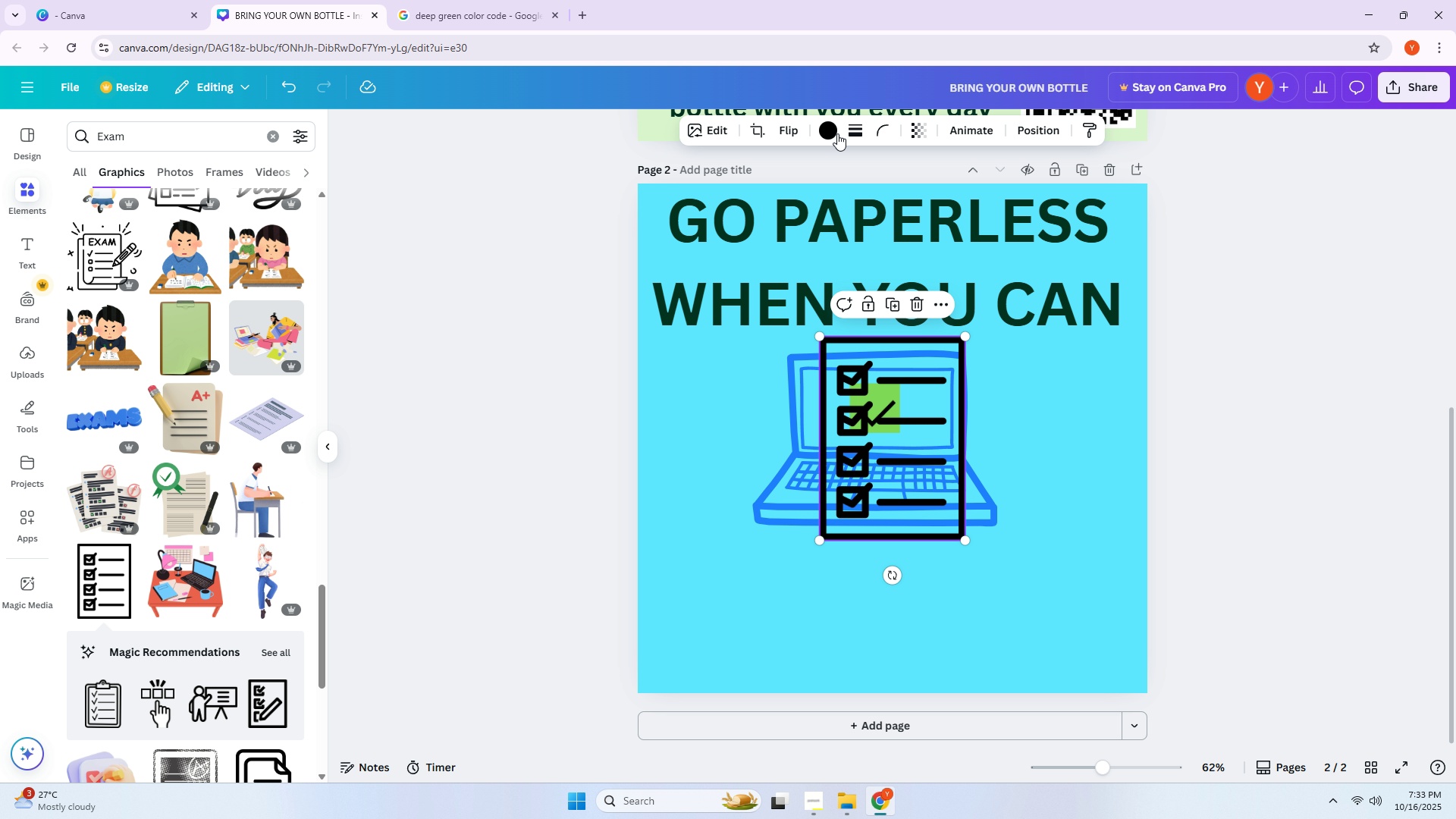 
left_click([833, 126])
 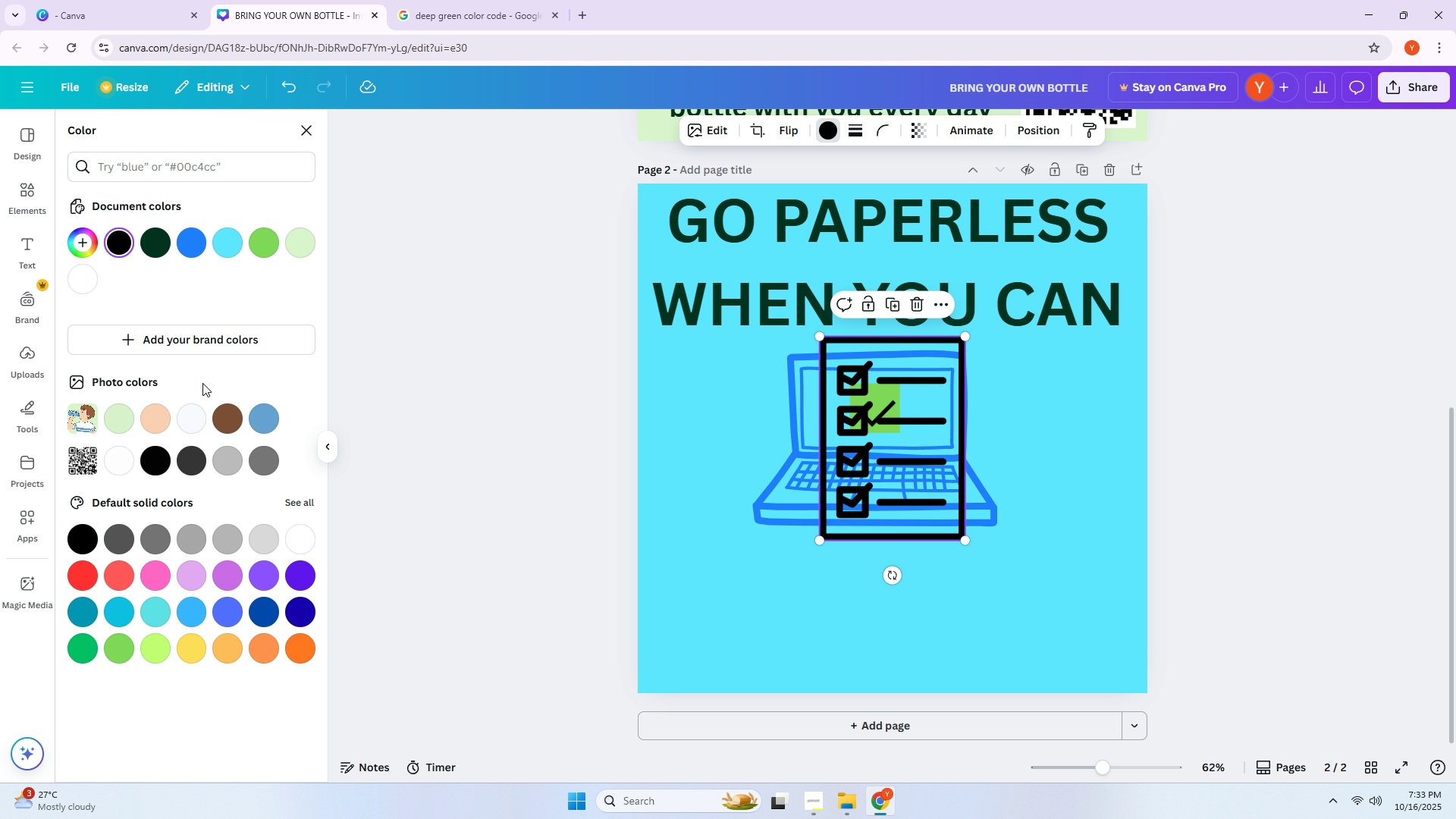 
key(Delete)
 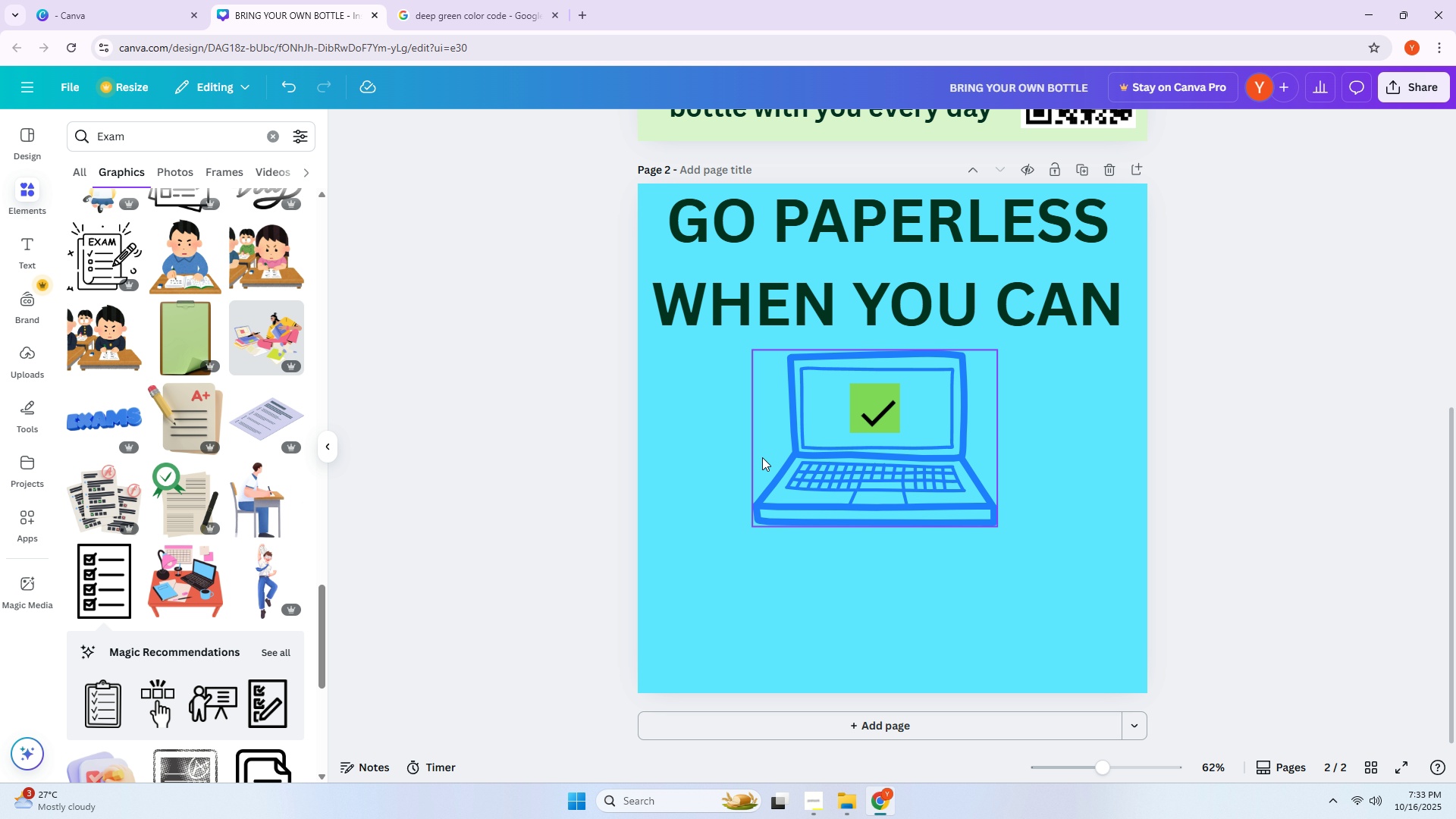 
scroll: coordinate [280, 570], scroll_direction: down, amount: 8.0
 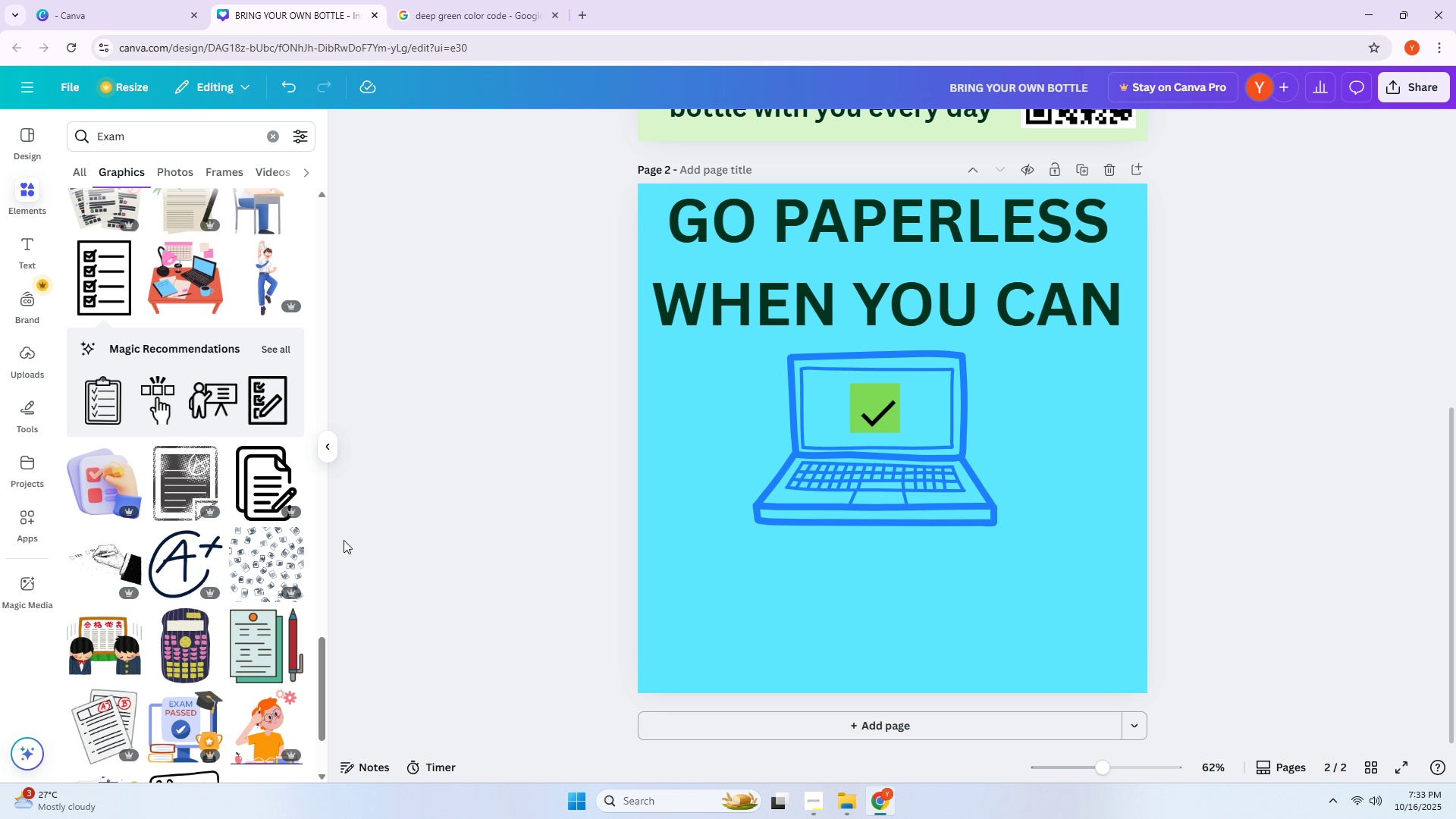 
wait(16.43)
 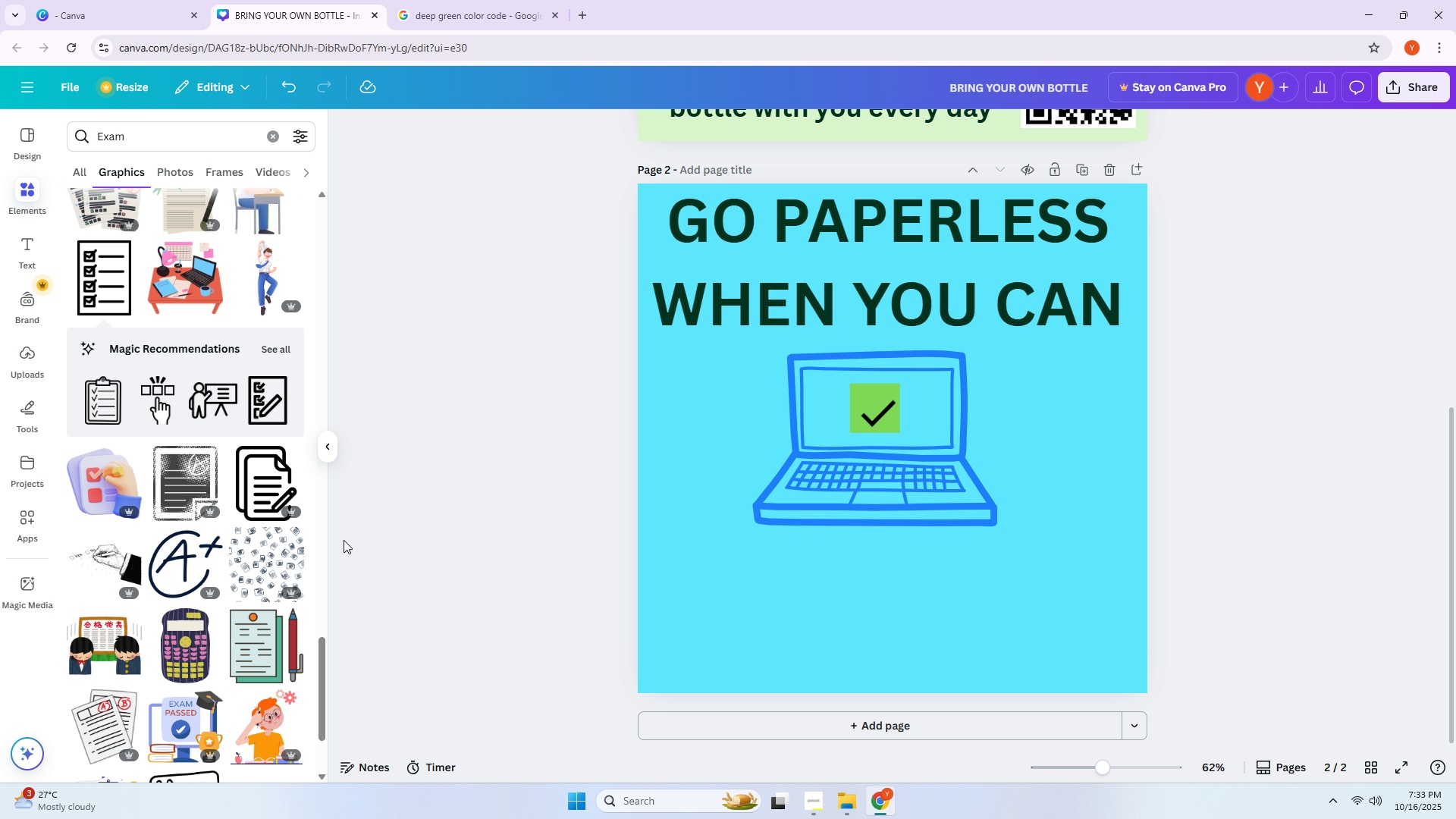 
scroll: coordinate [182, 508], scroll_direction: down, amount: 12.0
 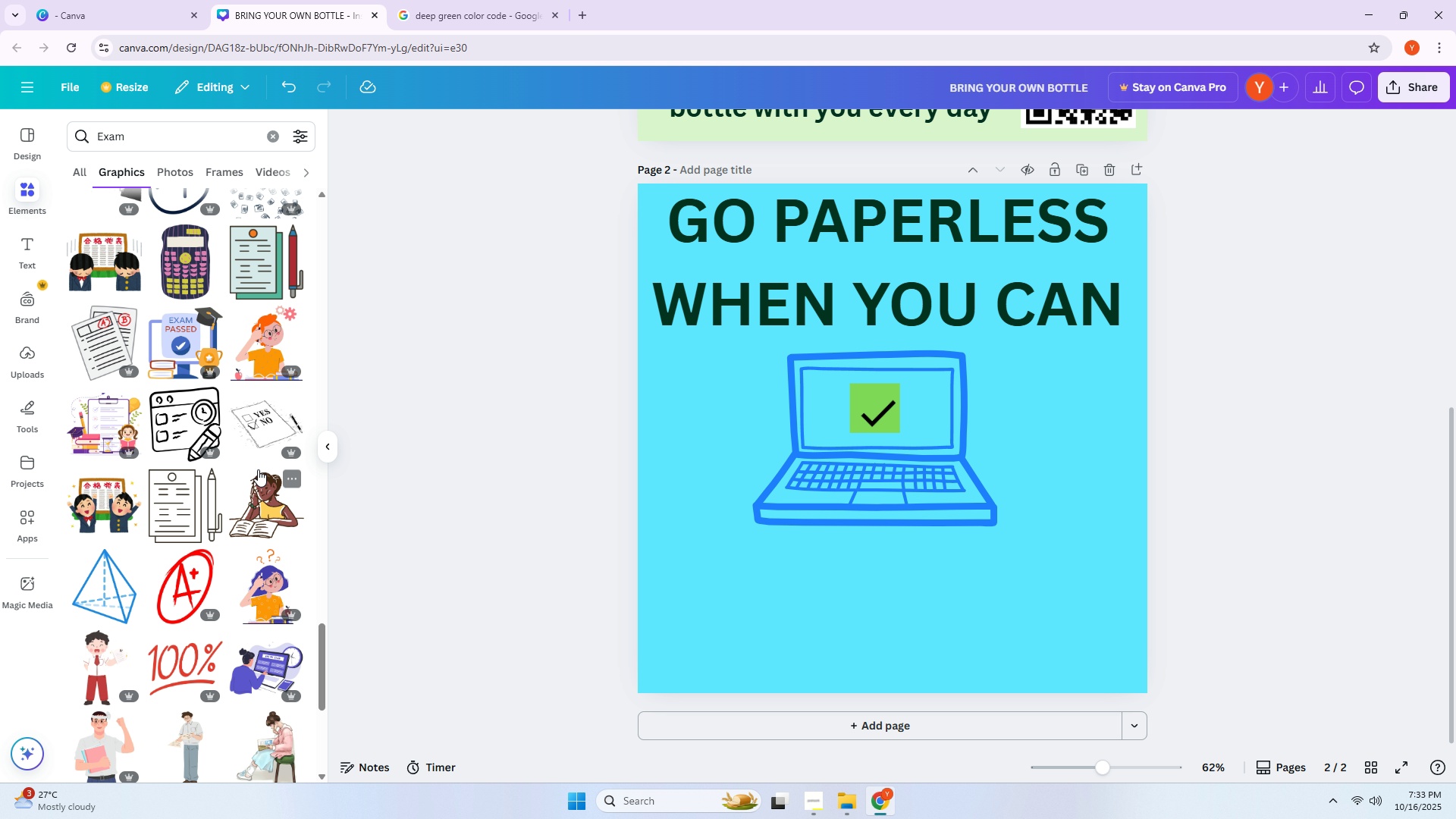 
left_click_drag(start_coordinate=[320, 653], to_coordinate=[337, 216])
 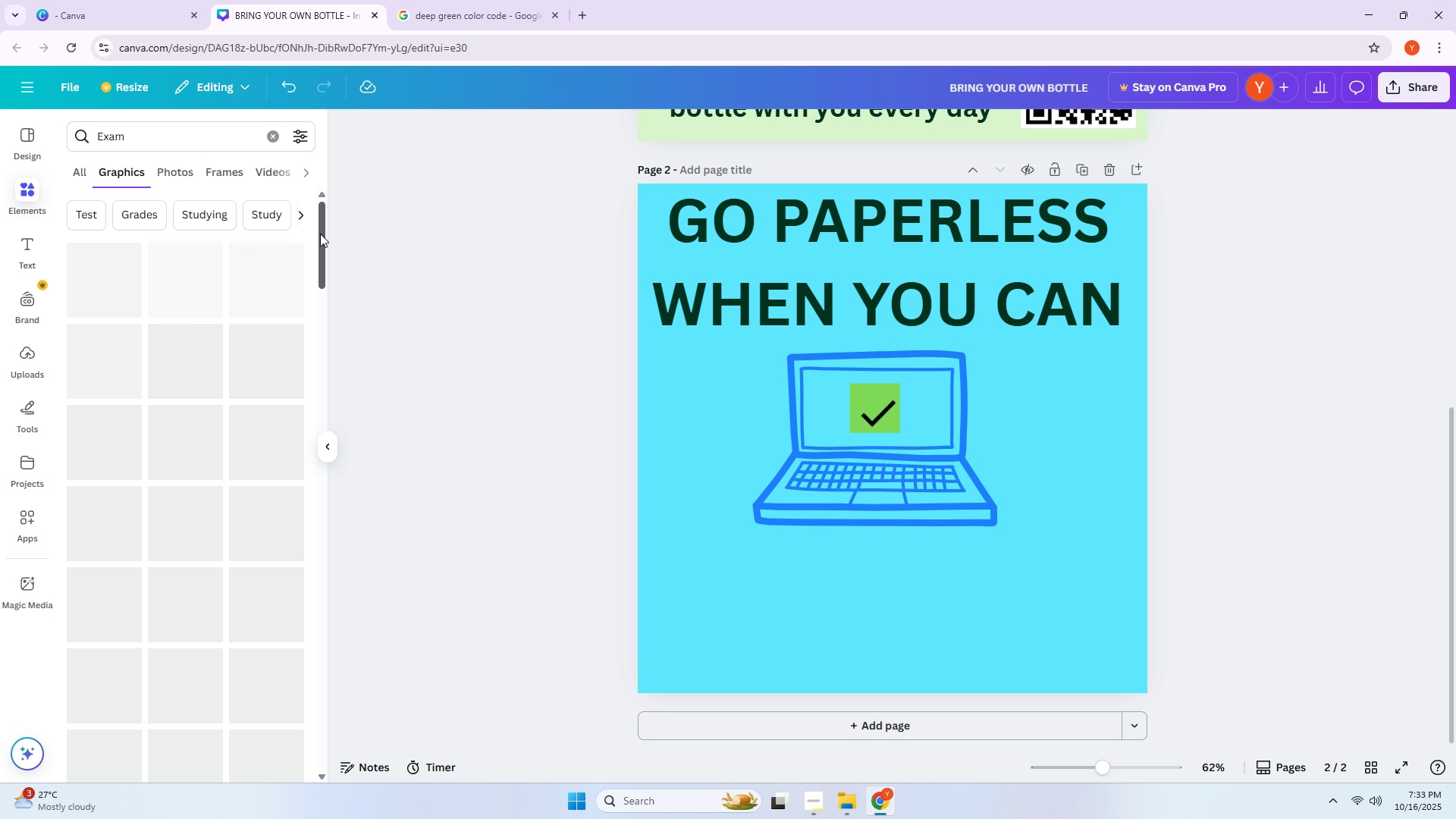 
mouse_move([297, 267])
 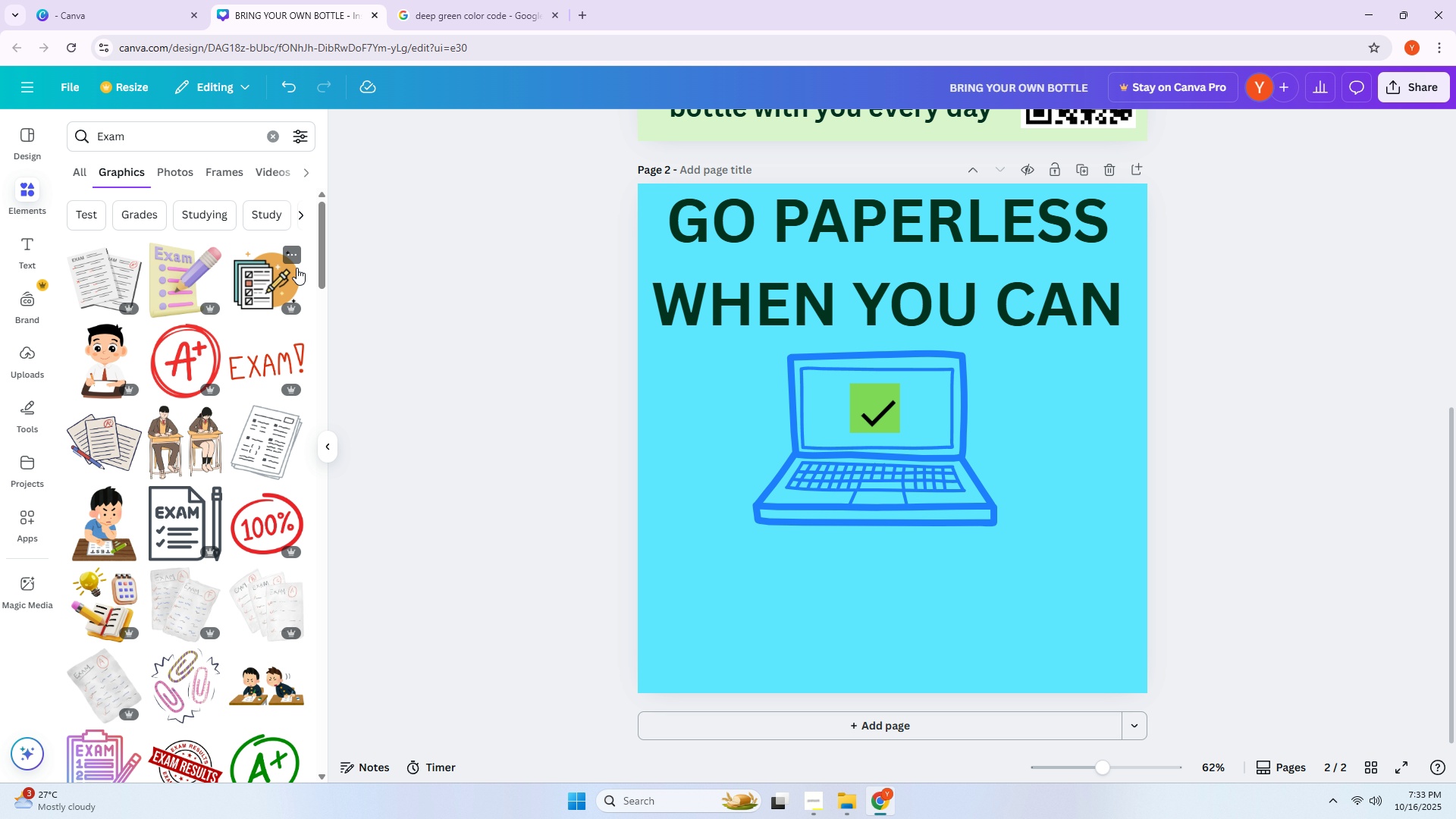 
scroll: coordinate [293, 278], scroll_direction: down, amount: 6.0
 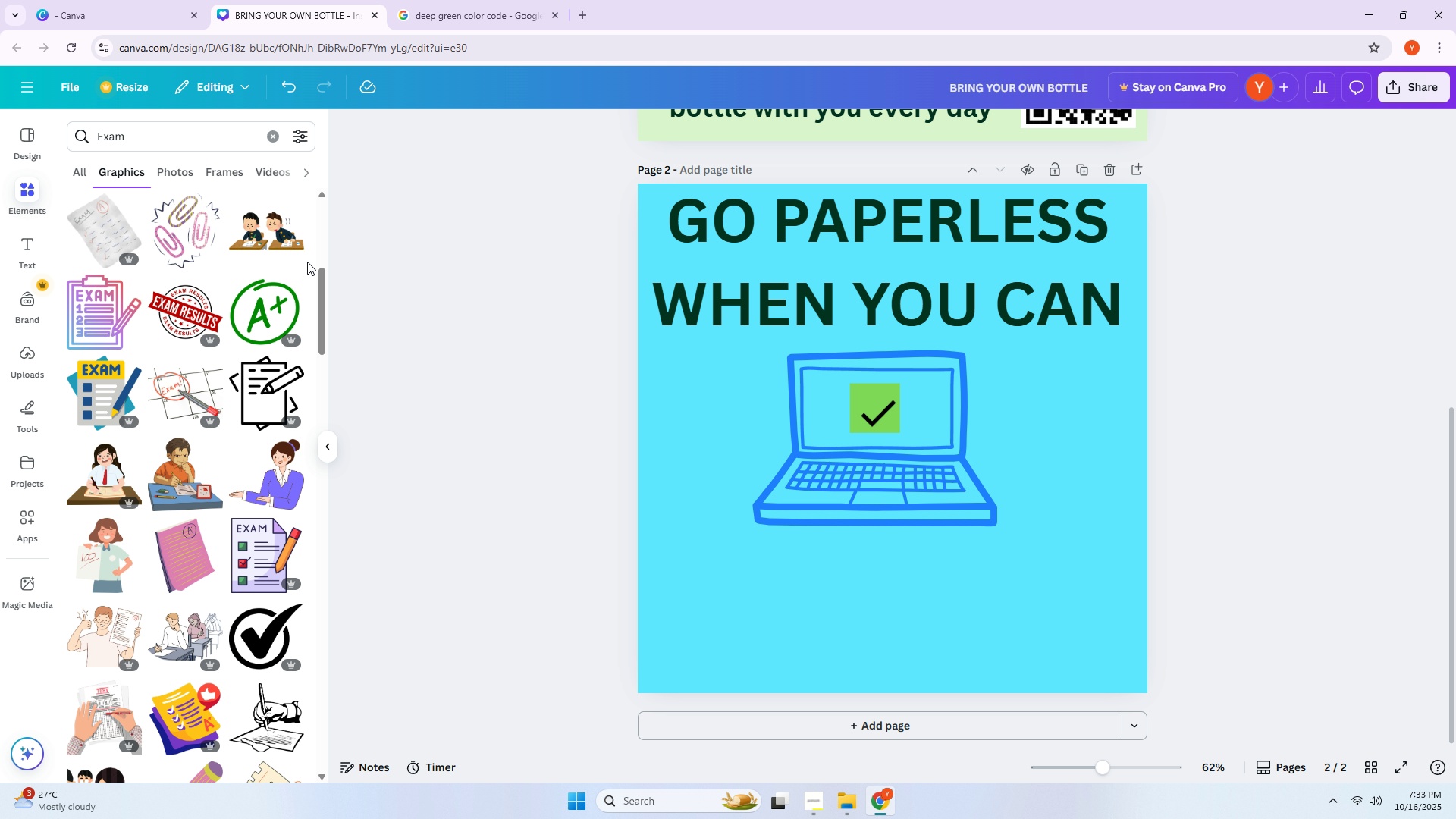 
wait(5.53)
 